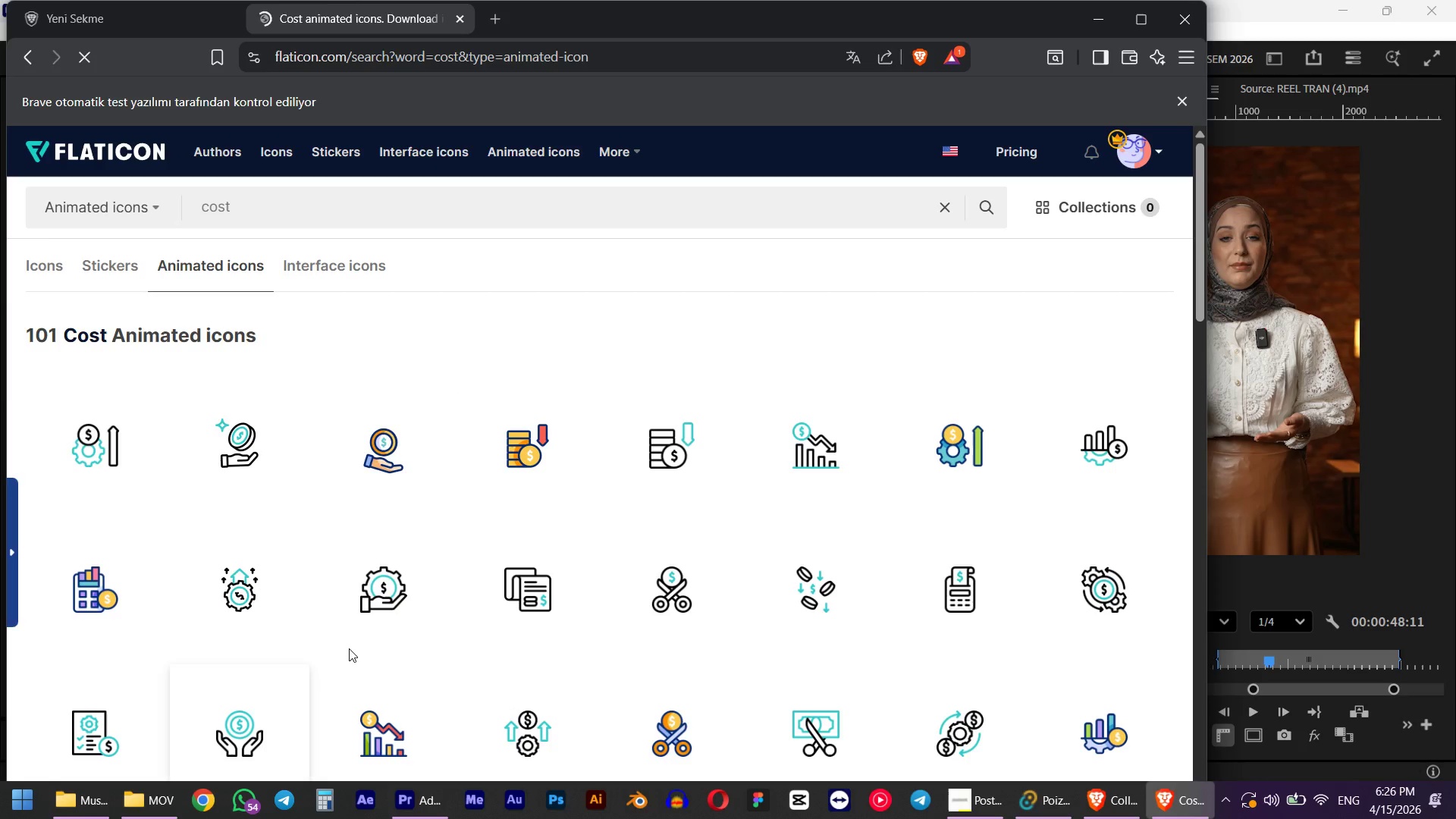 
mouse_move([384, 588])
 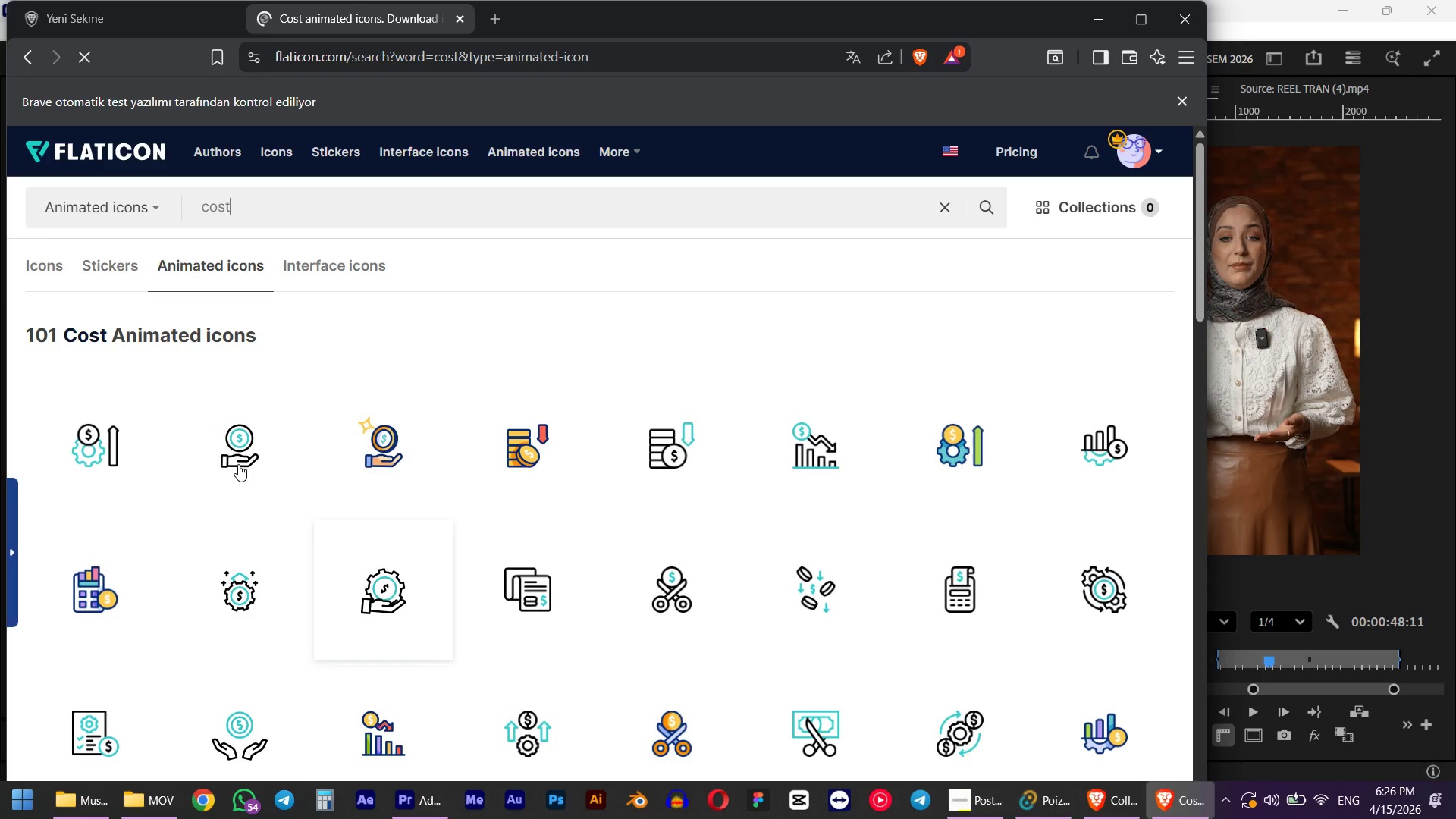 
mouse_move([256, 451])
 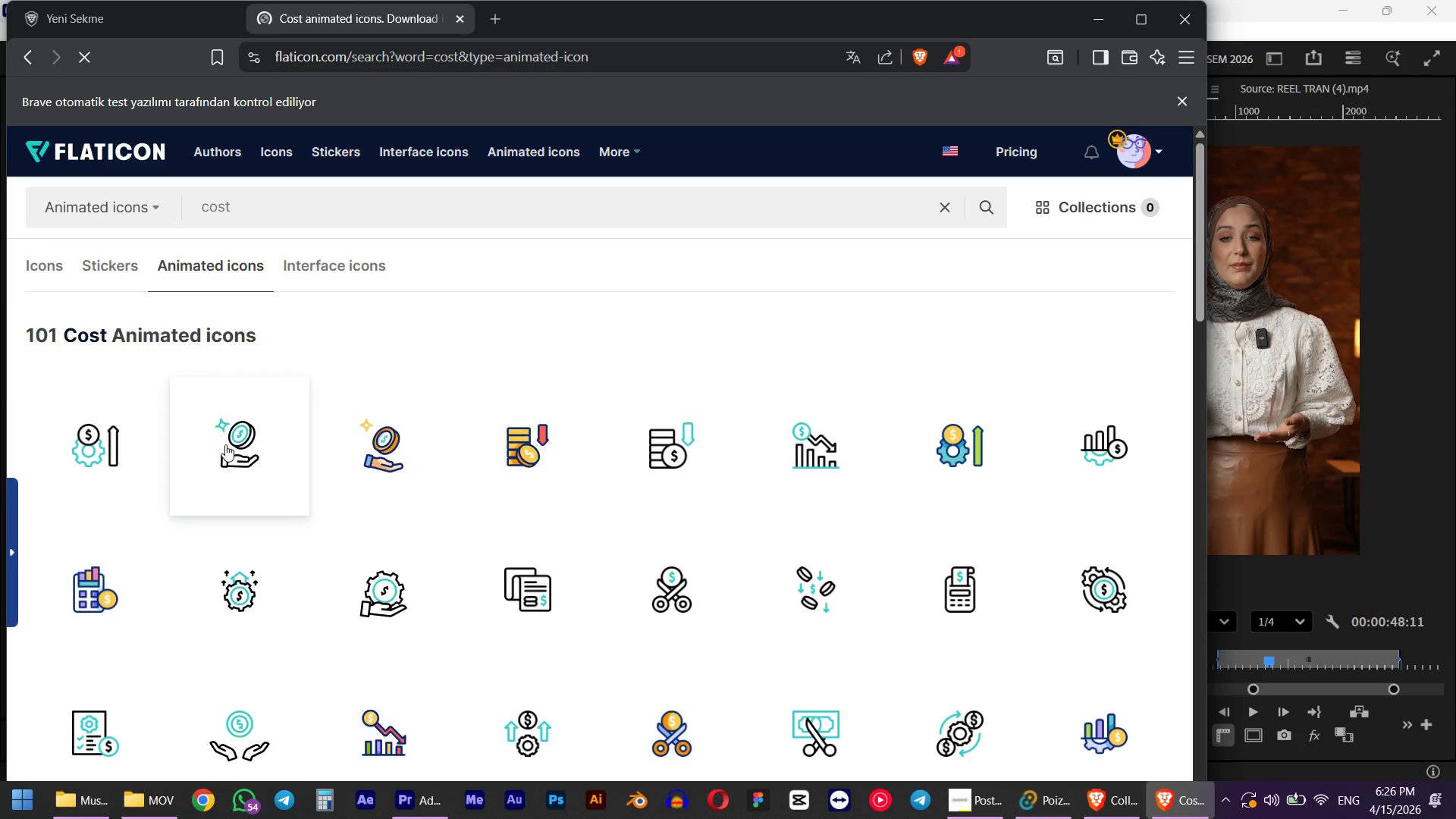 
middle_click([225, 444])
 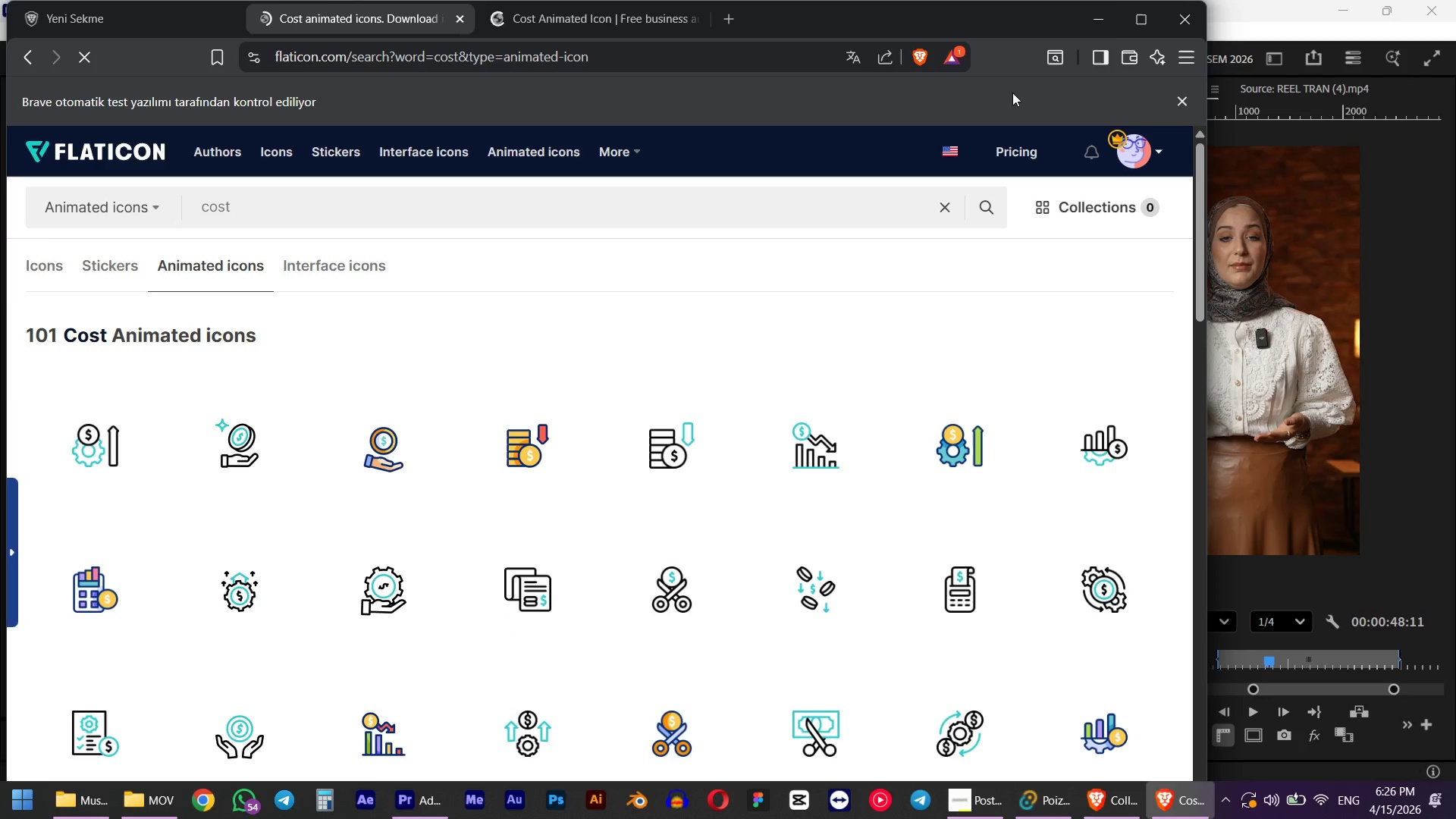 
left_click([1107, 15])
 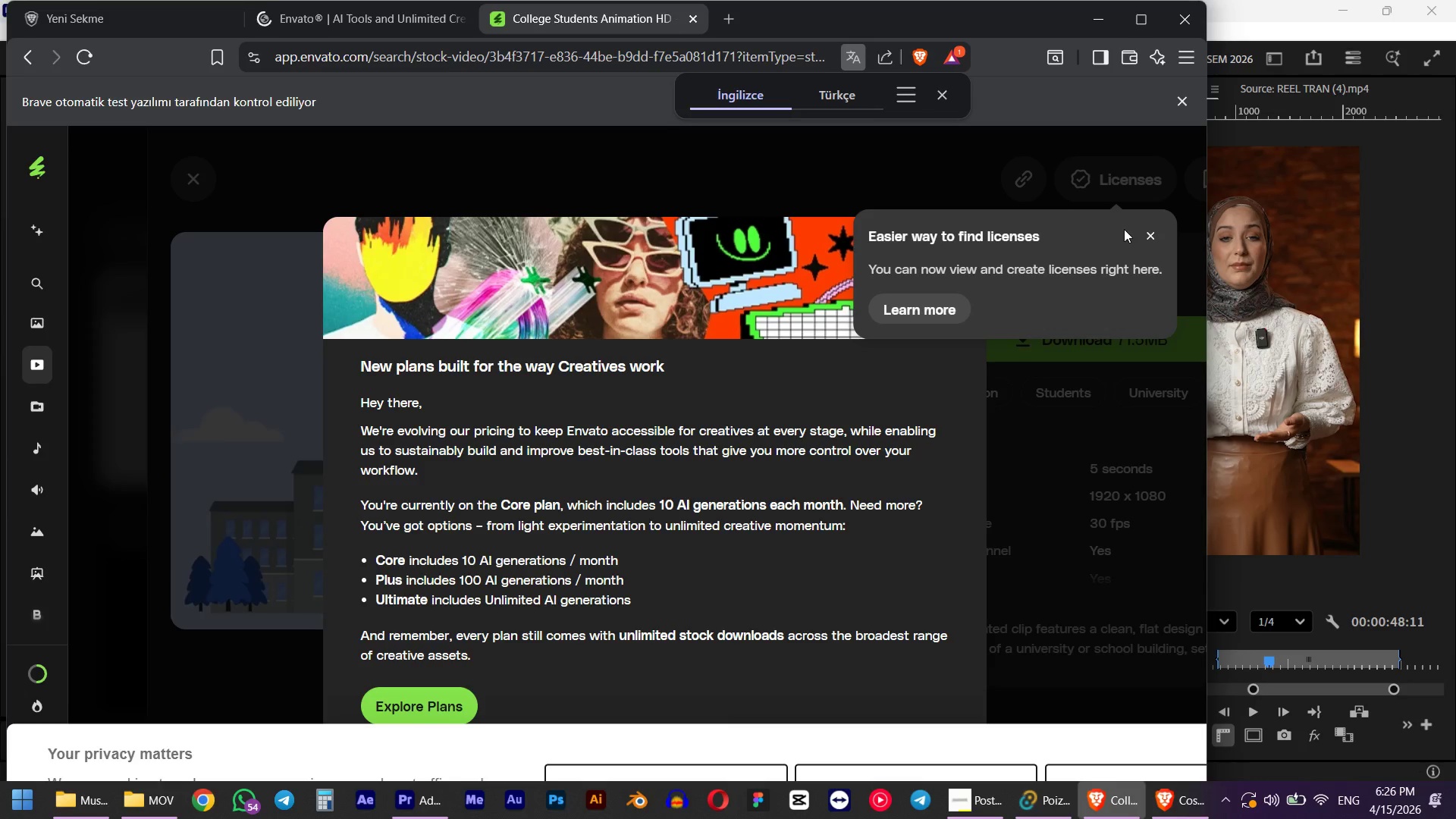 
left_click([1141, 229])
 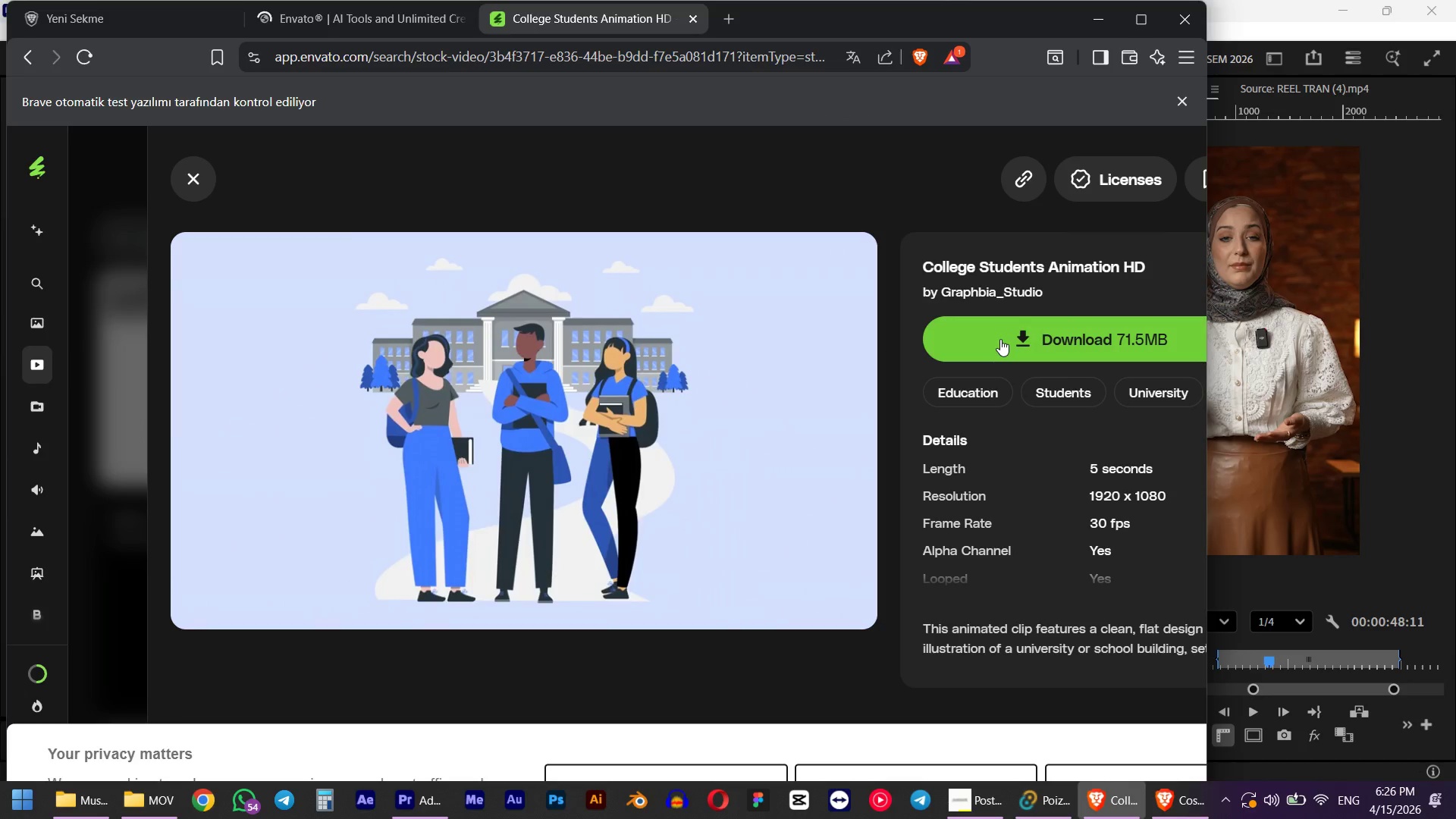 
left_click([1000, 339])
 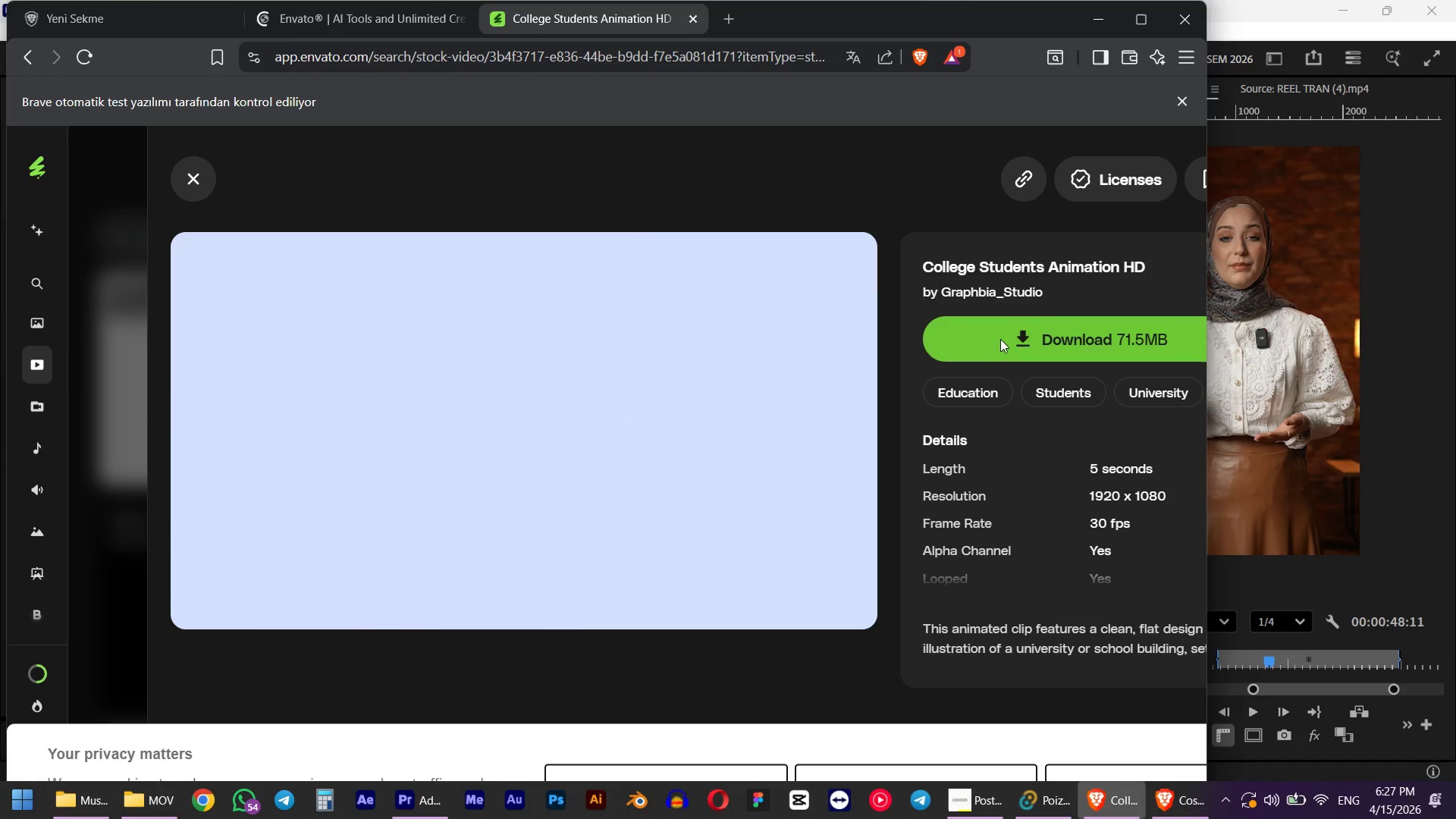 
scroll: coordinate [869, 334], scroll_direction: down, amount: 1.0
 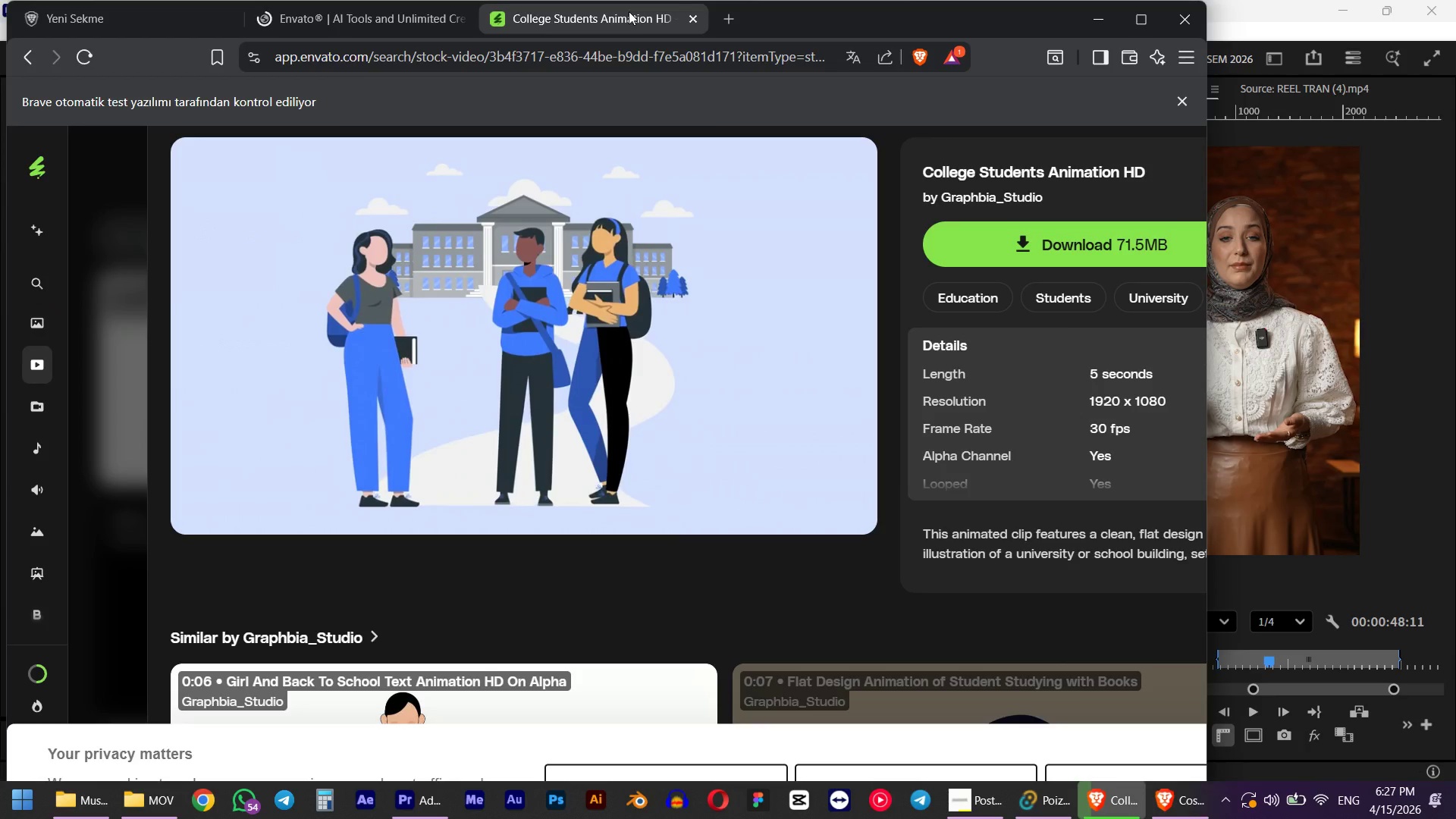 
left_click([686, 42])
 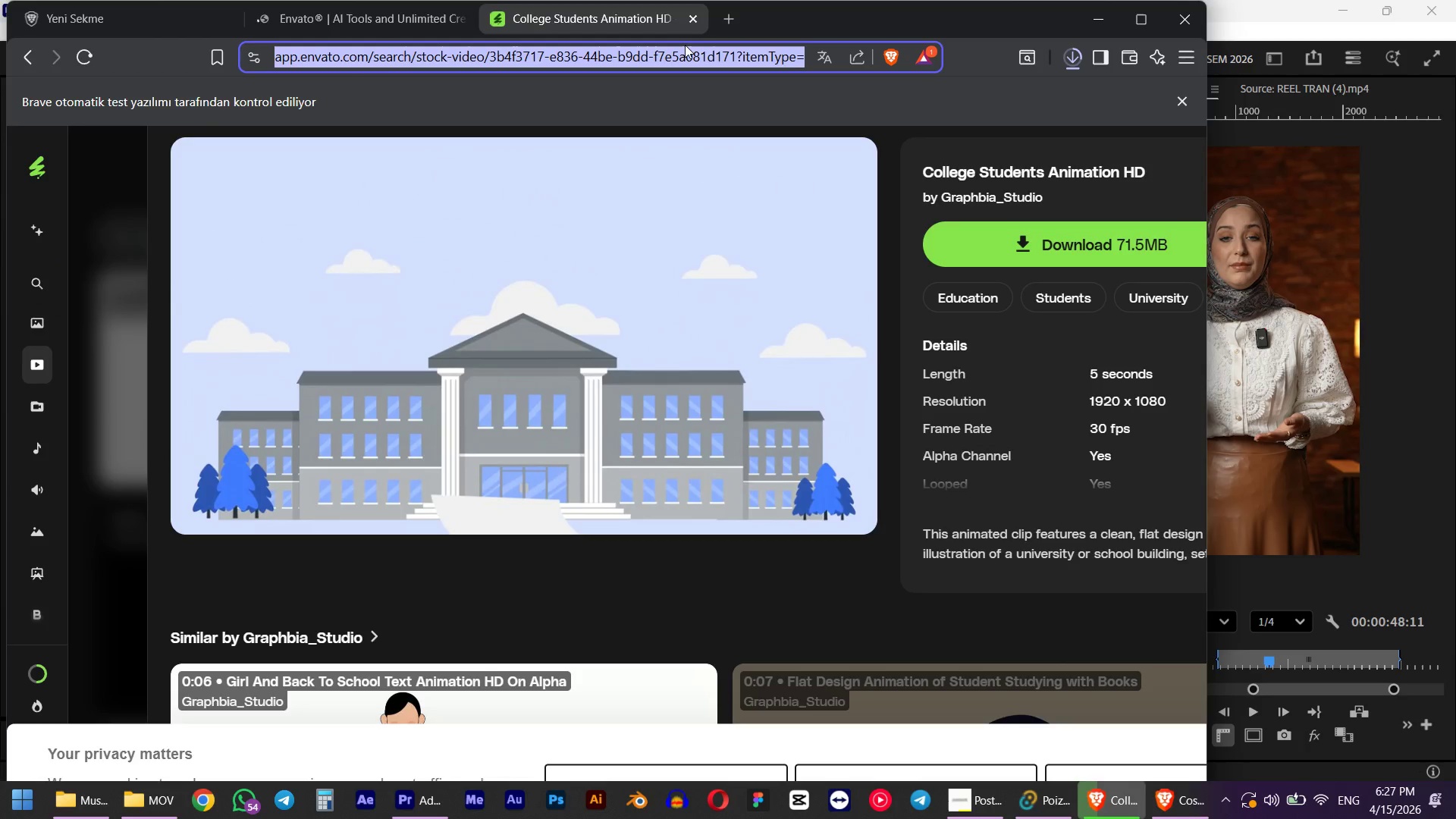 
key(Meta+MetaLeft)
 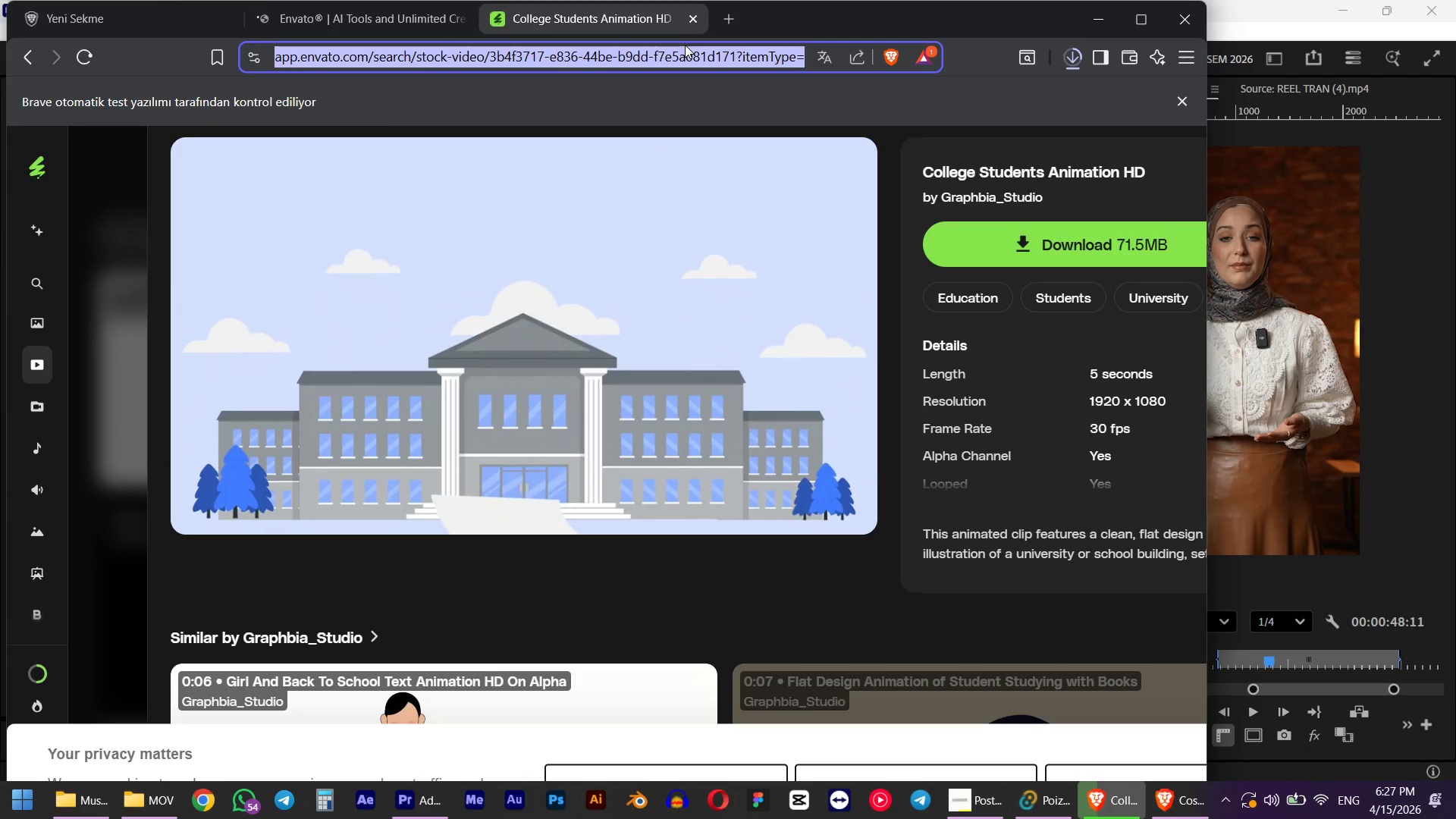 
key(Meta+V)
 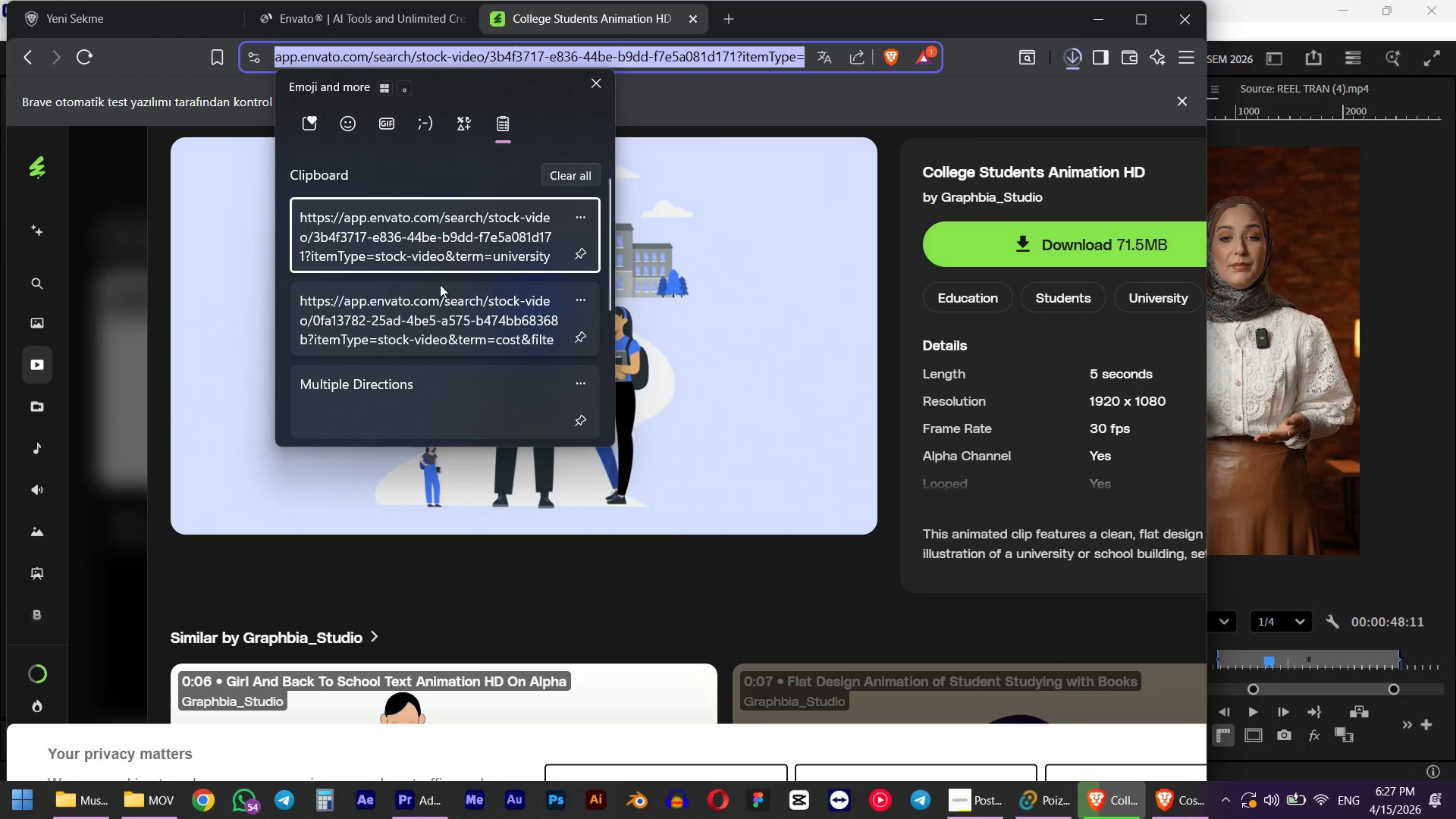 
left_click([407, 315])
 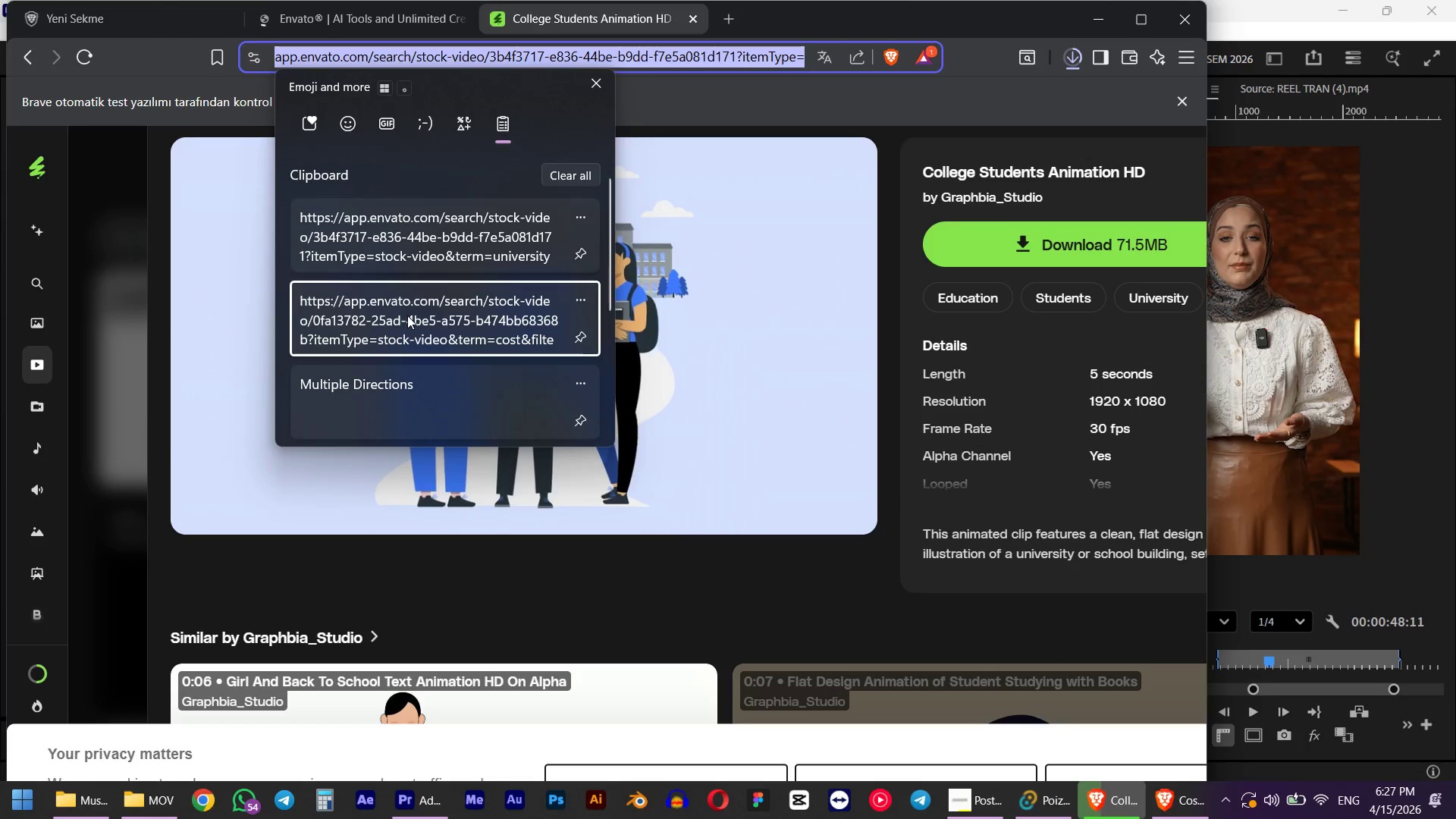 
key(Control+ControlLeft)
 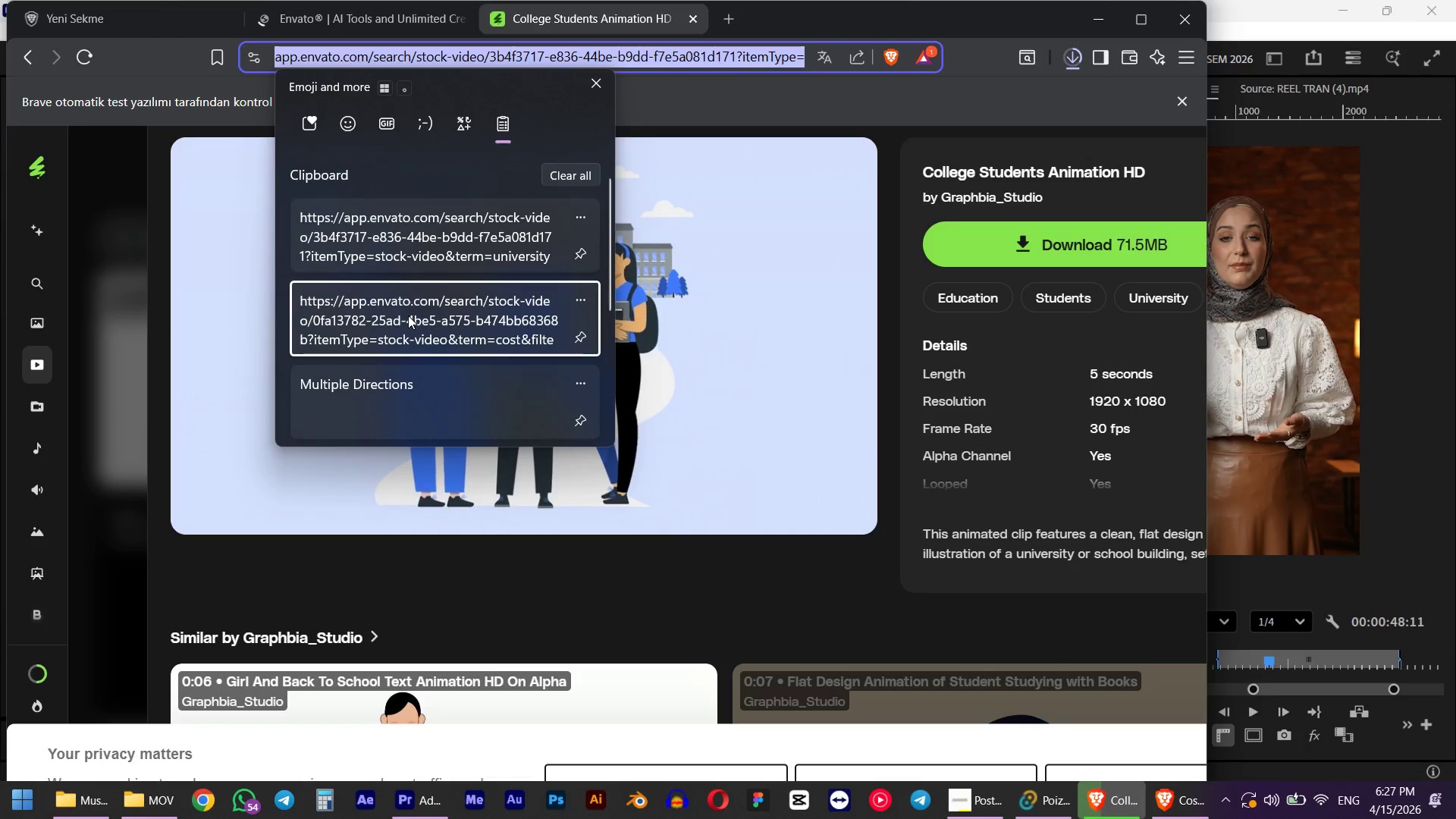 
key(Control+V)
 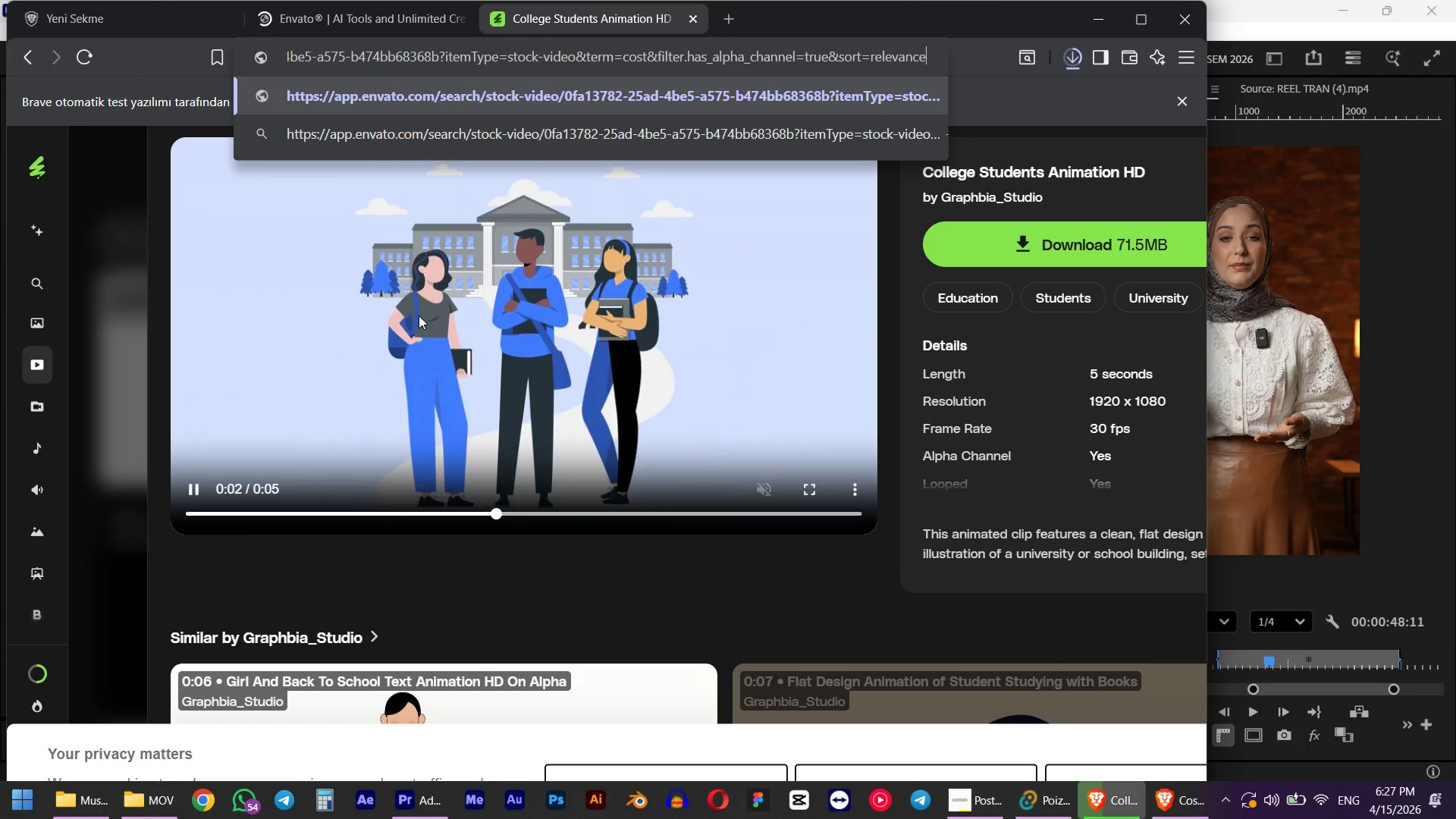 
key(NumpadEnter)
 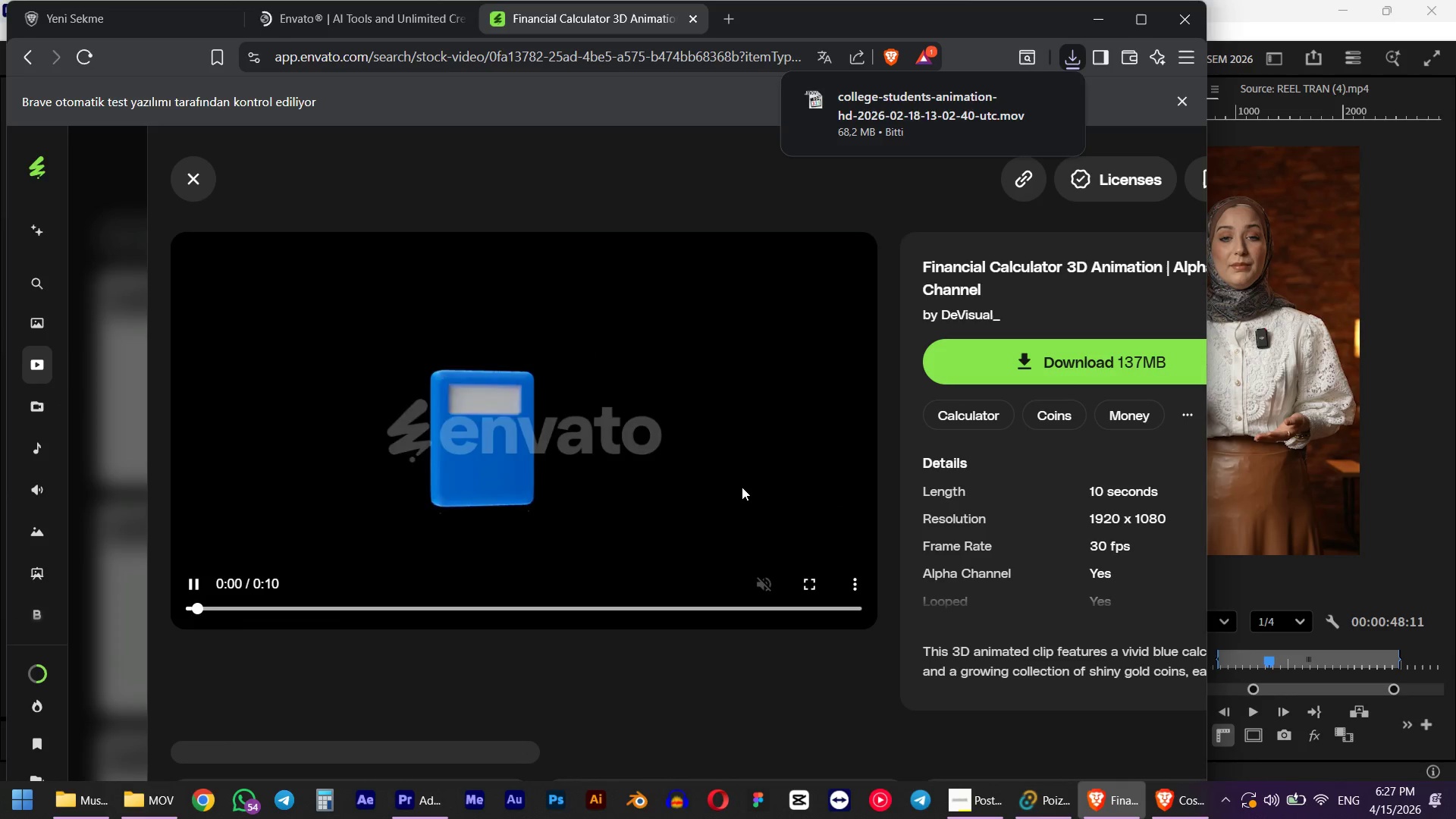 
wait(5.24)
 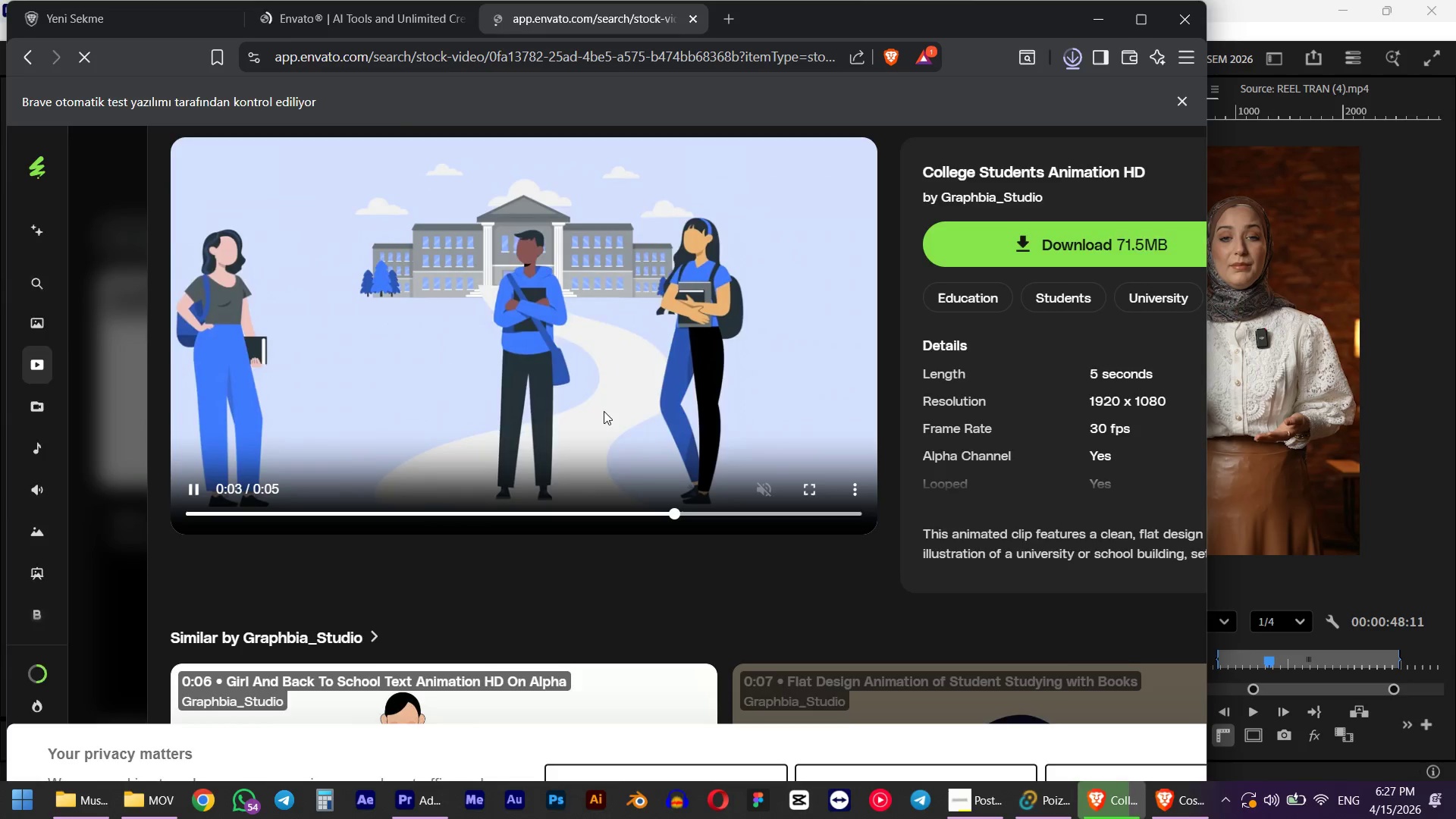 
left_click([998, 368])
 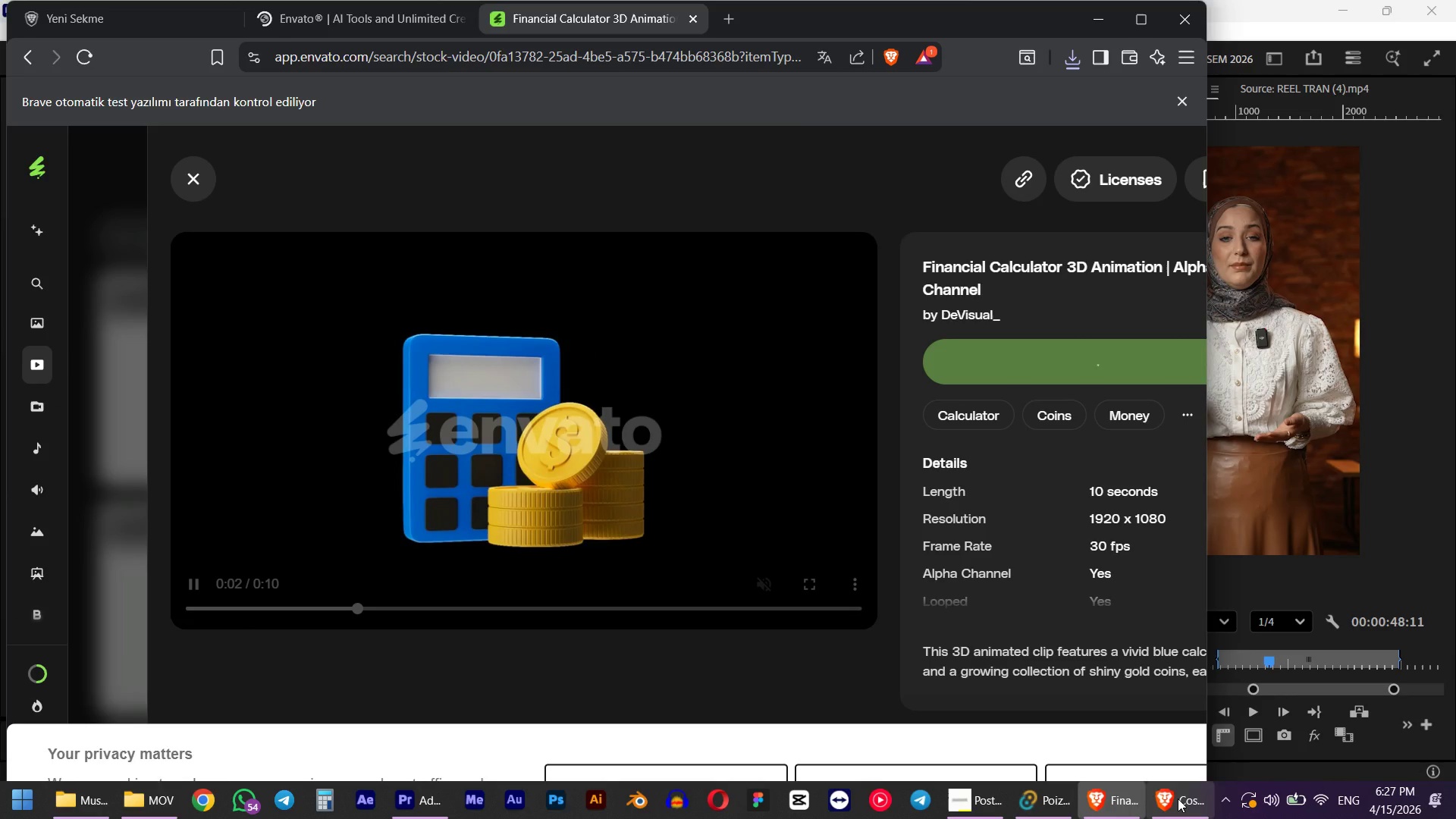 
left_click([1172, 802])
 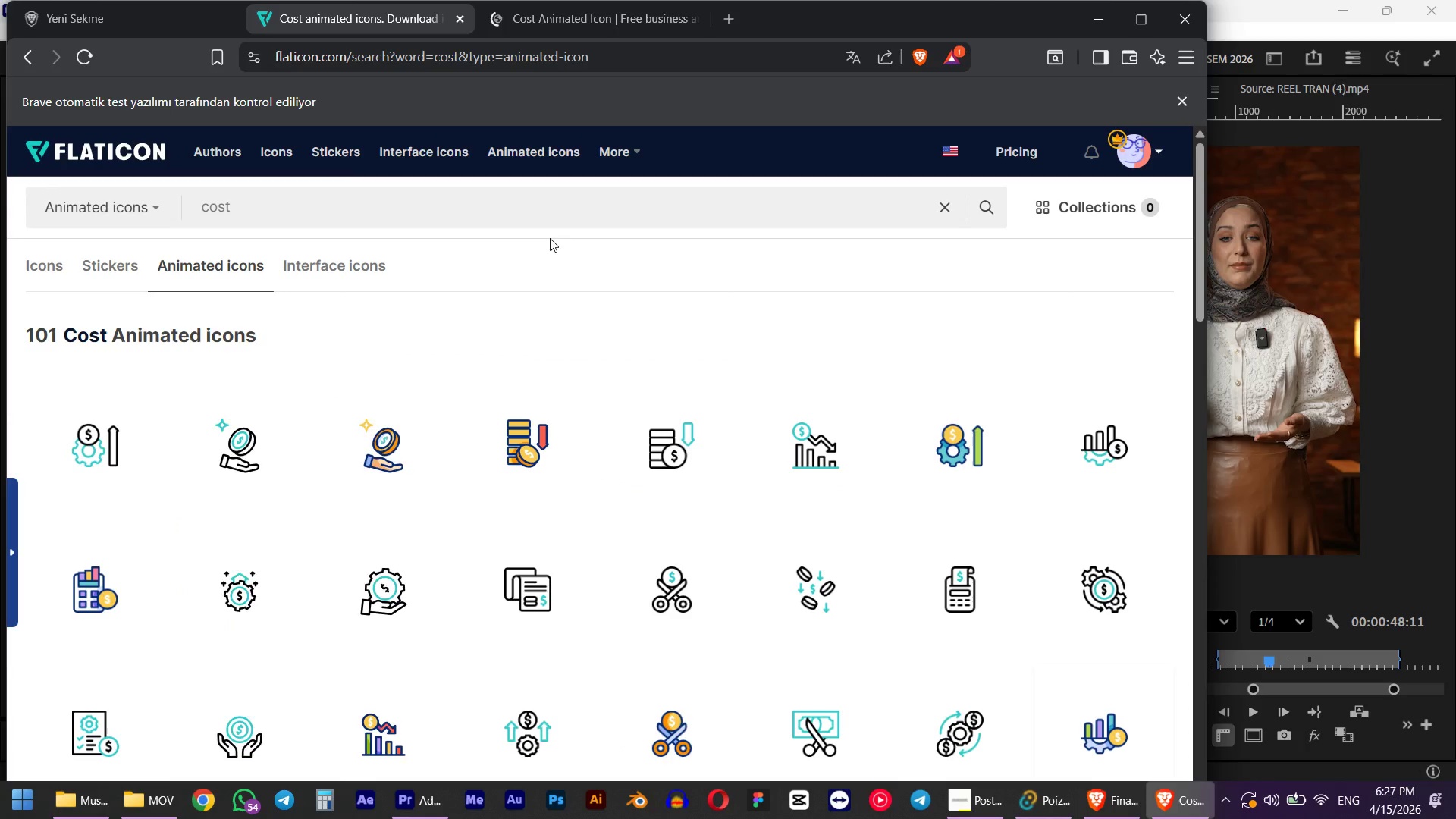 
left_click([551, 27])
 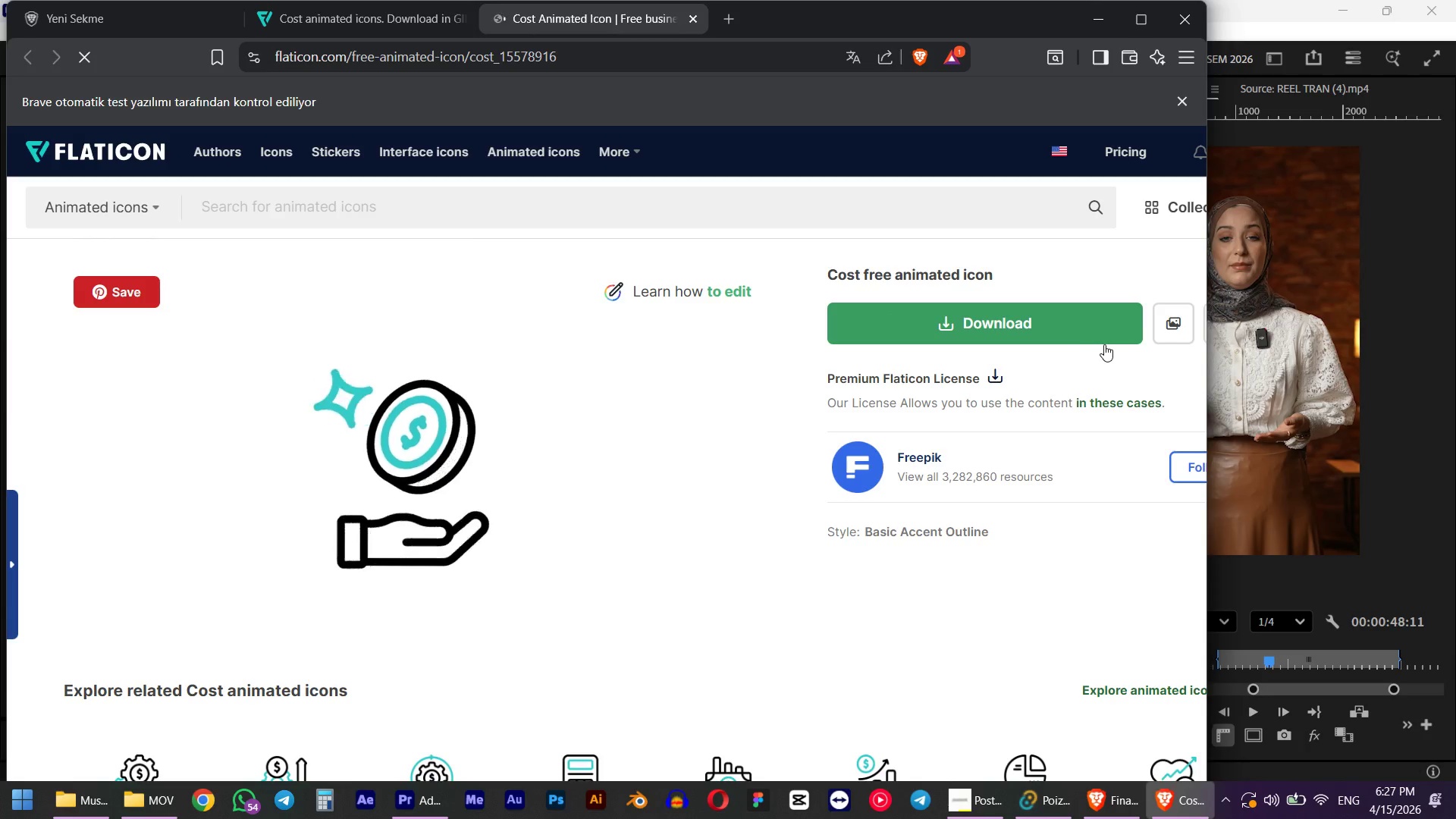 
left_click([1100, 344])
 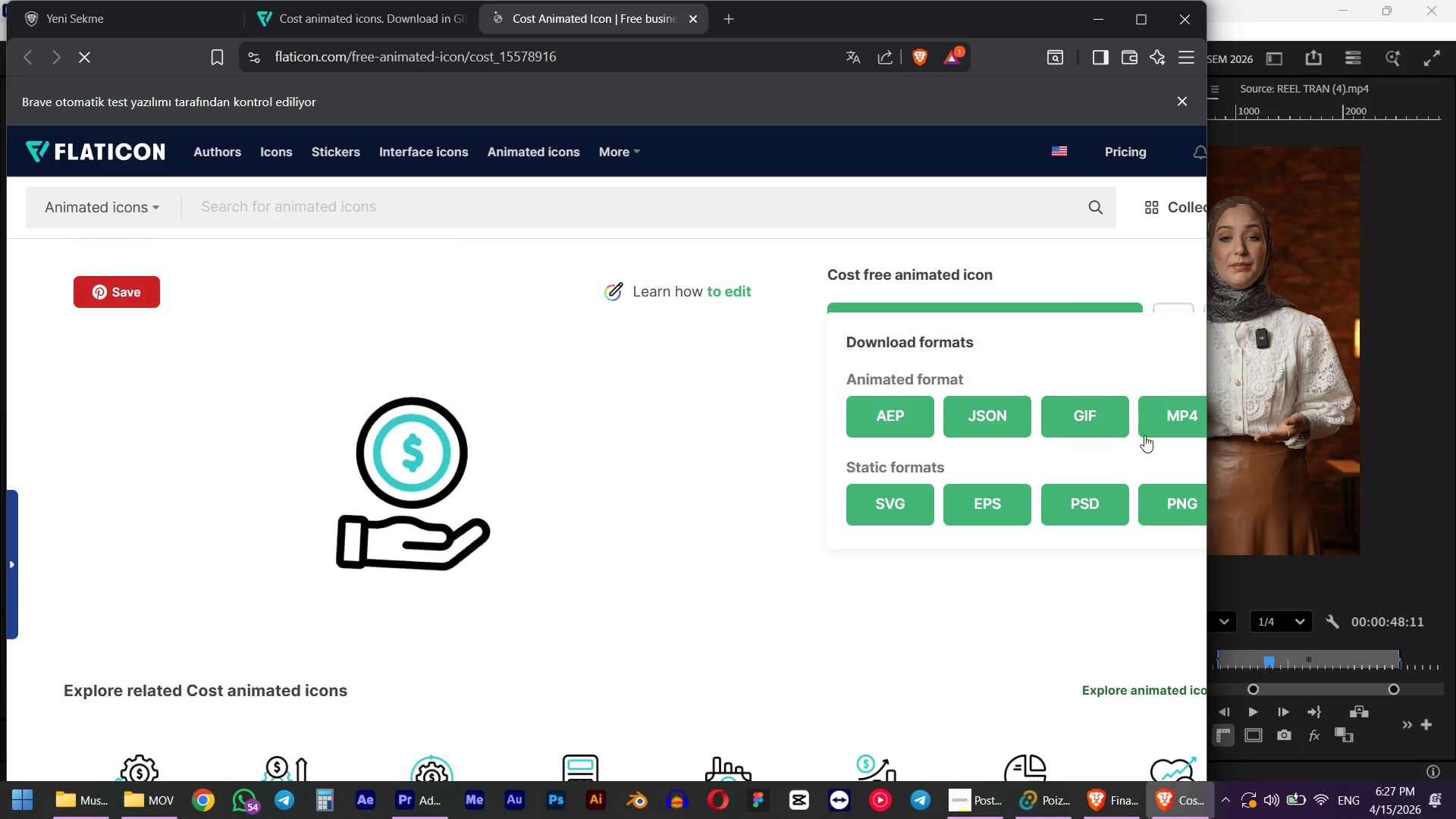 
left_click([1159, 426])
 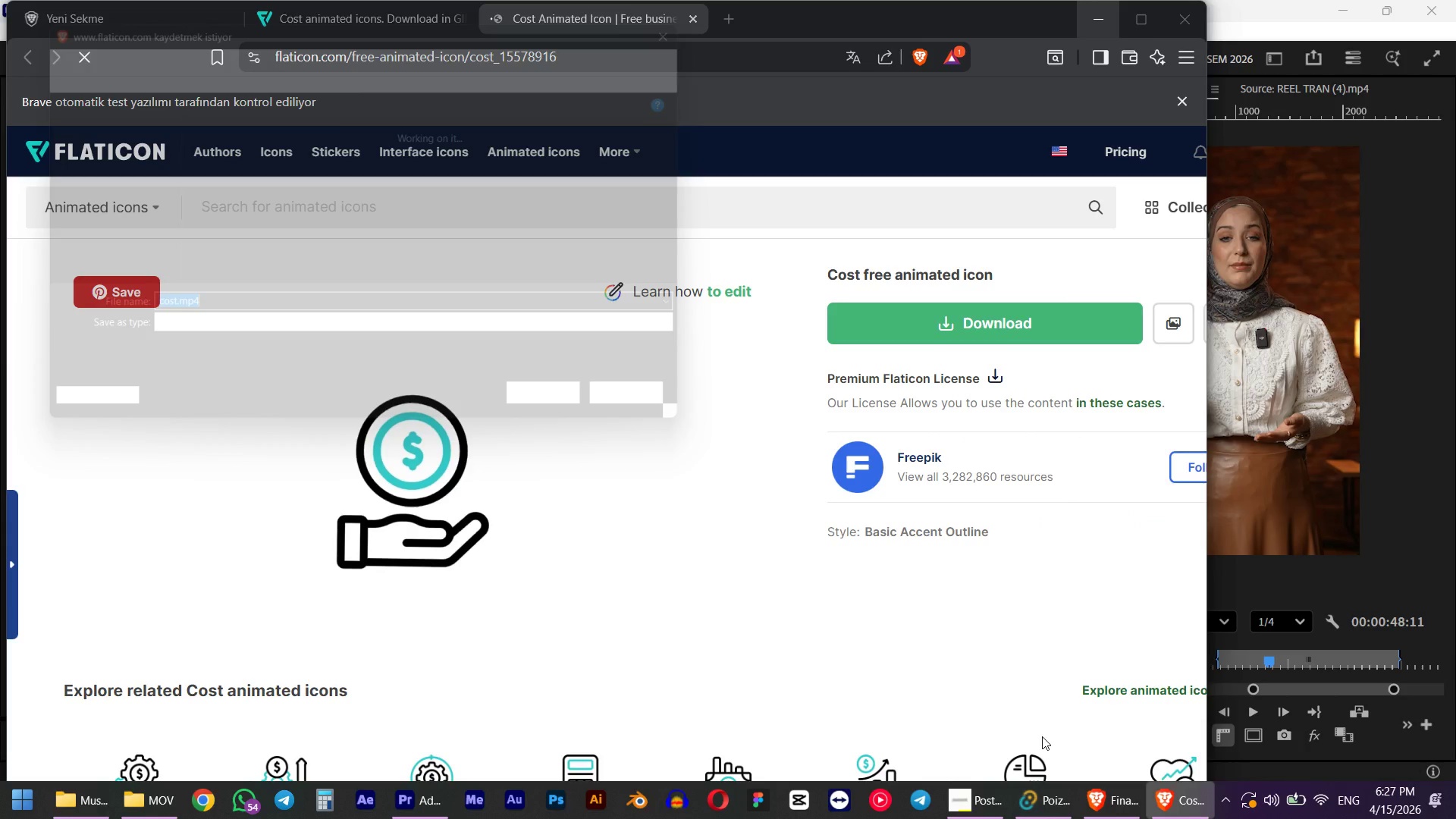 
left_click([584, 416])
 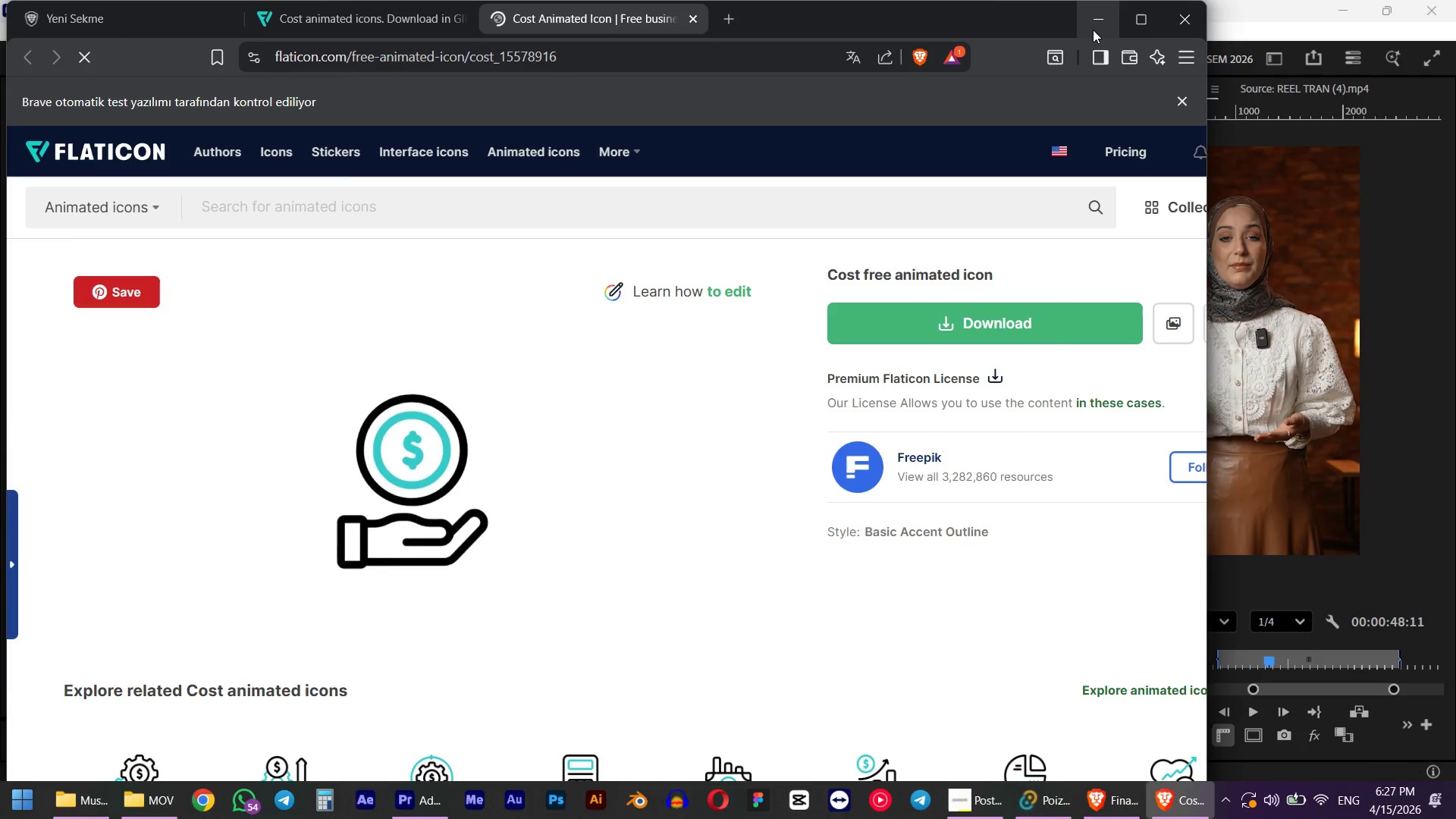 
left_click([1094, 27])
 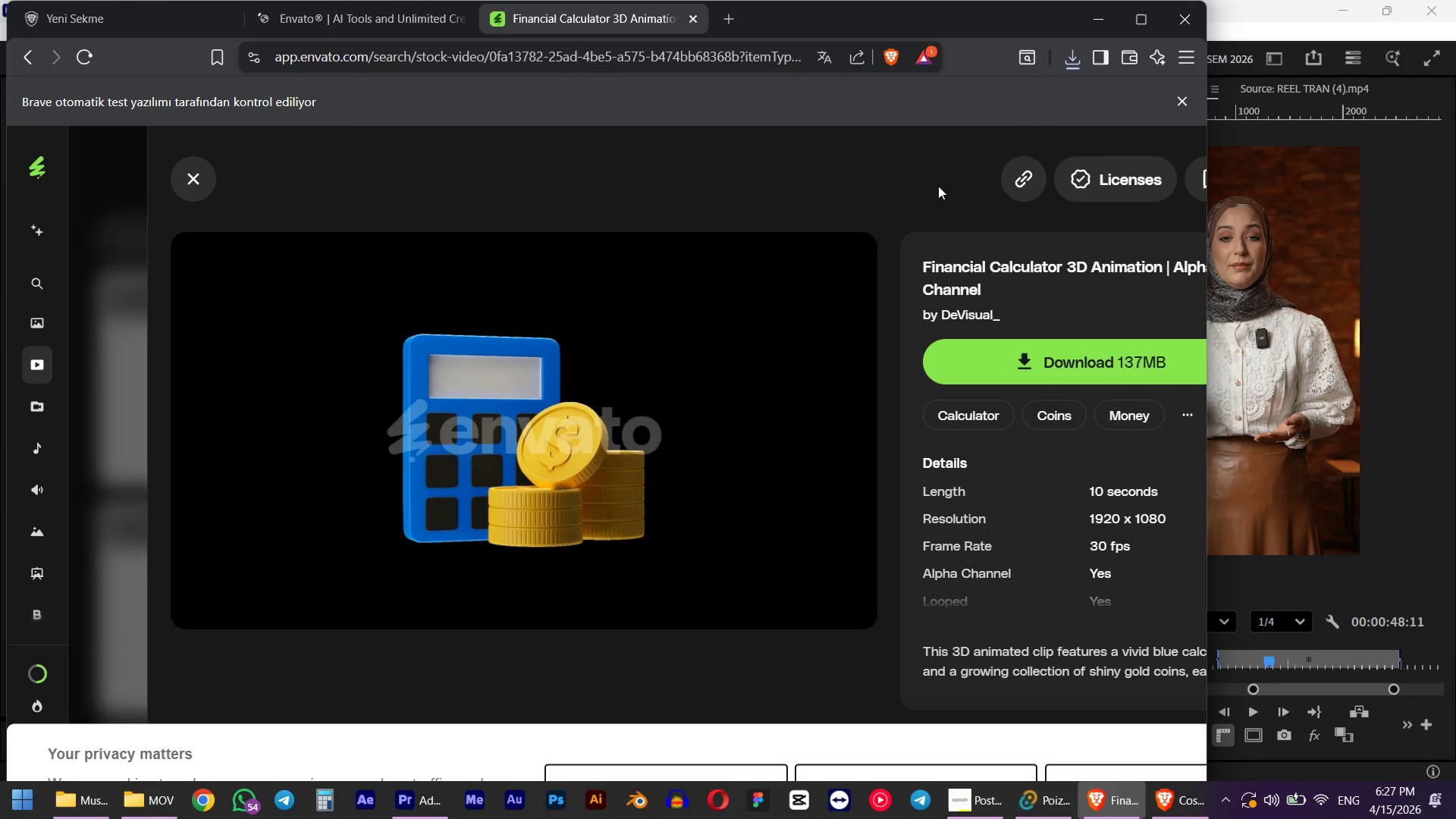 
scroll: coordinate [867, 275], scroll_direction: up, amount: 1.0
 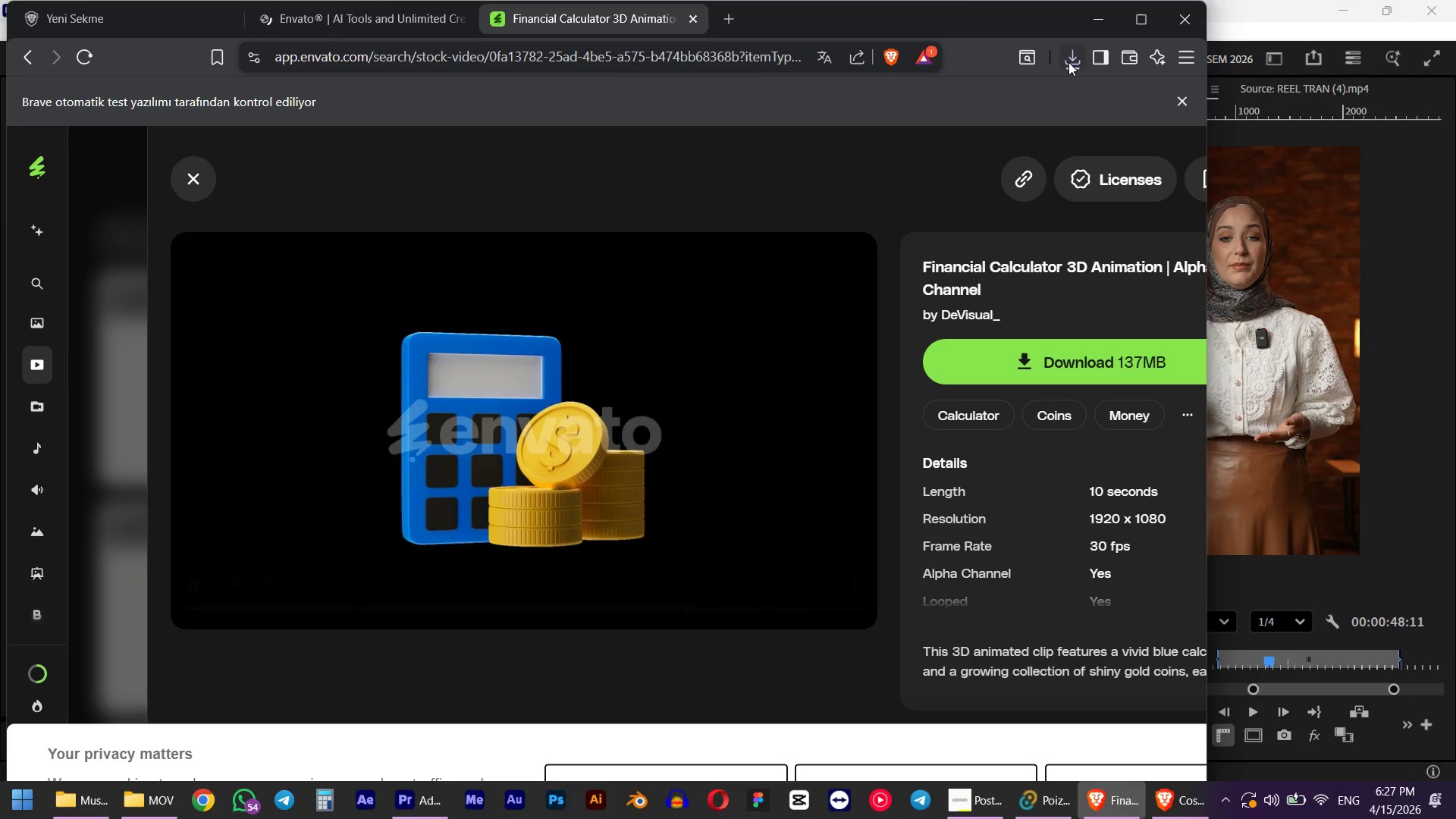 
left_click([1069, 62])
 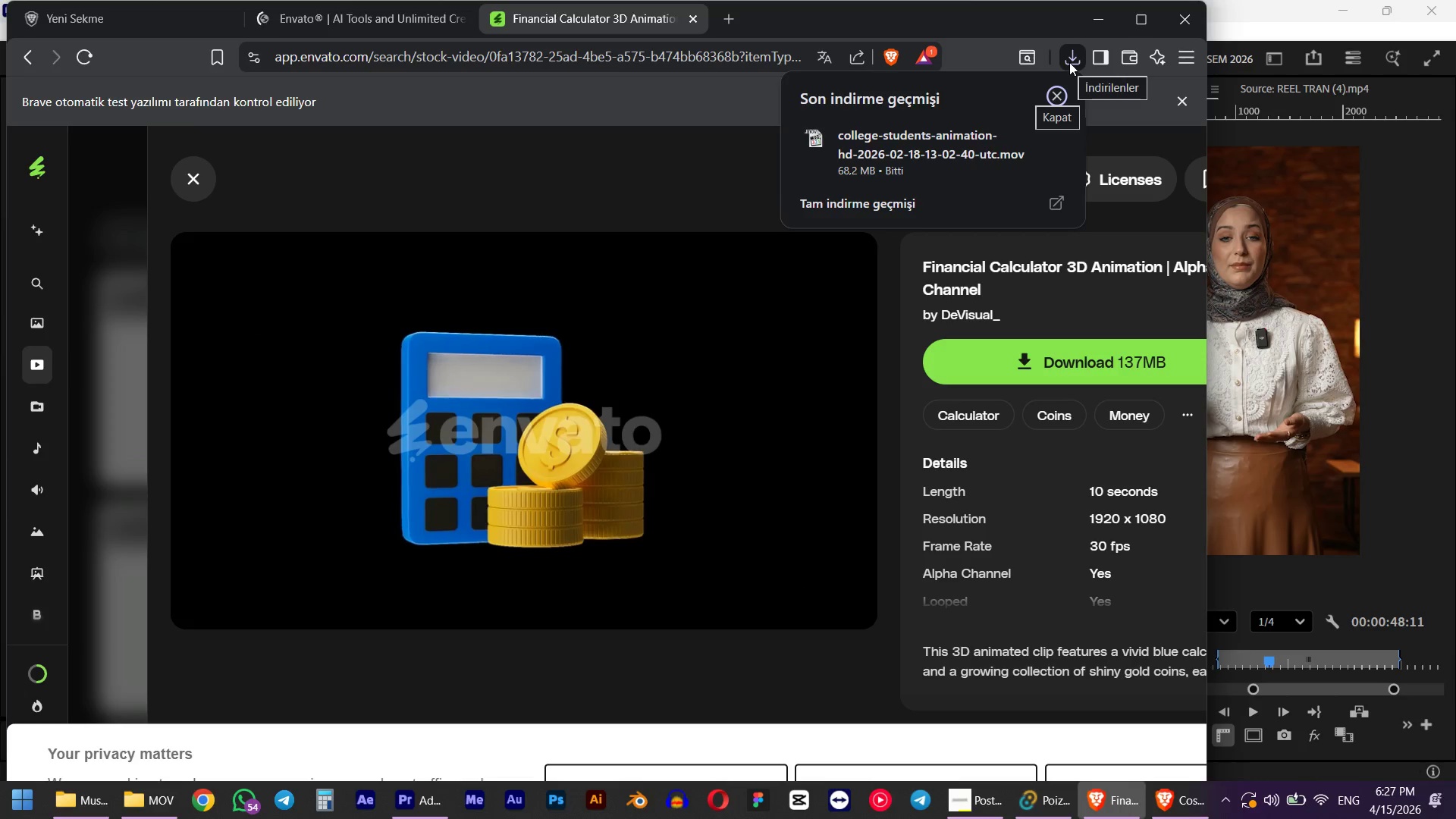 
left_click([1069, 62])
 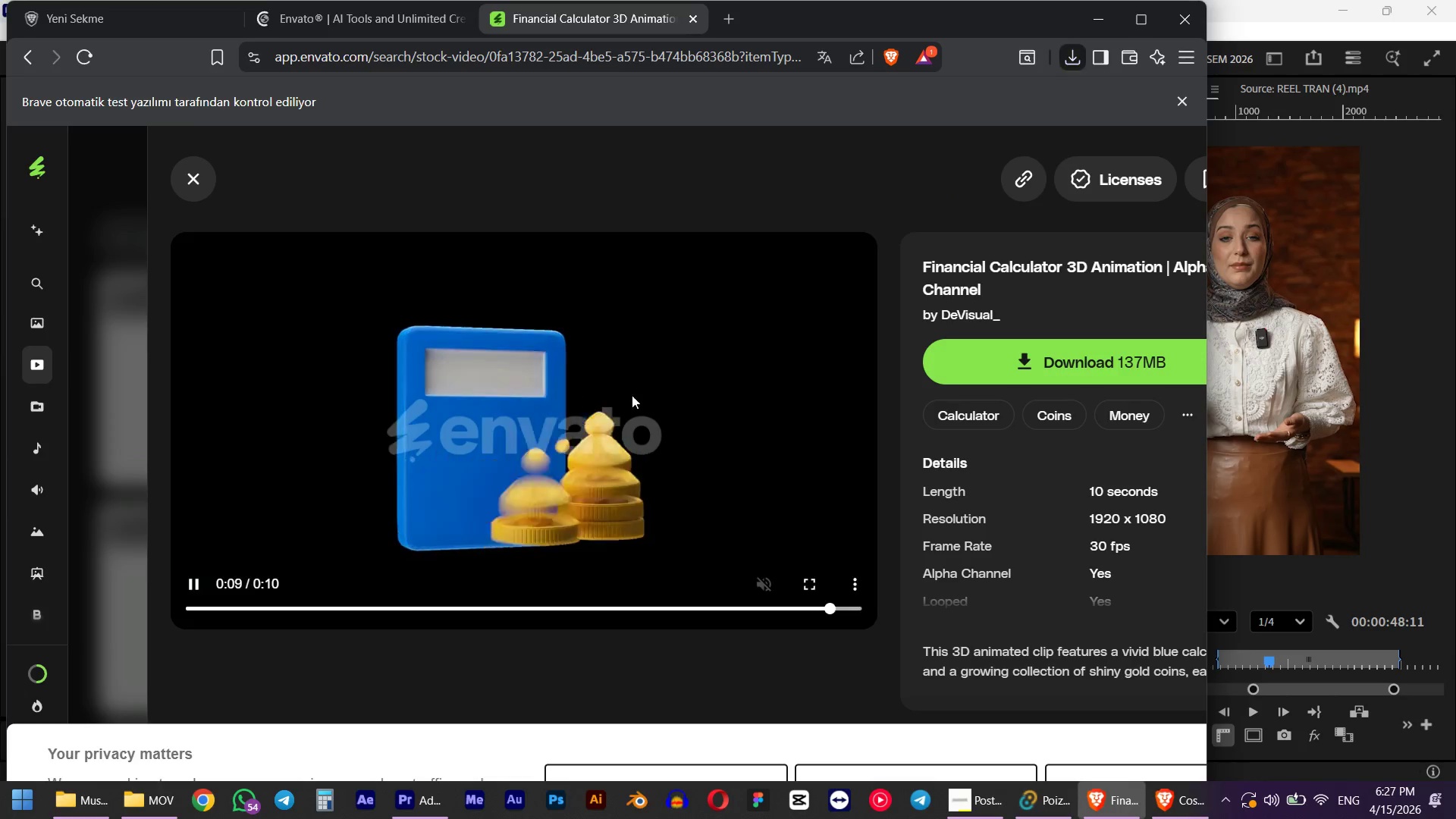 
scroll: coordinate [629, 396], scroll_direction: down, amount: 3.0
 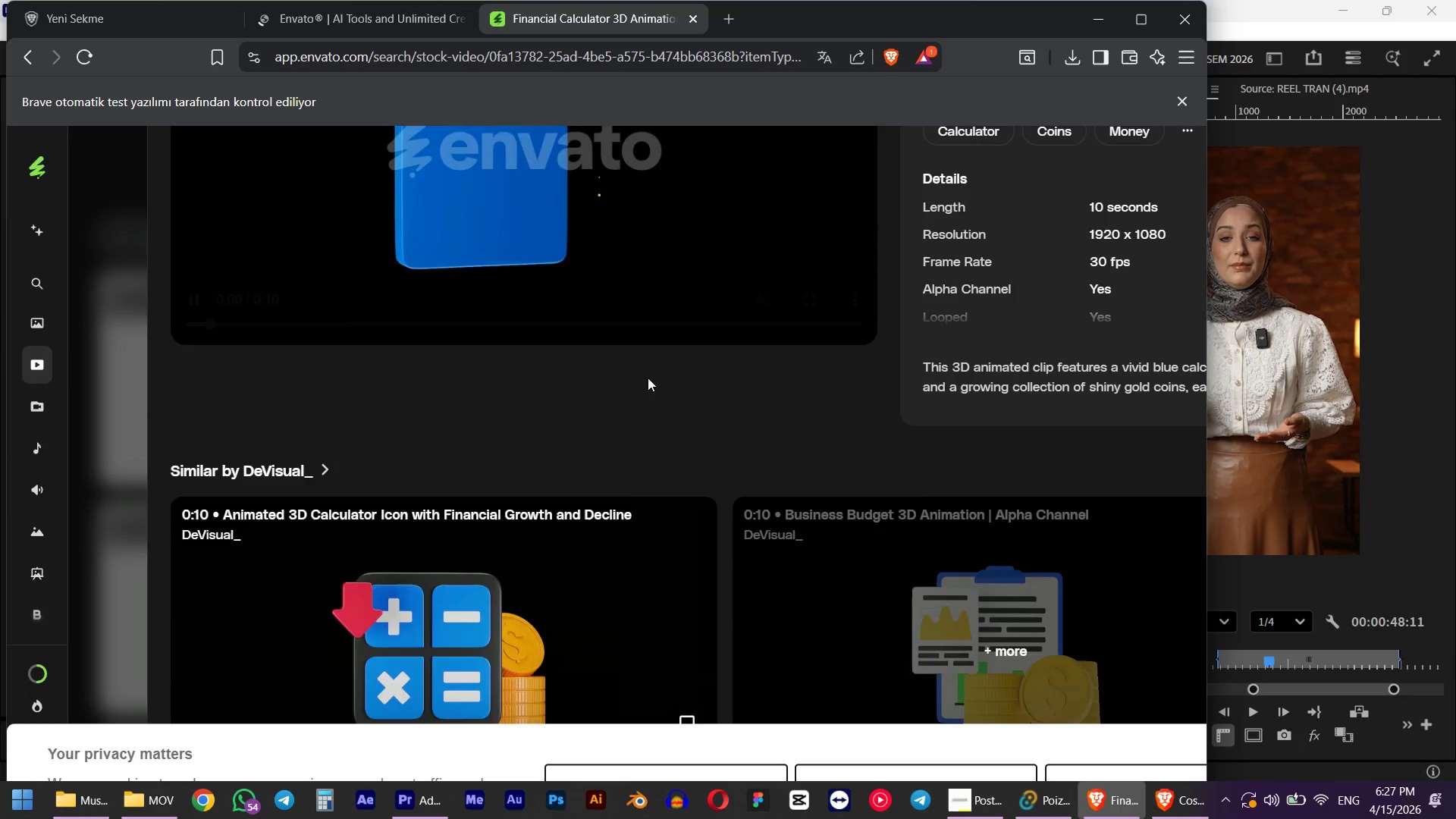 
scroll: coordinate [648, 376], scroll_direction: up, amount: 4.0
 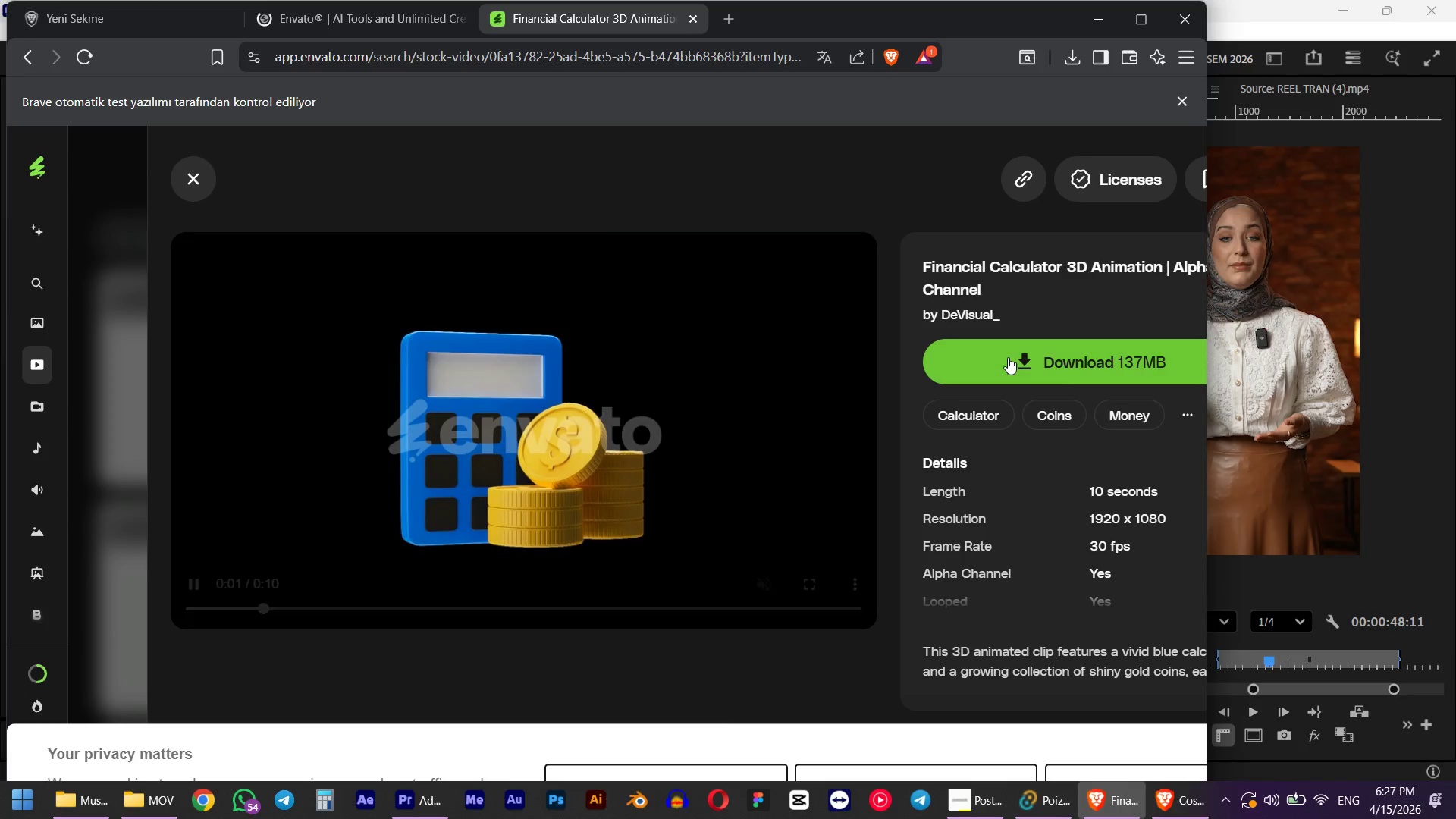 
left_click([1008, 357])
 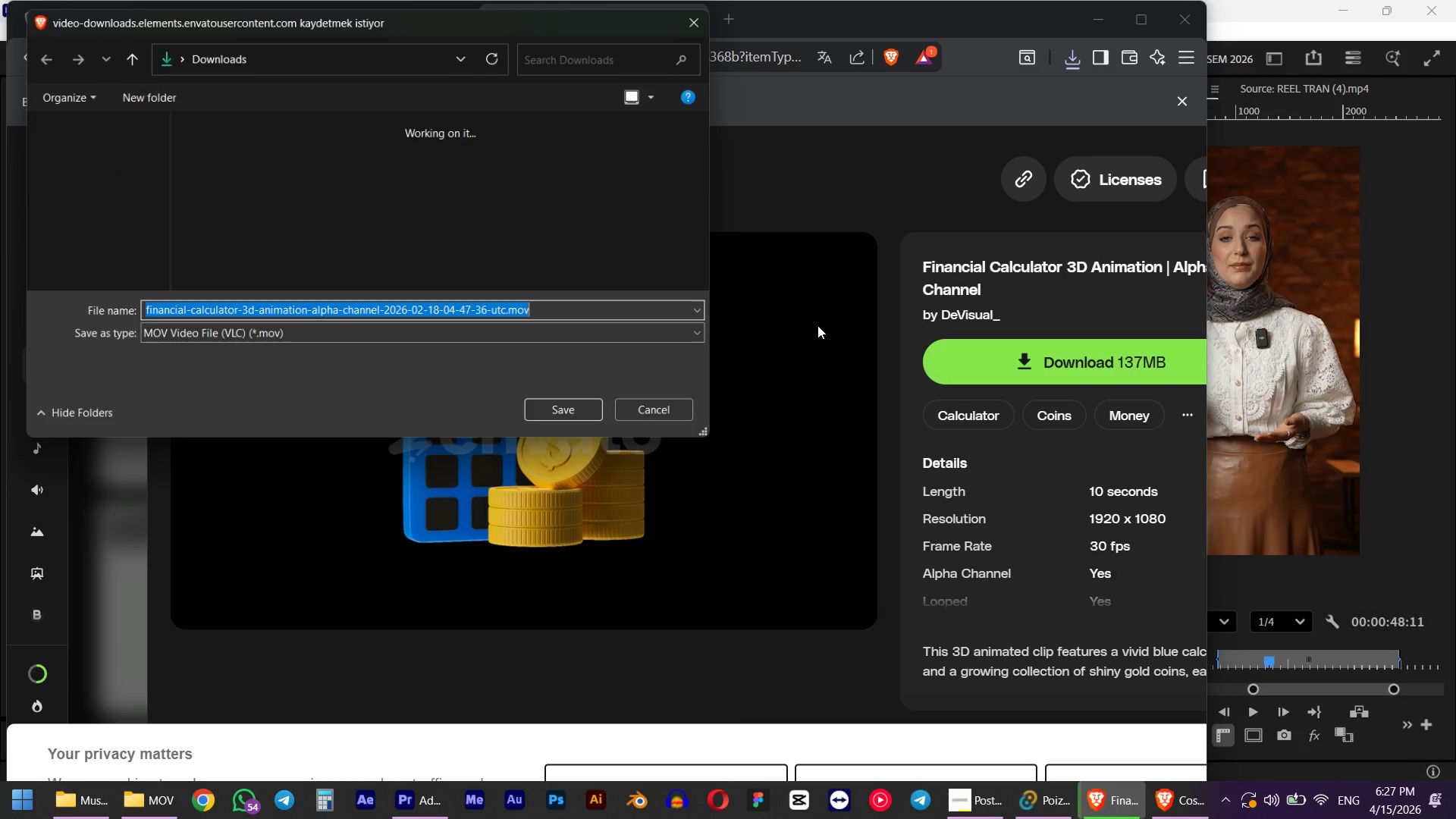 
wait(6.89)
 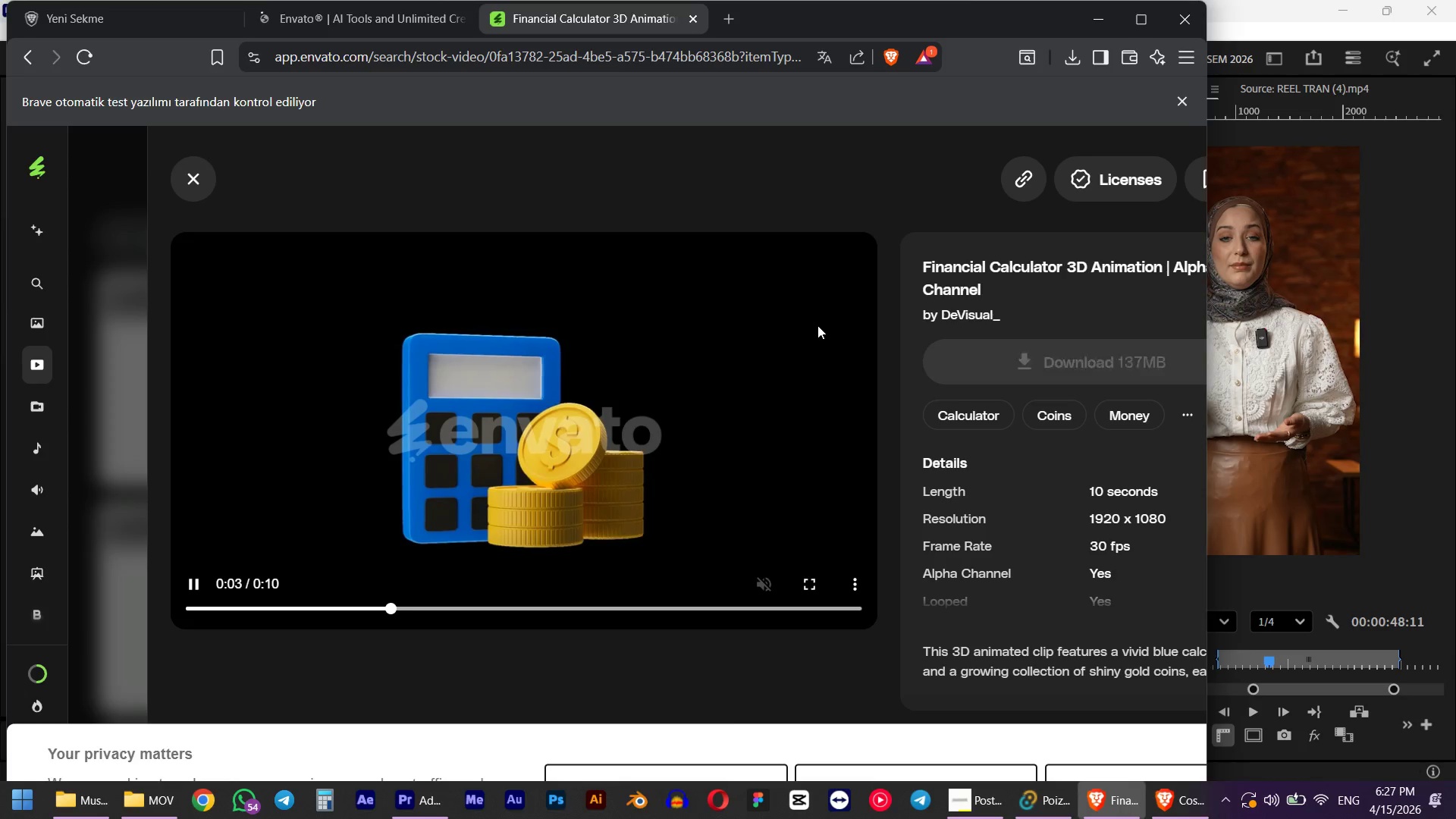 
left_click([574, 422])
 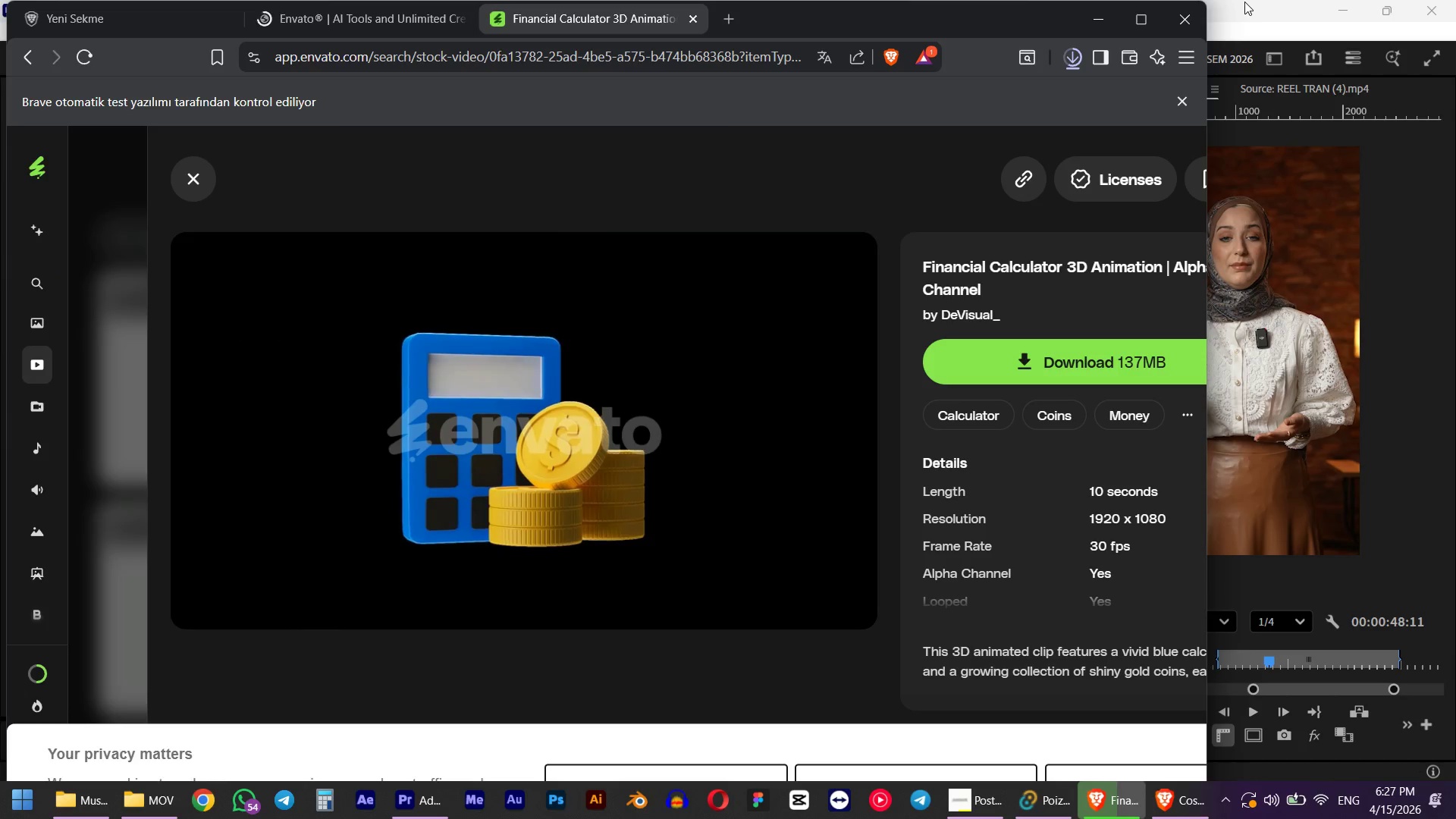 
wait(8.67)
 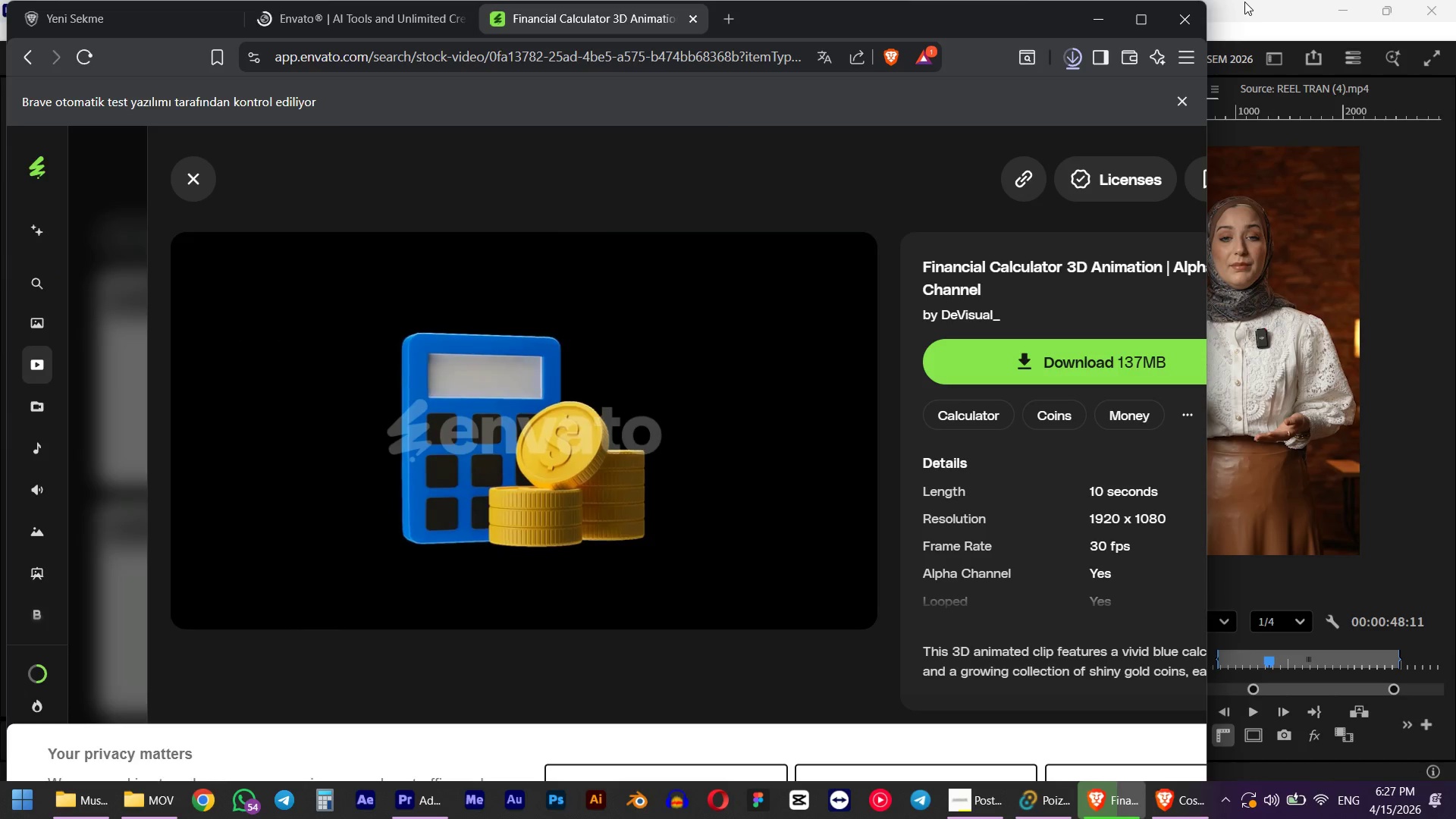 
left_click([987, 93])
 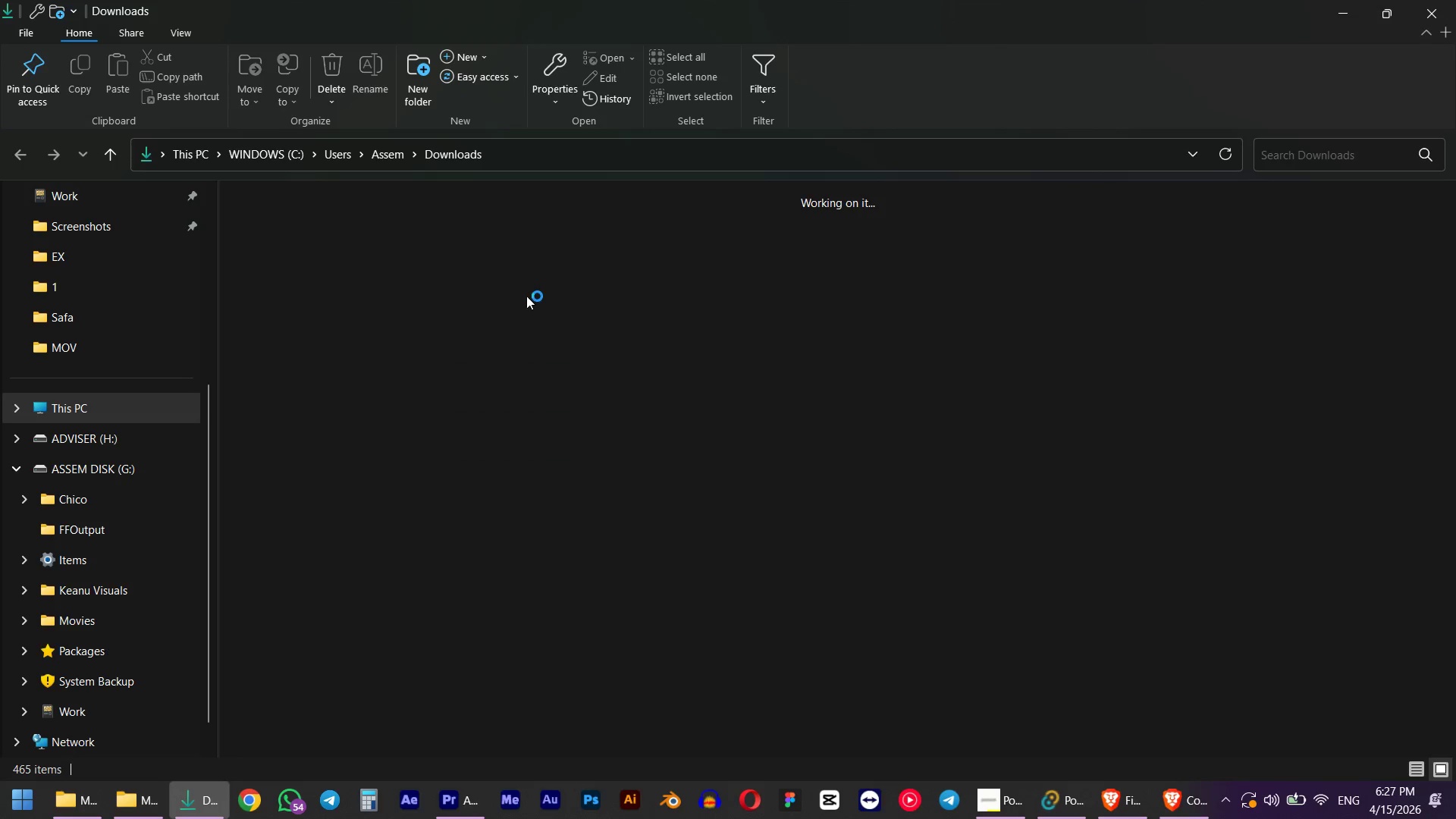 
left_click([494, 299])
 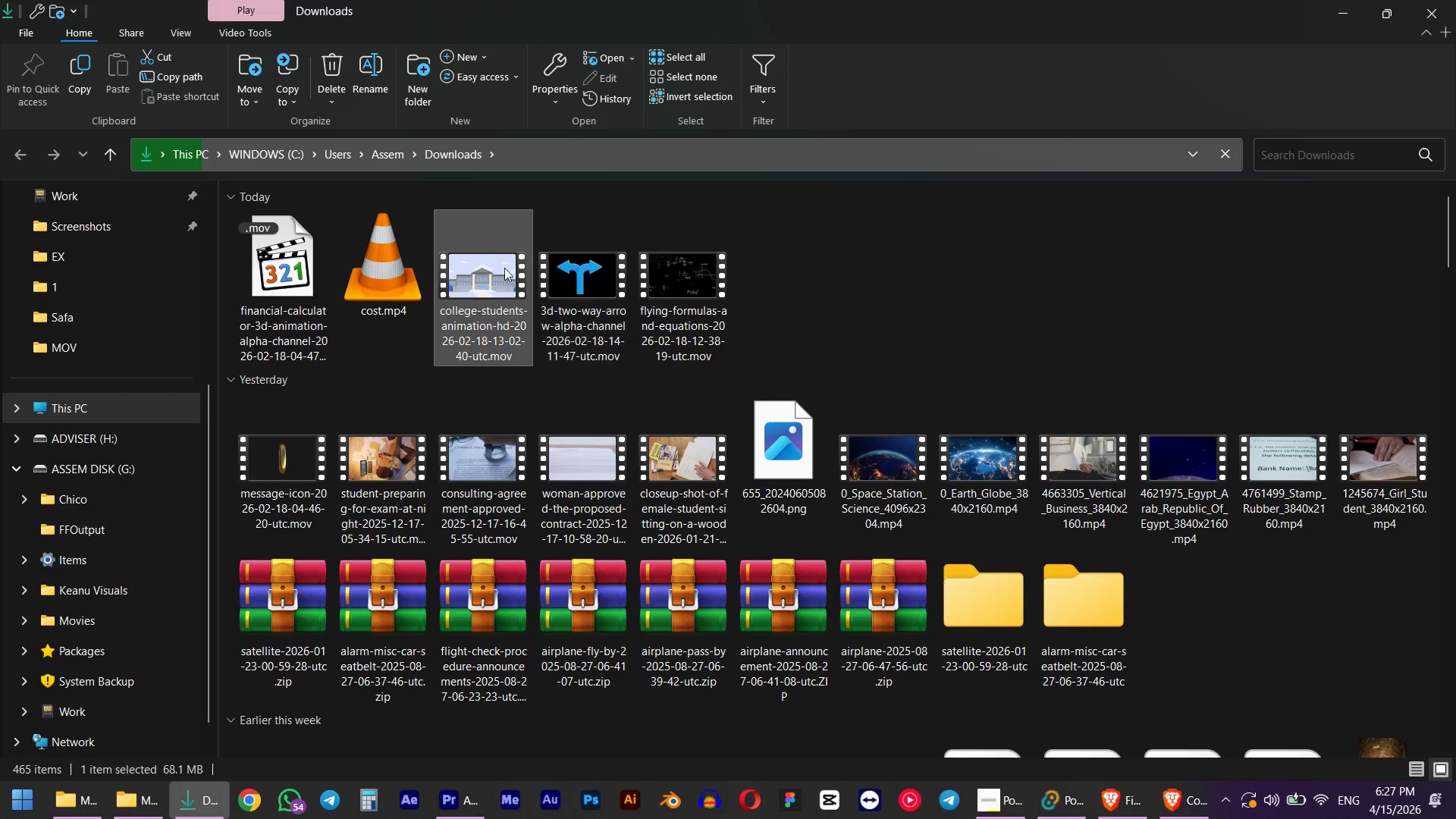 
left_click_drag(start_coordinate=[496, 260], to_coordinate=[723, 373])
 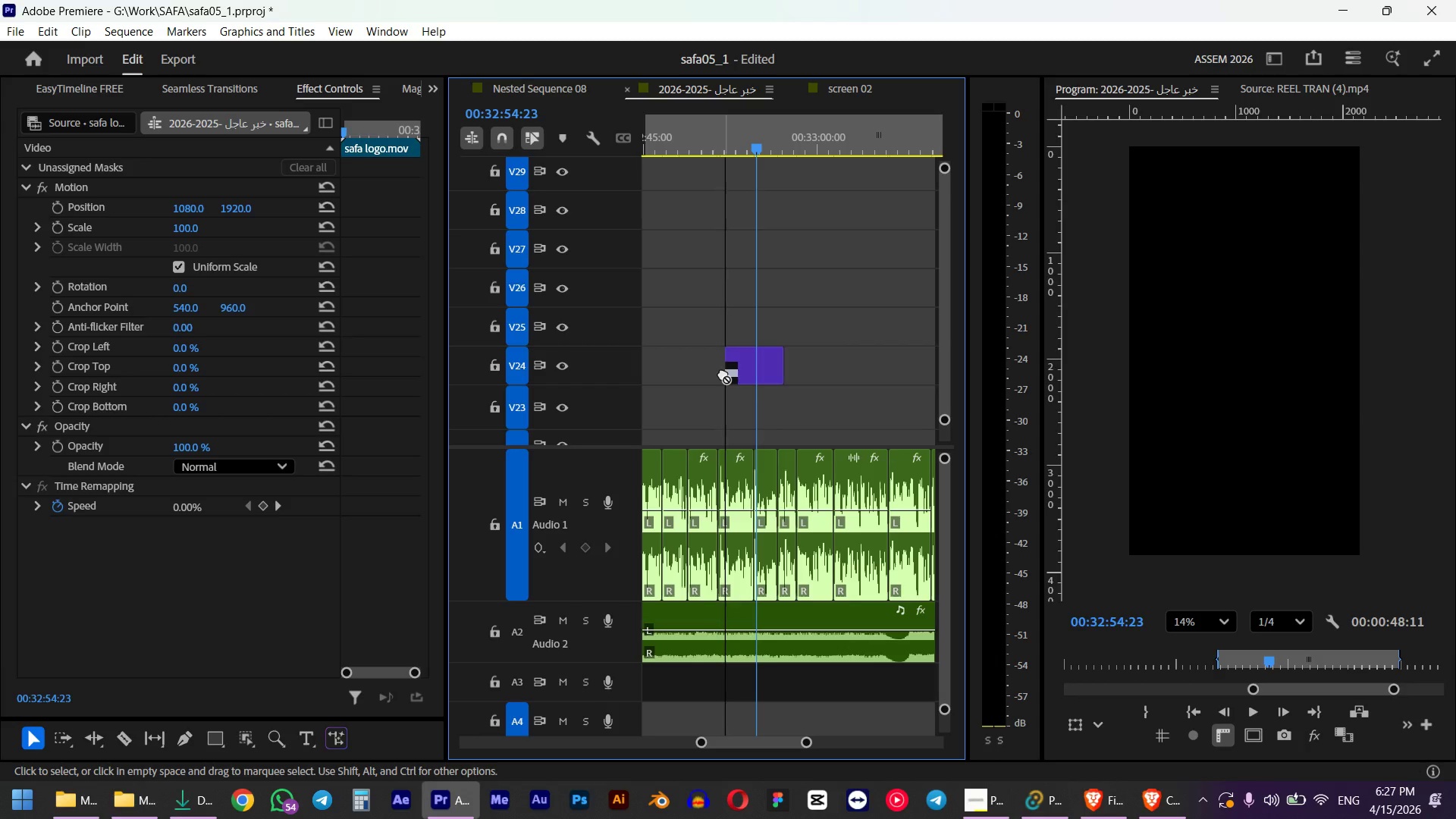 
key(Alt+Tab)
 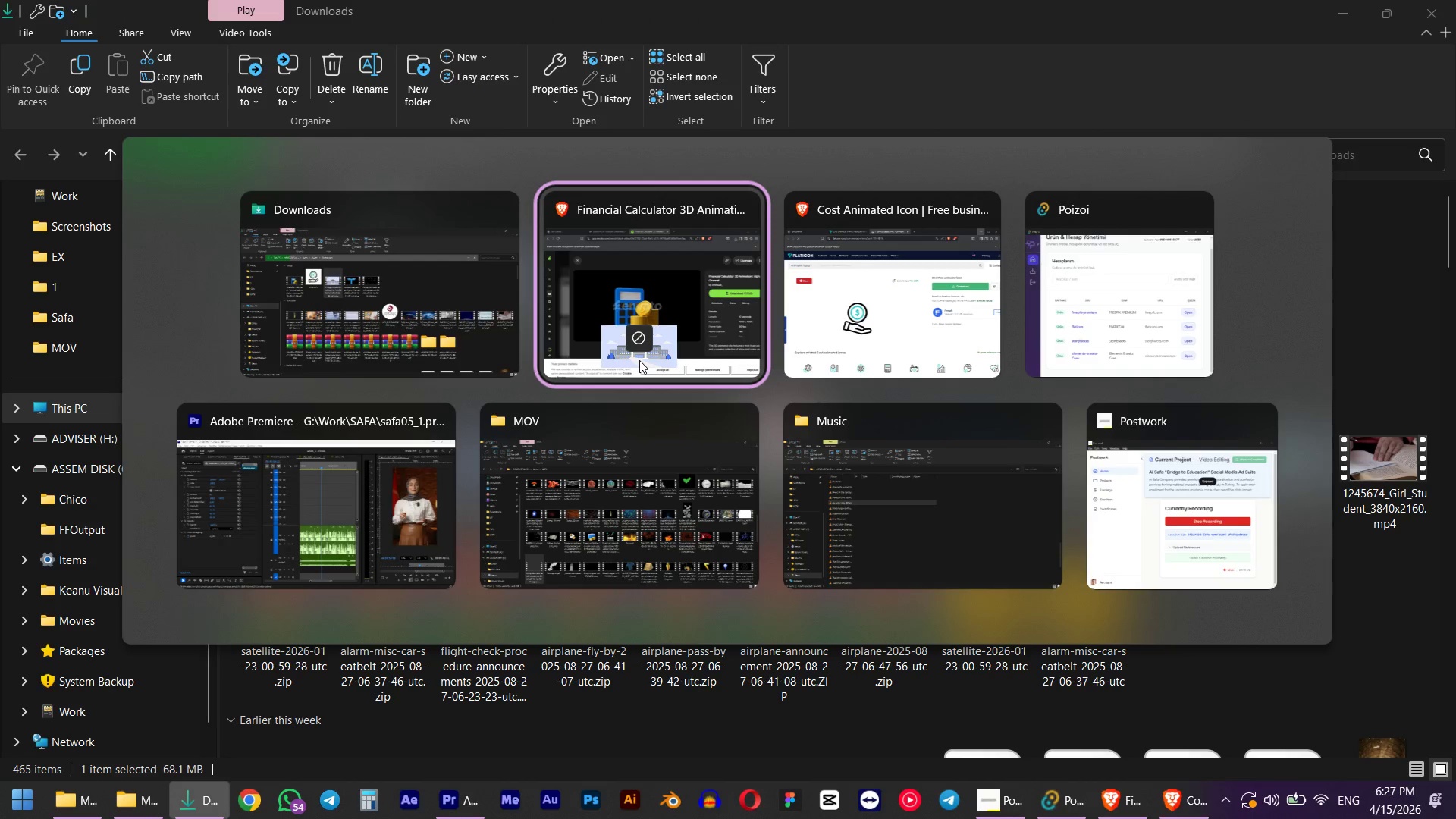 
key(Alt+Tab)
 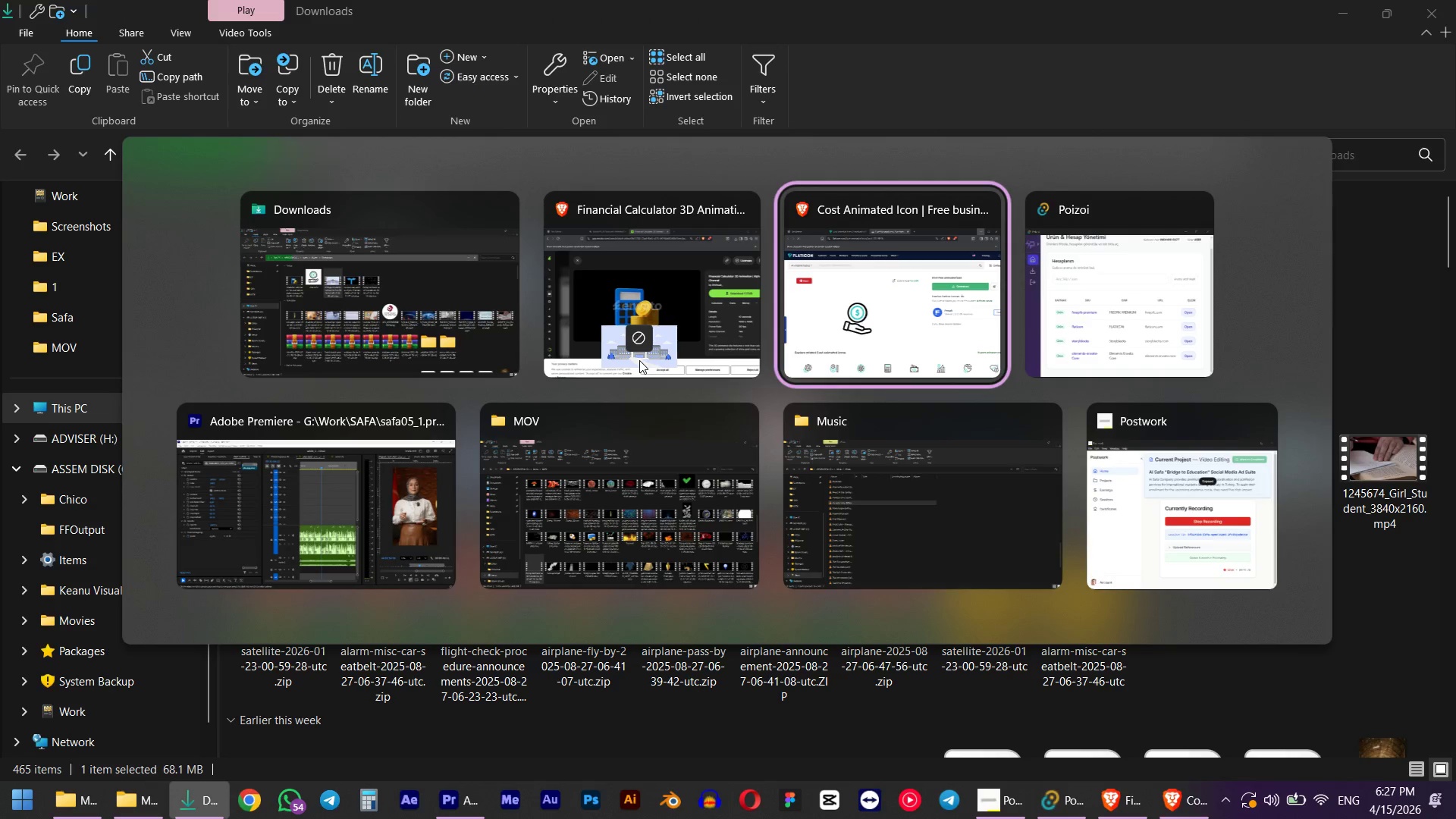 
key(Alt+Tab)
 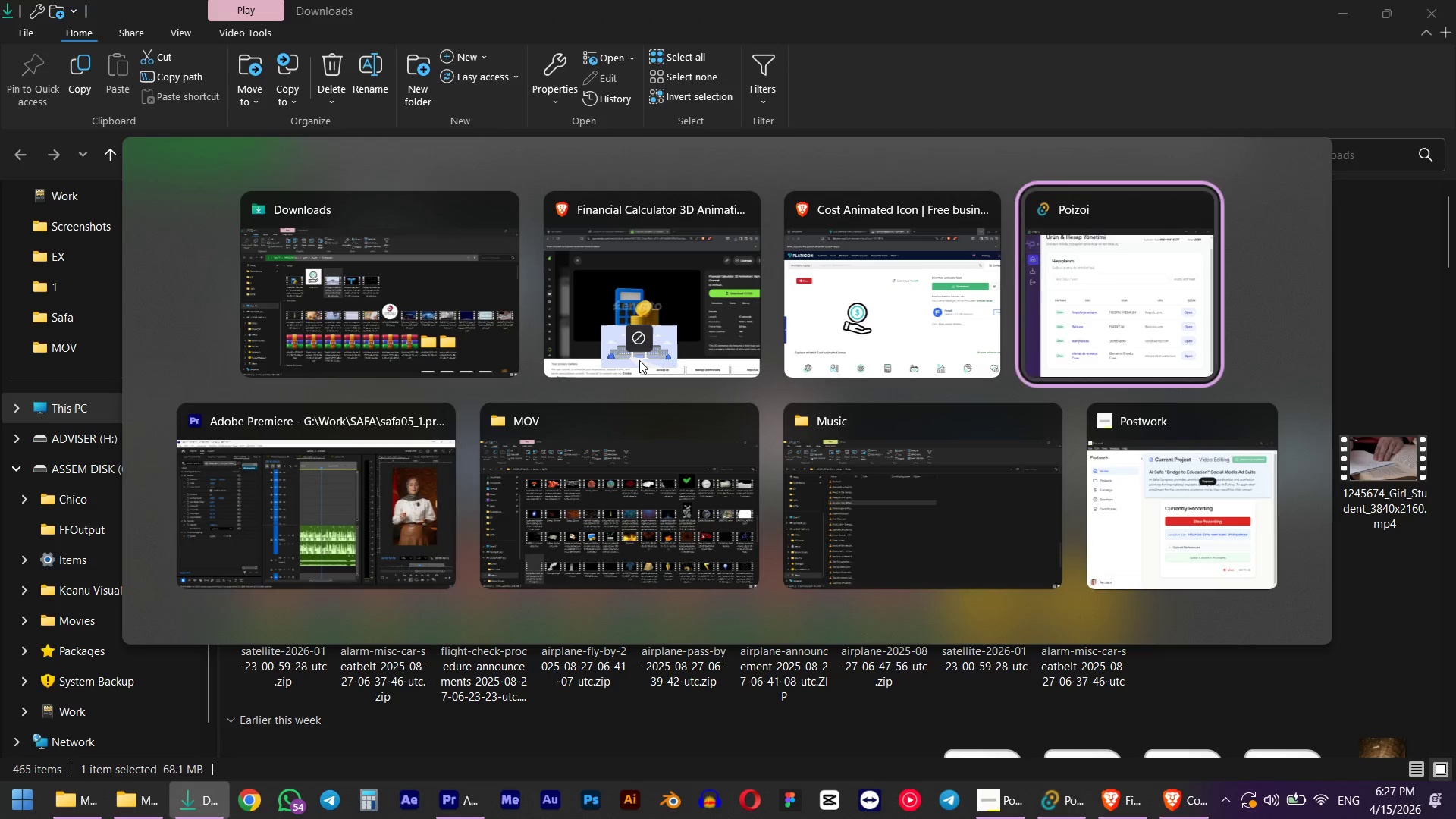 
key(Alt+Tab)
 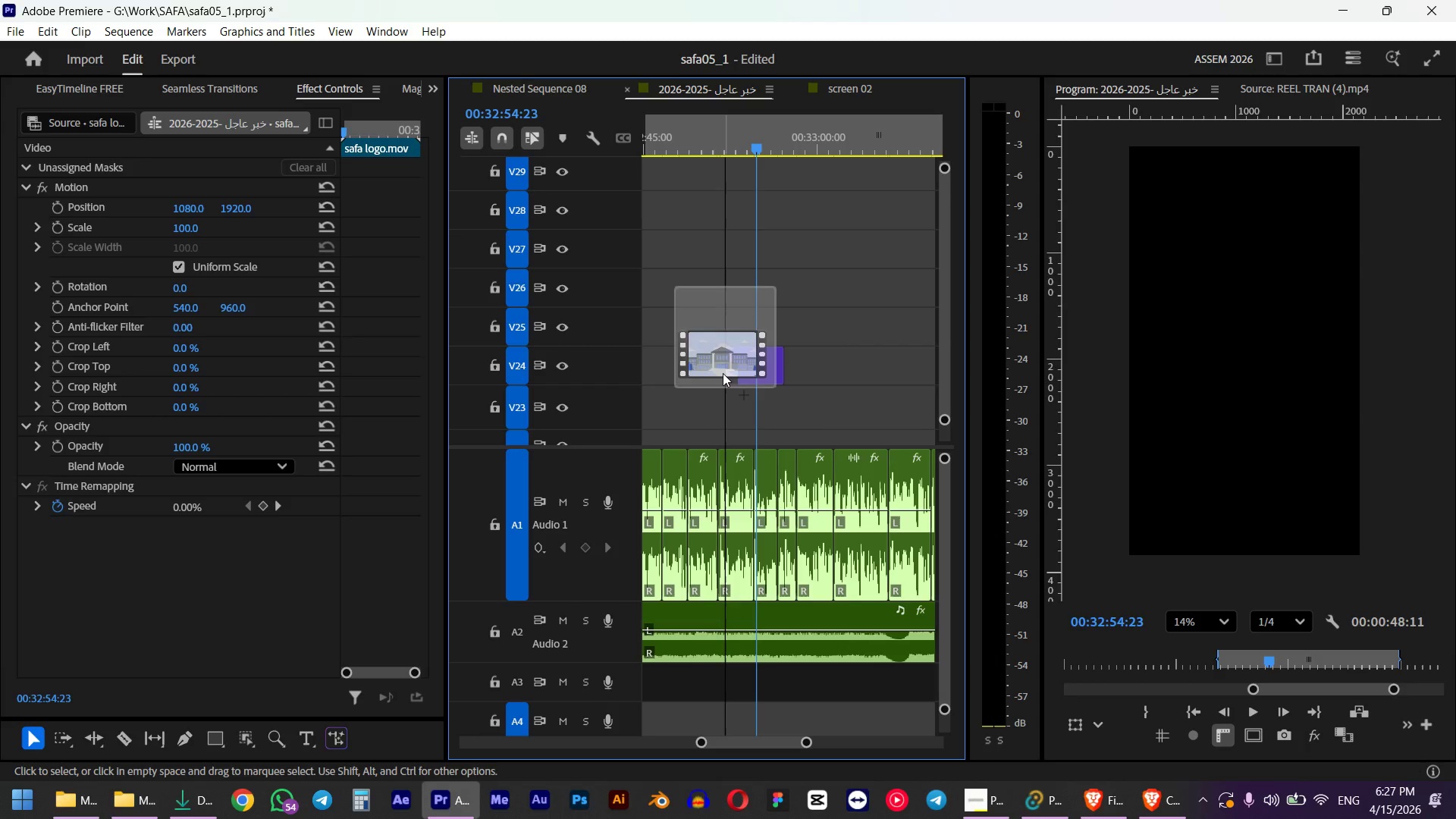 
hold_key(key=AltLeft, duration=1.67)
scroll: coordinate [729, 373], scroll_direction: down, amount: 5.0
 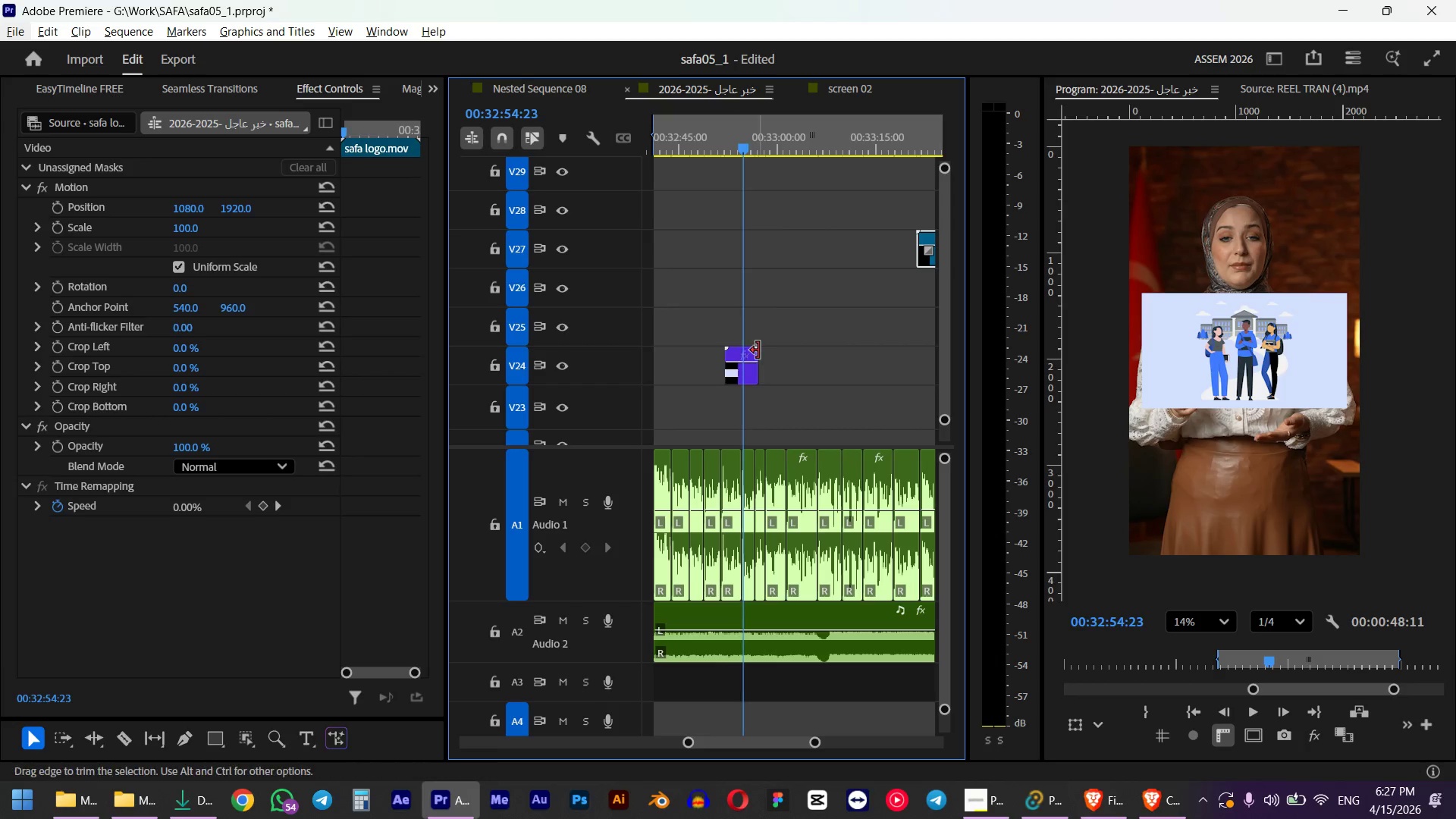 
left_click([739, 380])
 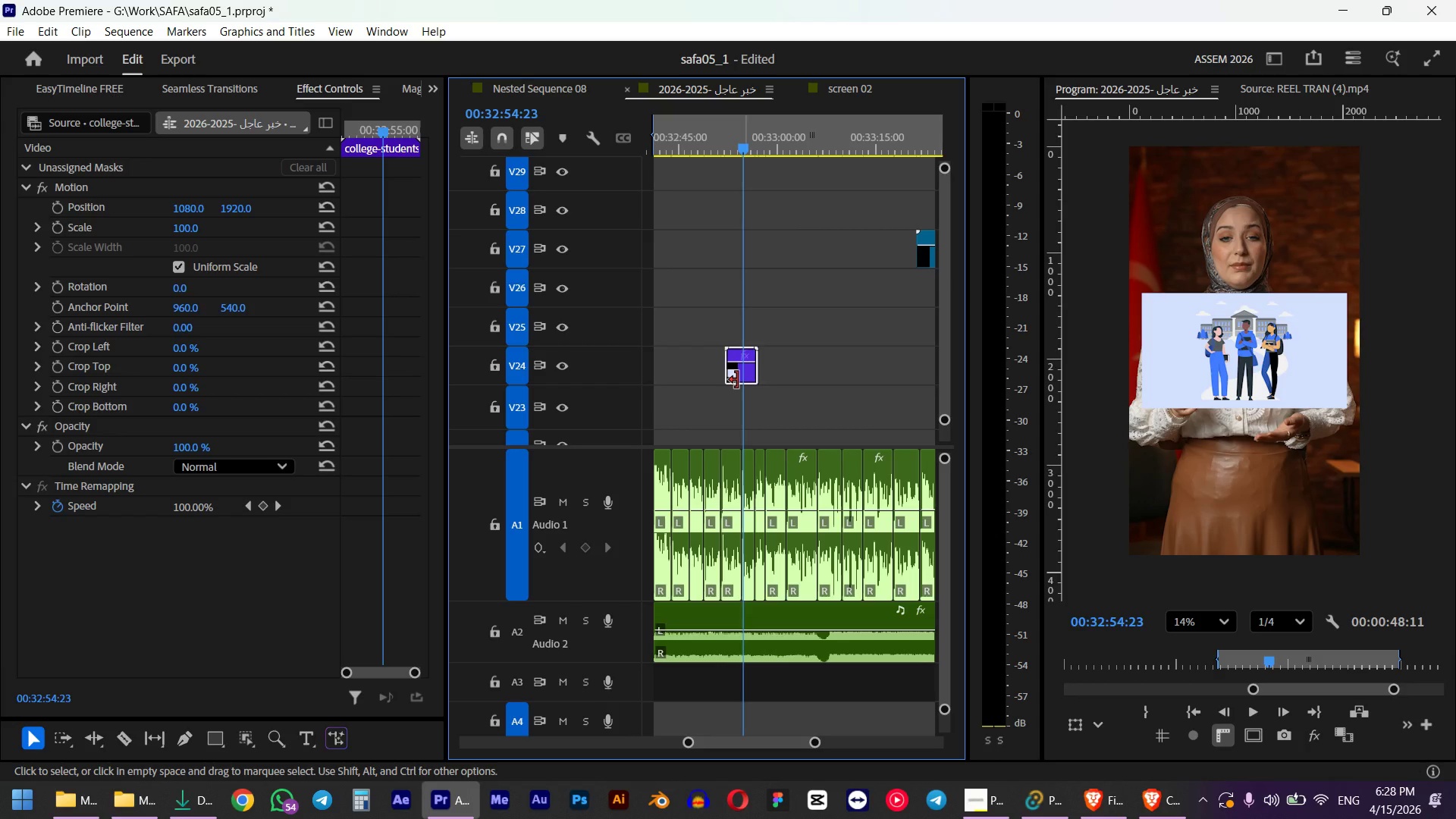 
key(Shift+F)
 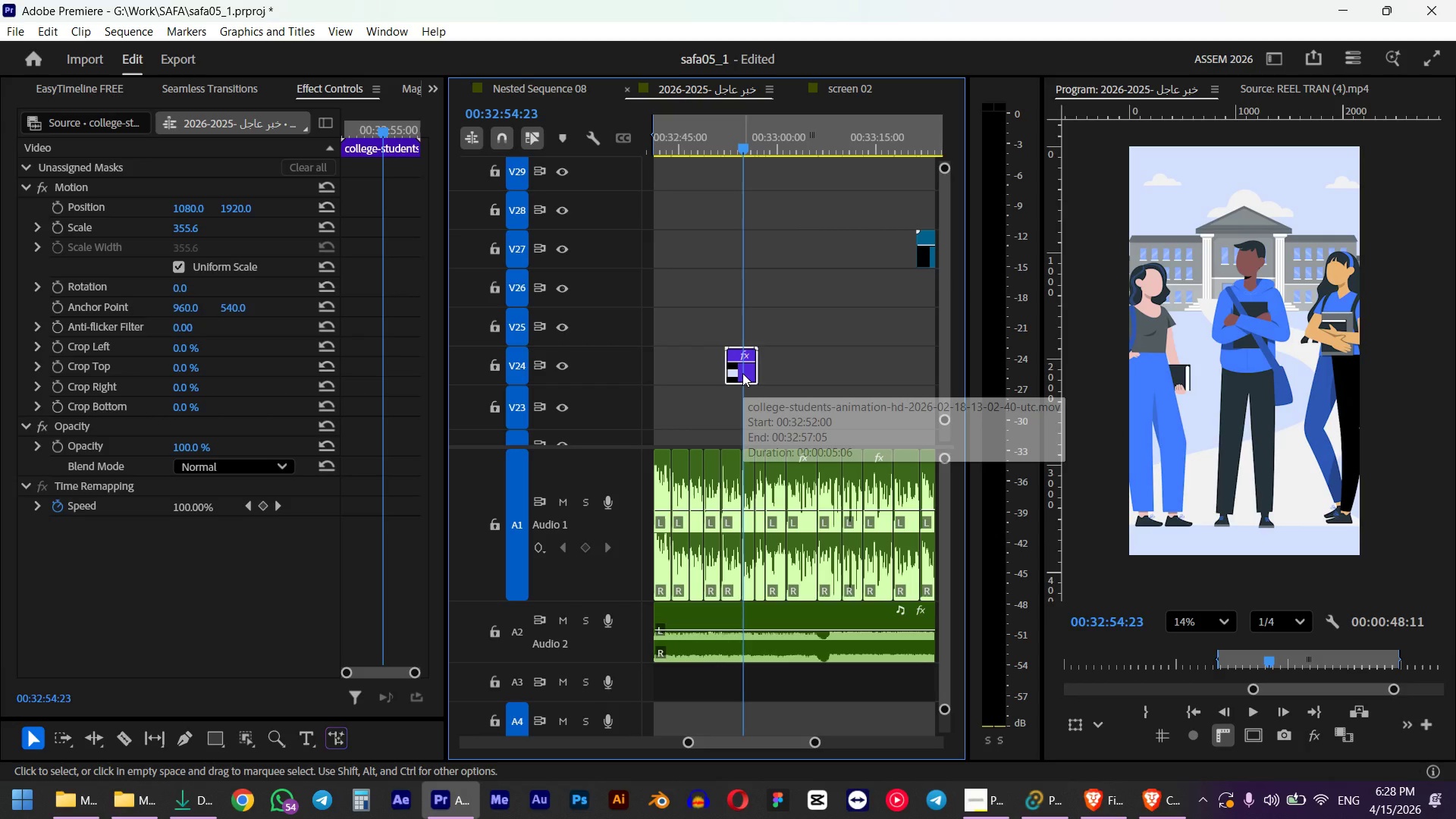 
scroll: coordinate [755, 376], scroll_direction: up, amount: 3.0
 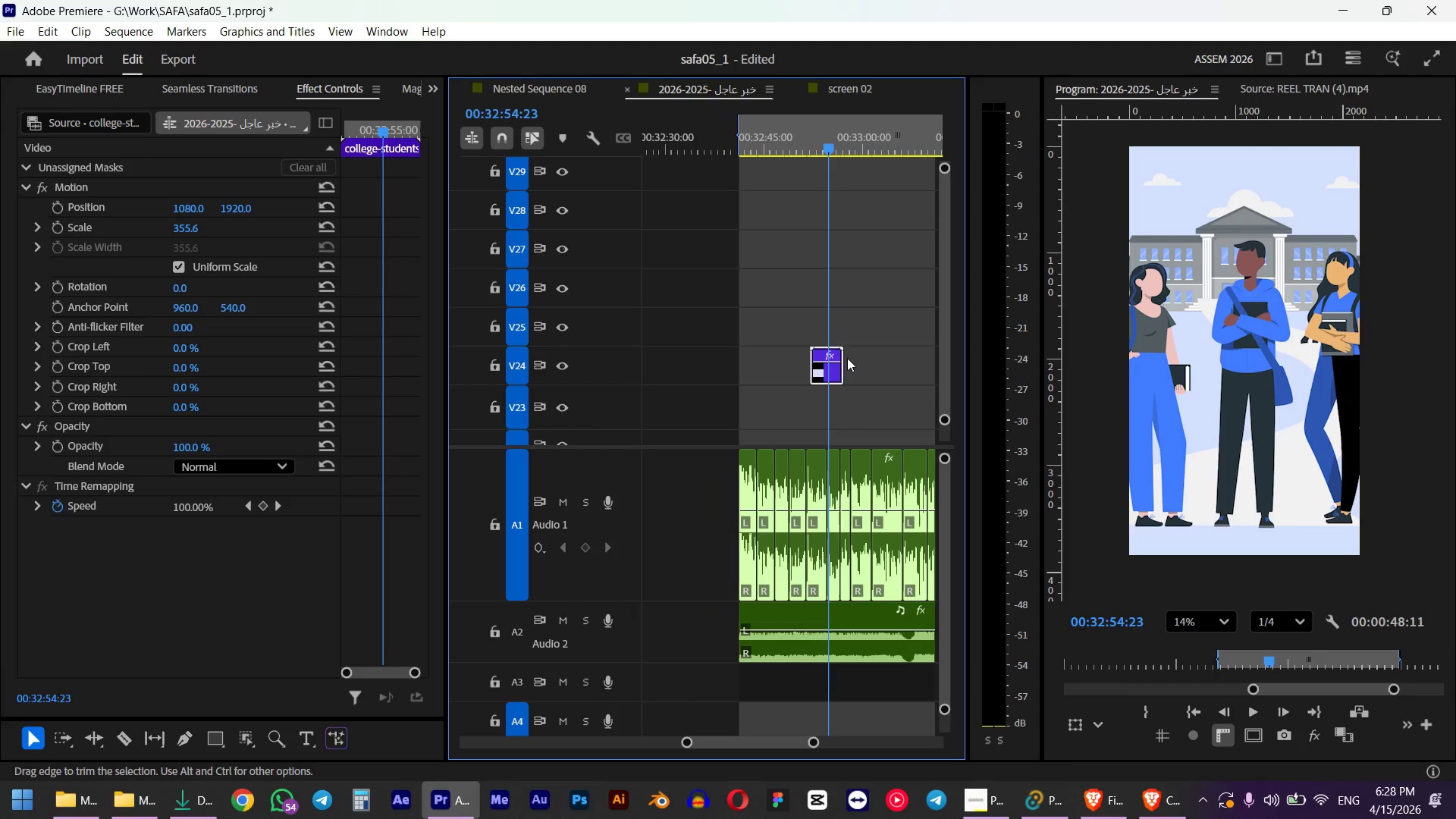 
hold_key(key=AltLeft, duration=0.38)
 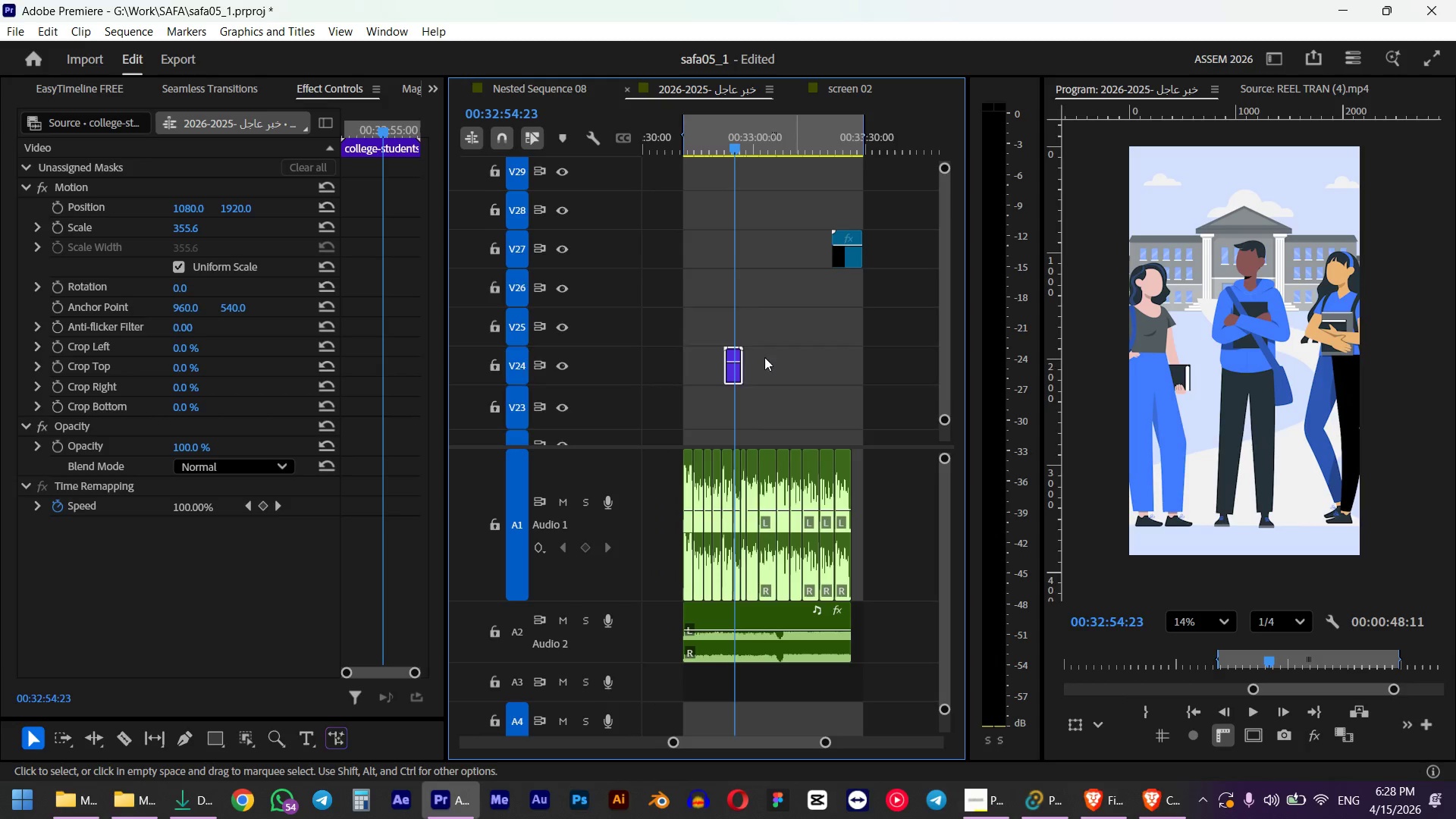 
hold_key(key=ControlLeft, duration=1.02)
 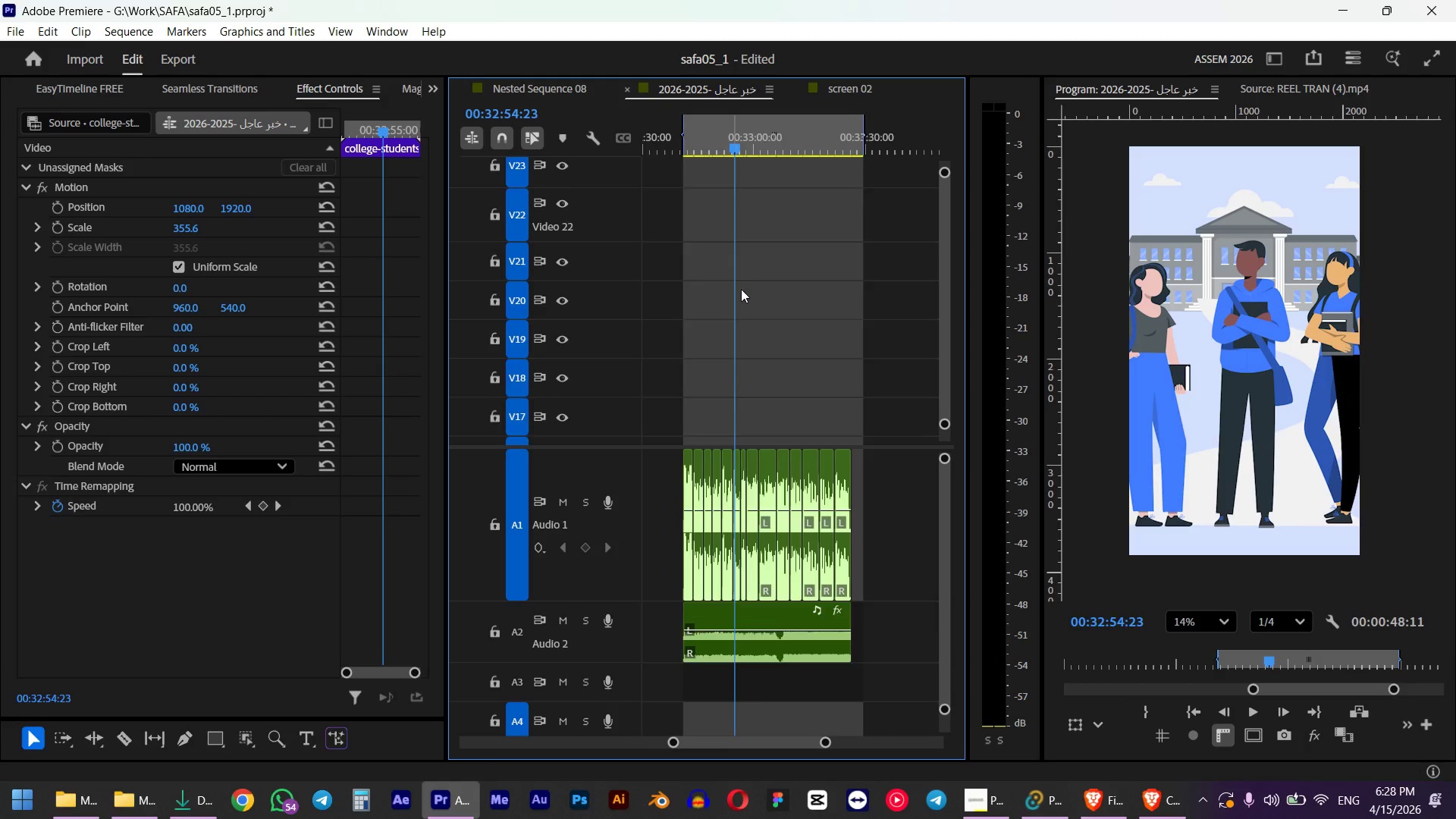 
scroll: coordinate [799, 355], scroll_direction: down, amount: 10.0
 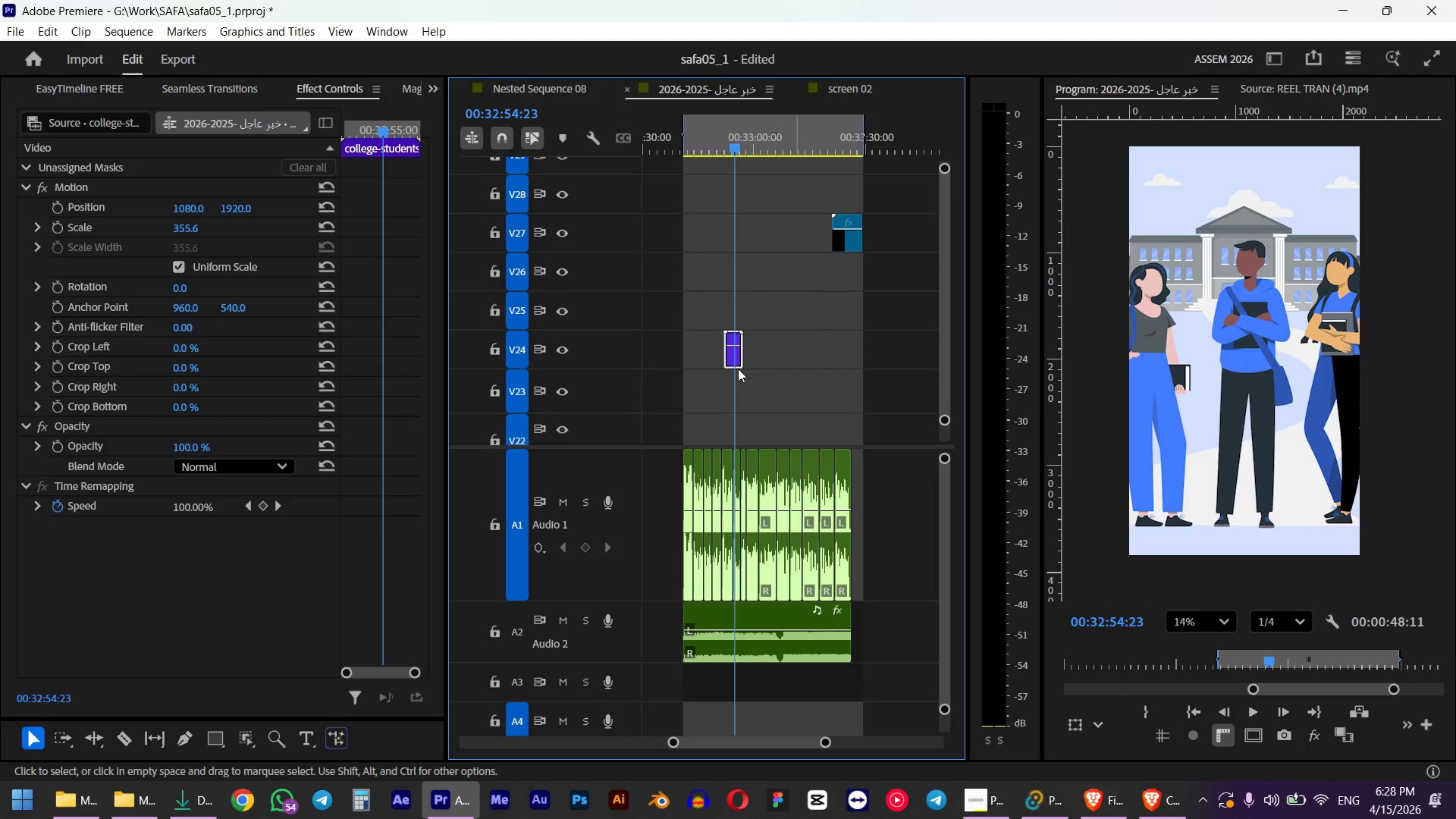 
hold_key(key=ControlLeft, duration=0.95)
 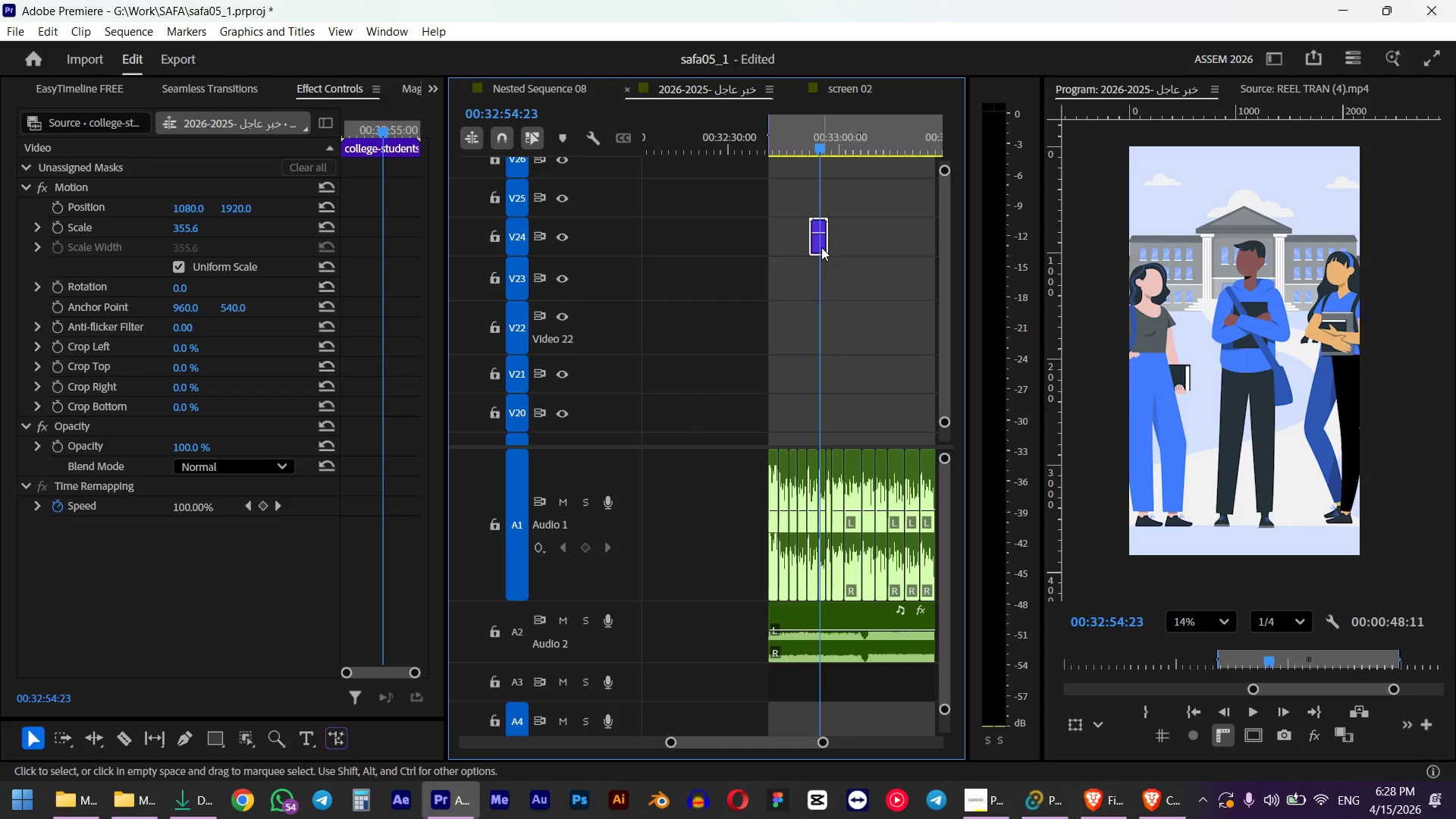 
scroll: coordinate [731, 376], scroll_direction: down, amount: 15.0
 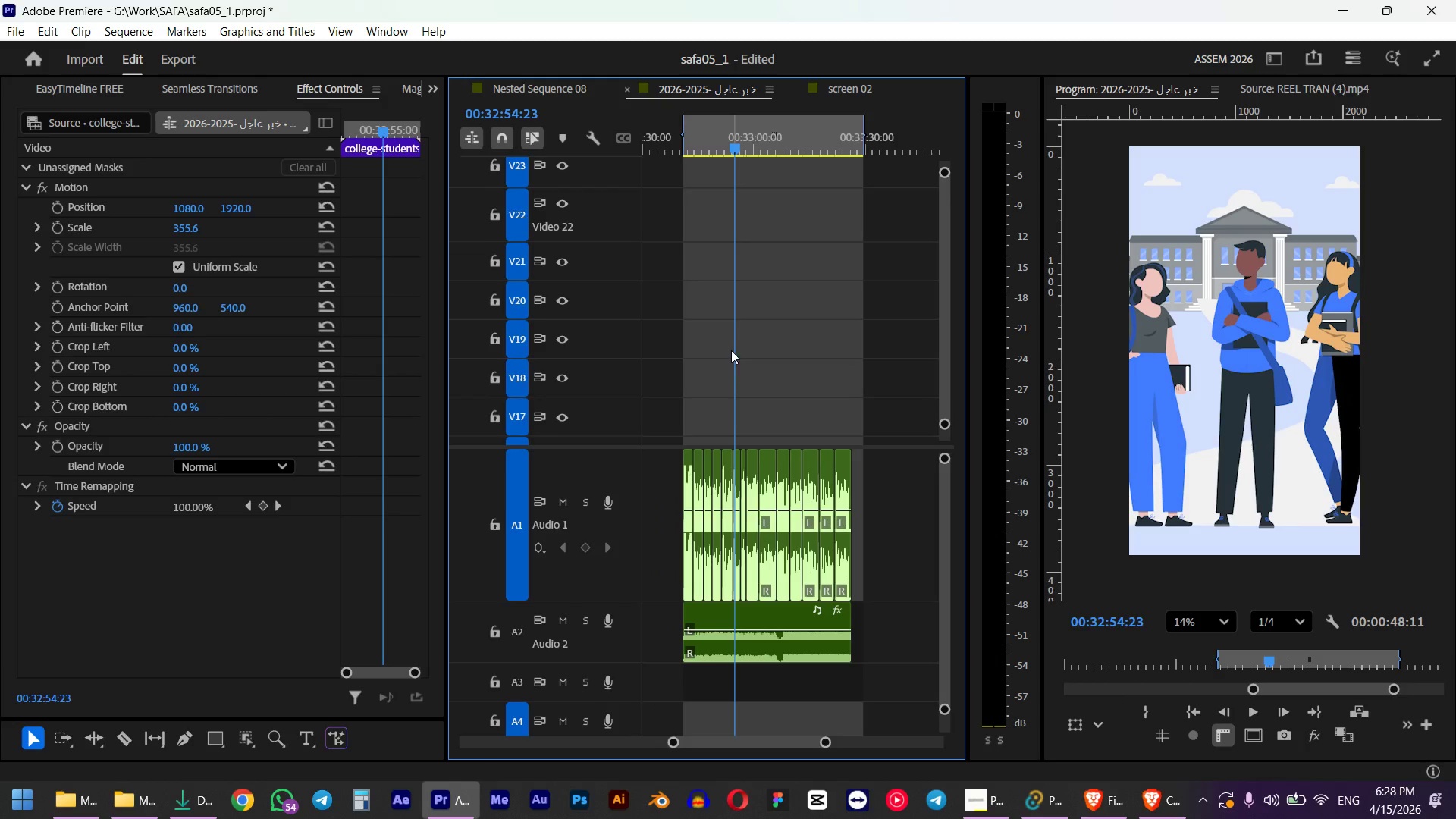 
scroll: coordinate [863, 264], scroll_direction: up, amount: 10.0
 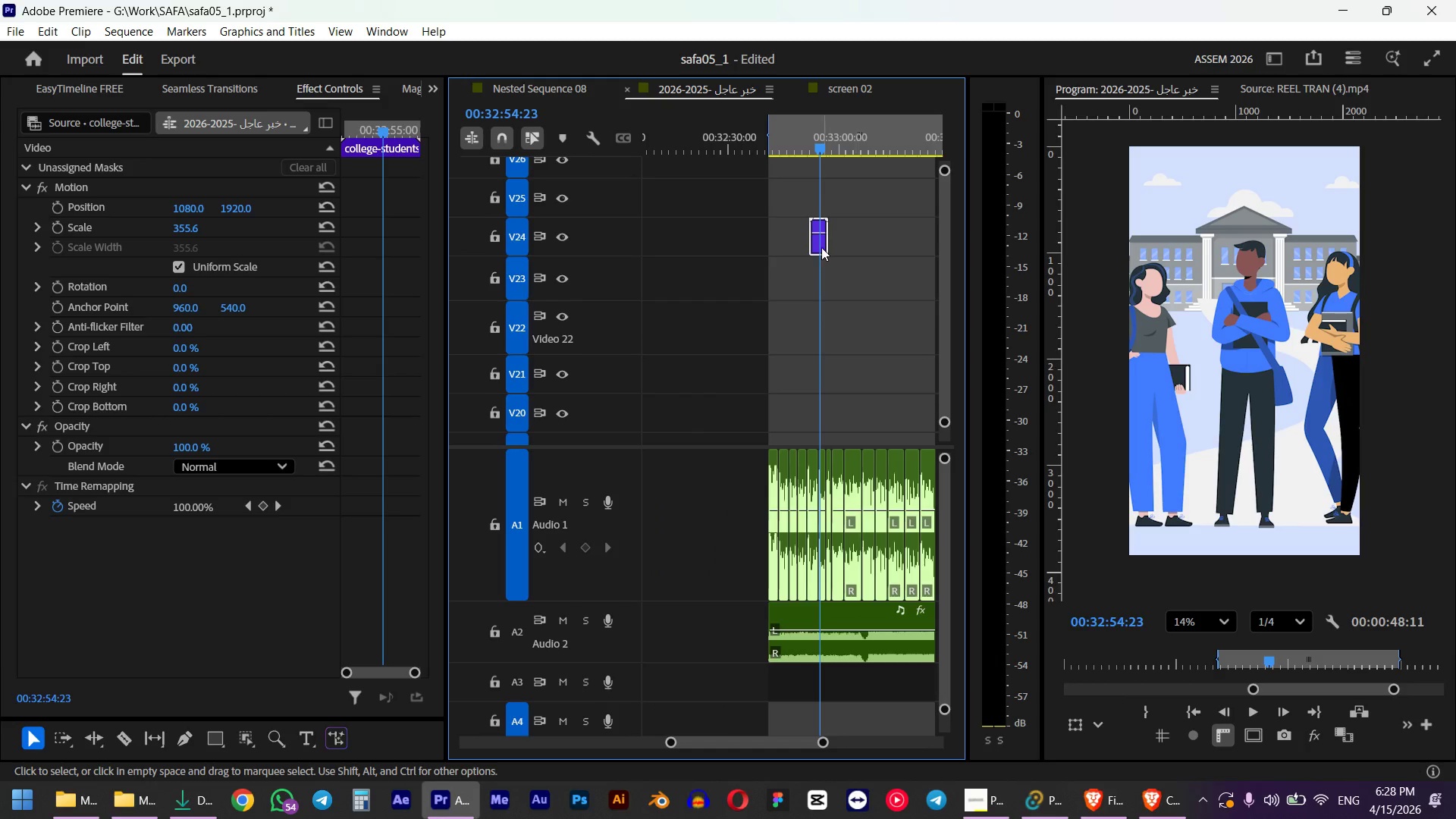 
left_click_drag(start_coordinate=[821, 247], to_coordinate=[864, 399])
 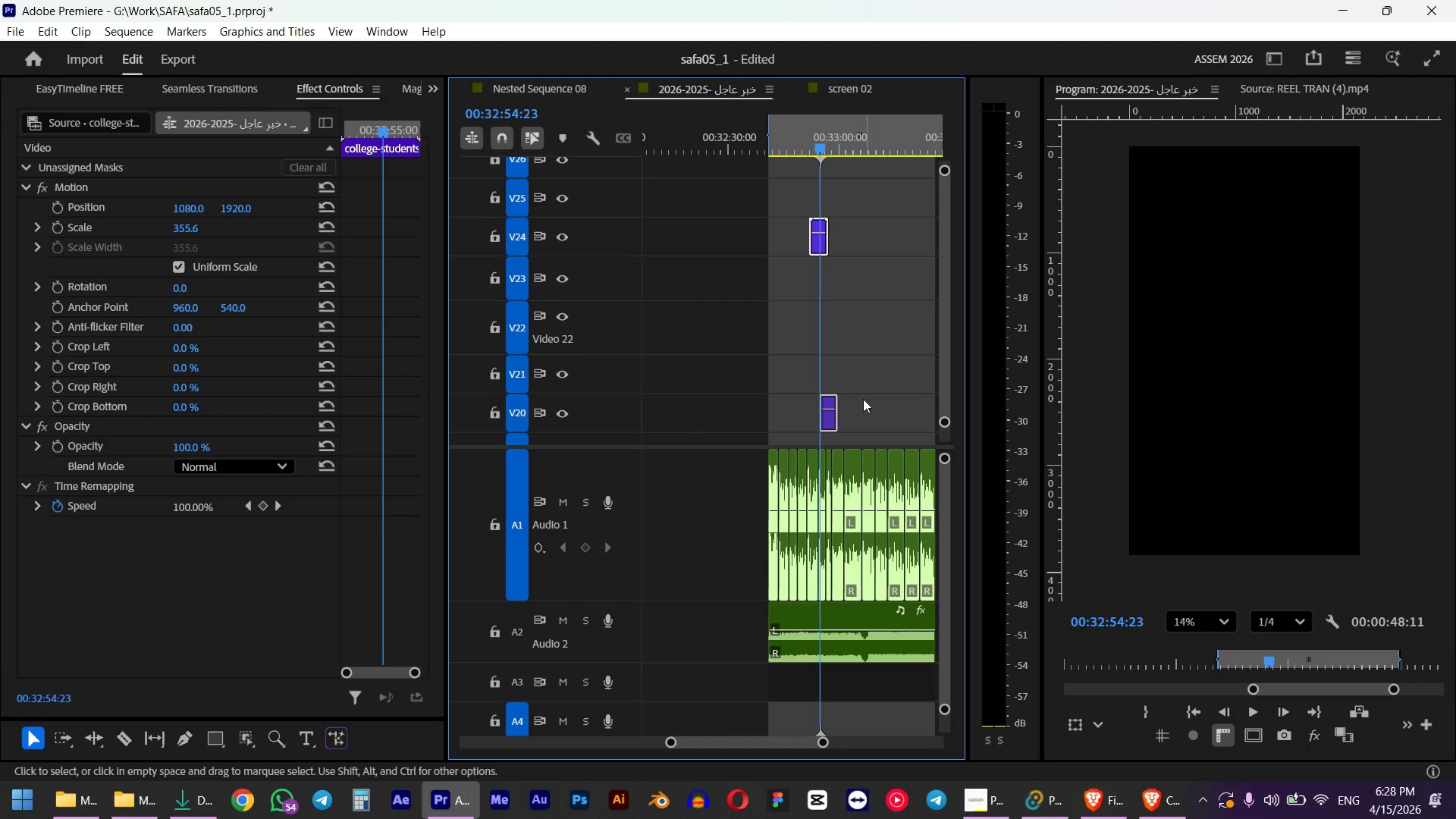 
hold_key(key=ControlLeft, duration=0.92)
 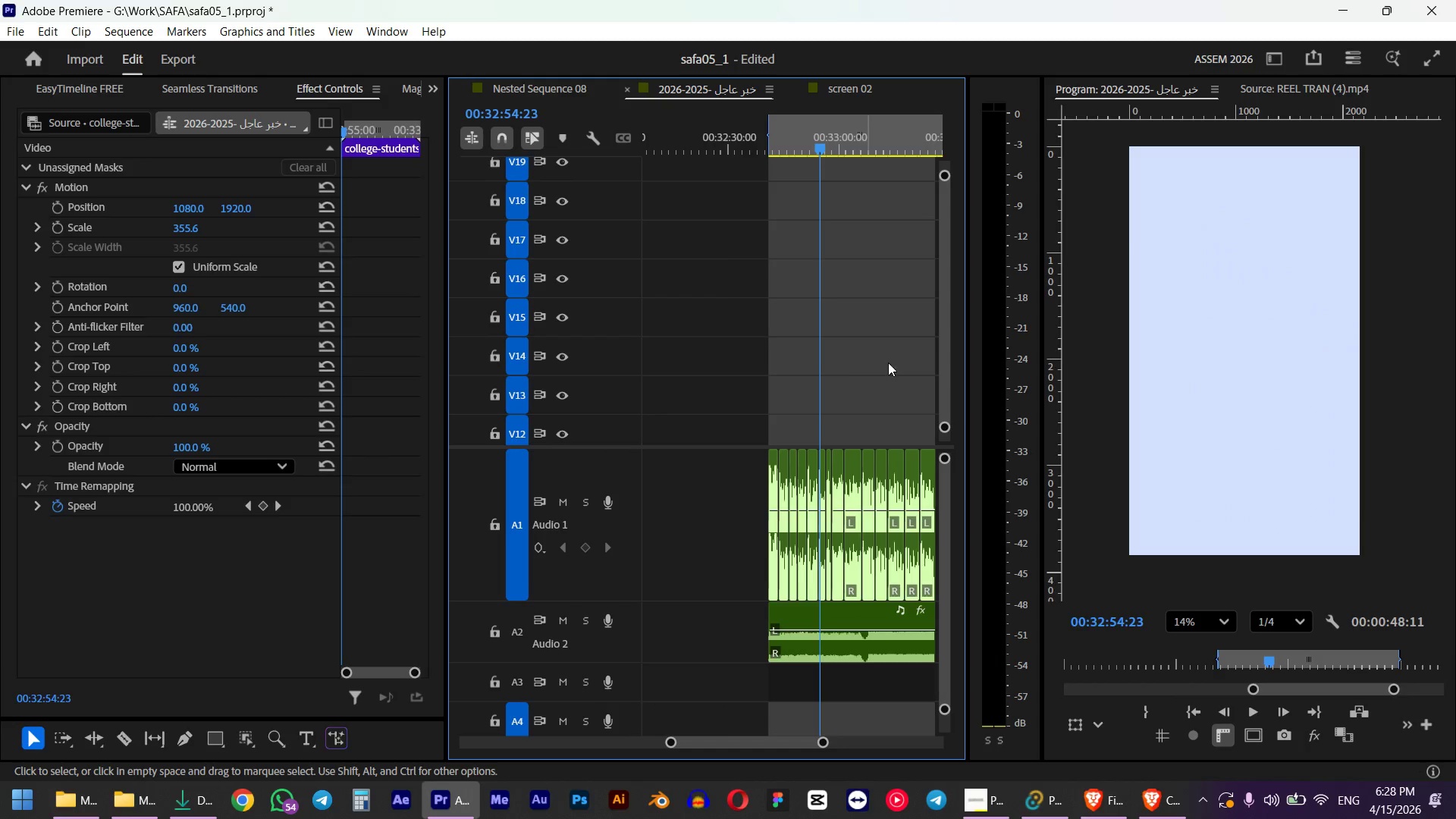 
hold_key(key=ControlLeft, duration=0.31)
 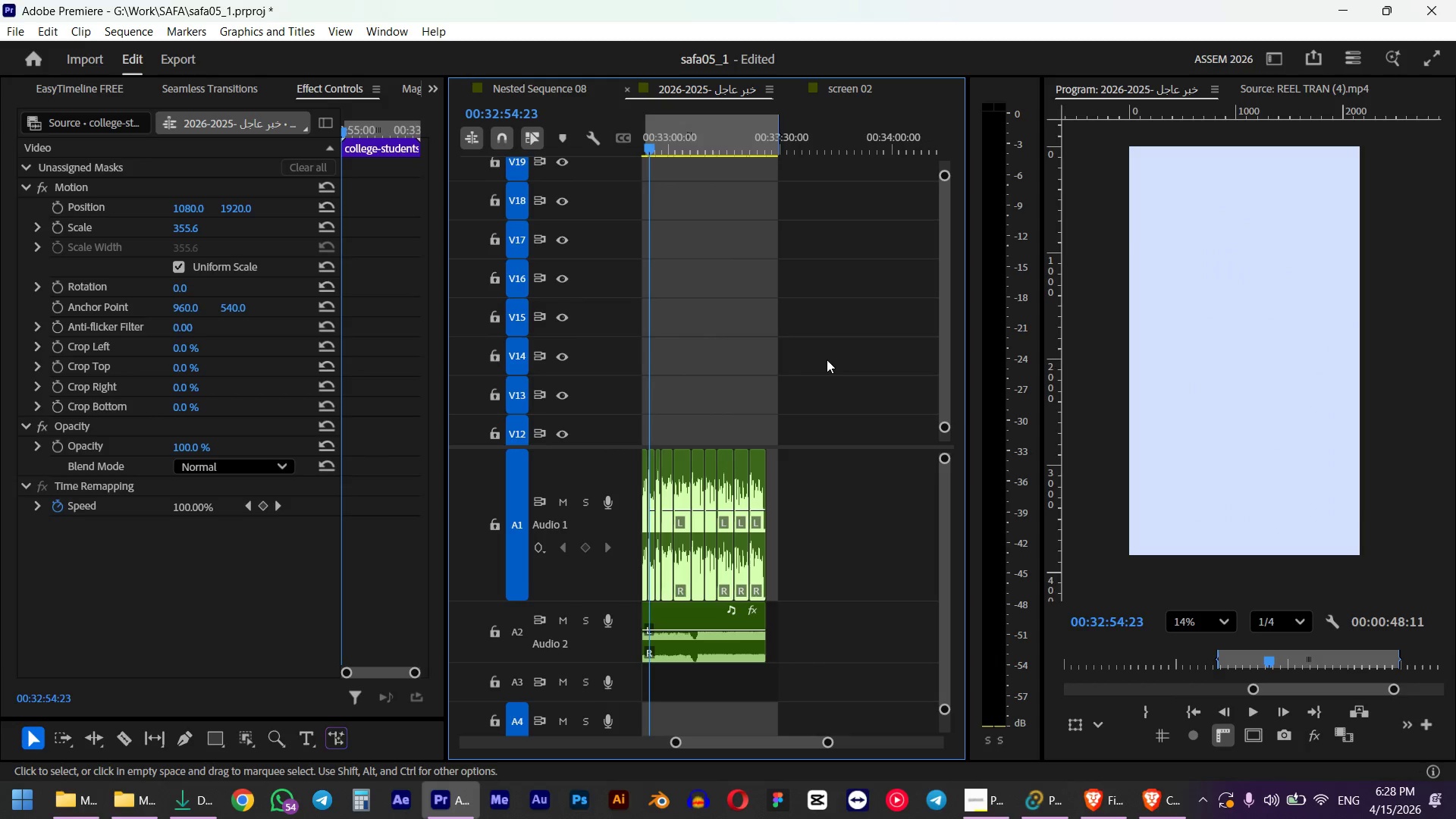 
scroll: coordinate [877, 377], scroll_direction: down, amount: 12.0
 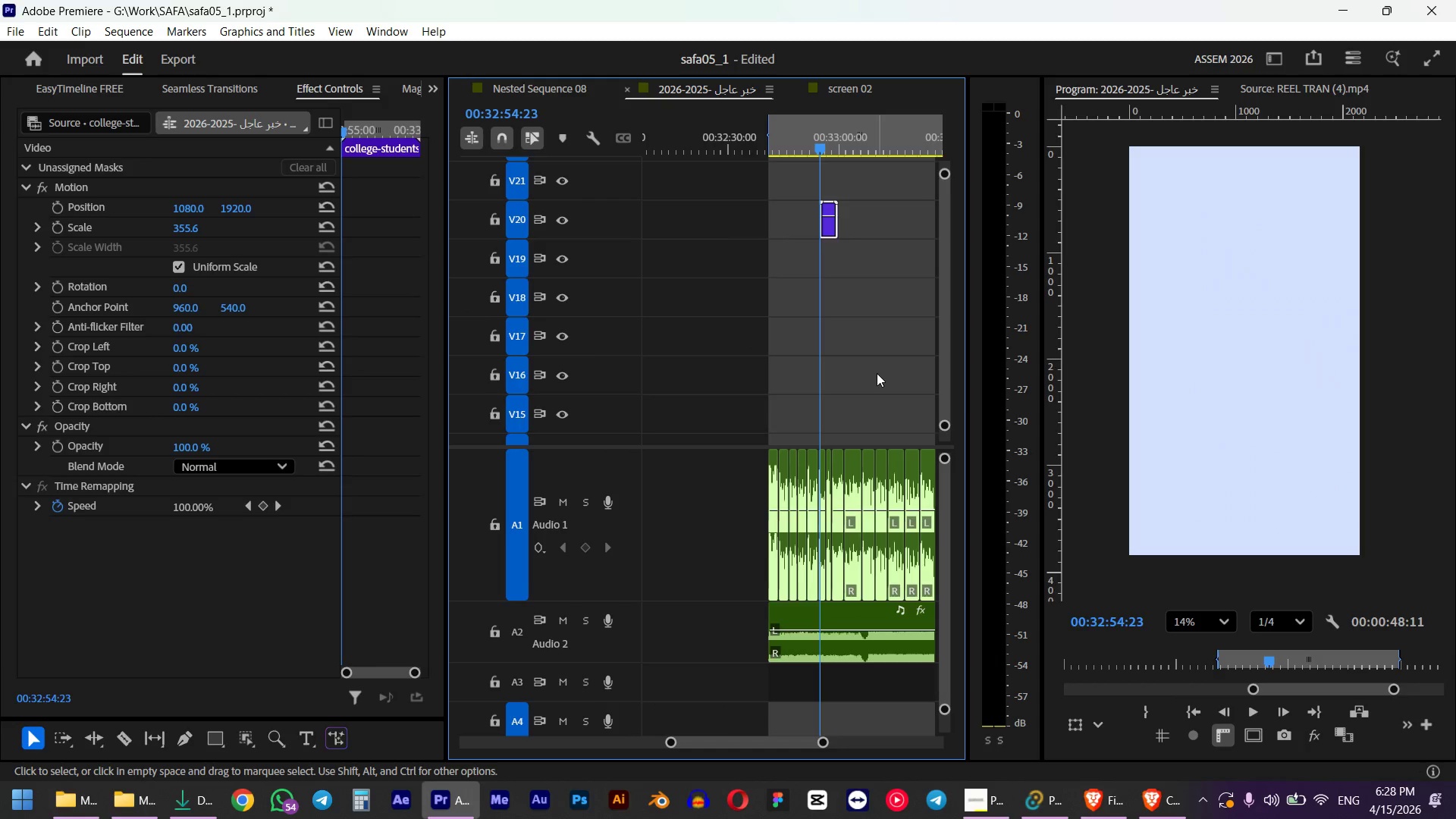 
hold_key(key=ControlLeft, duration=1.03)
 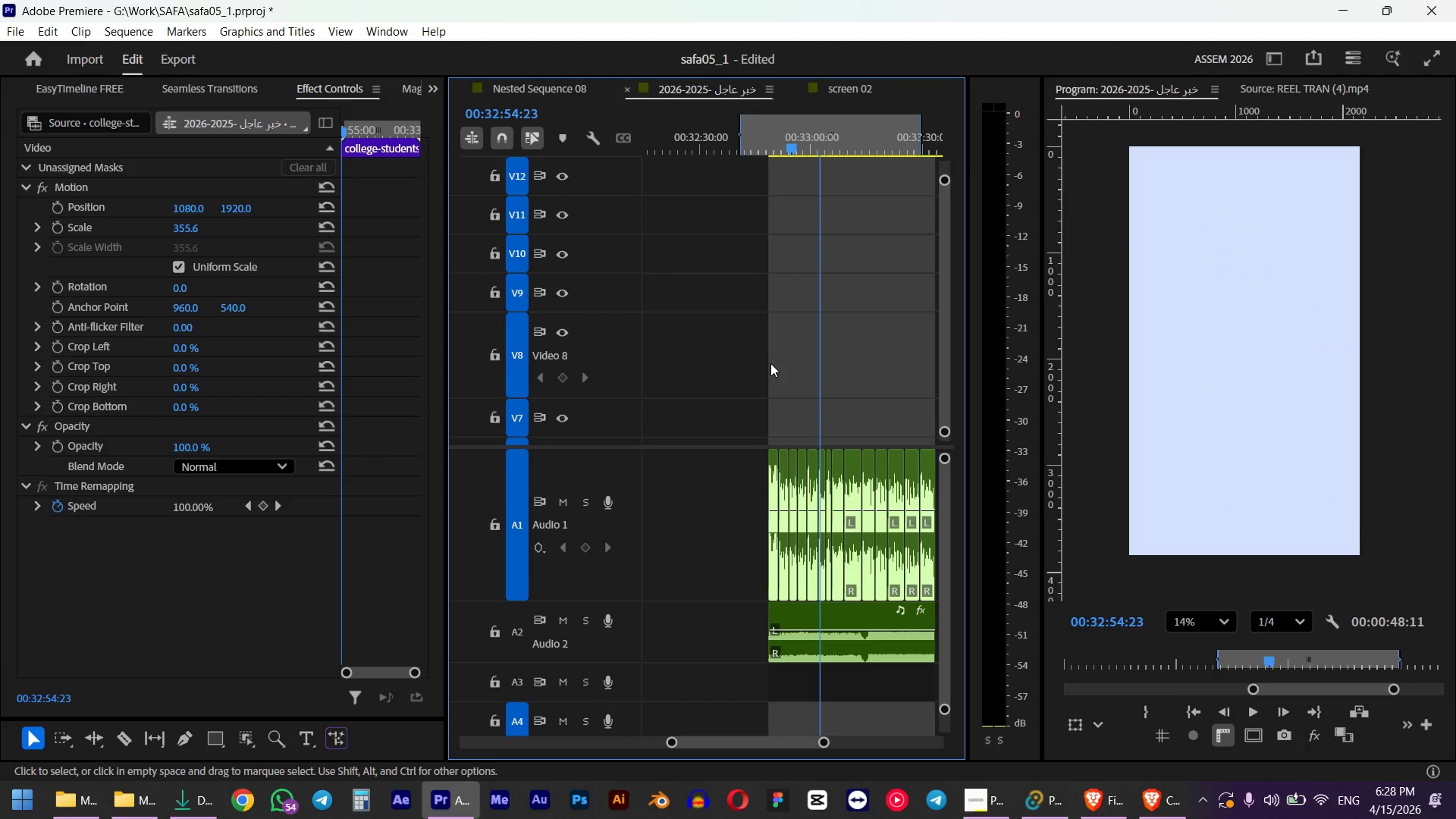 
scroll: coordinate [770, 363], scroll_direction: down, amount: 22.0
 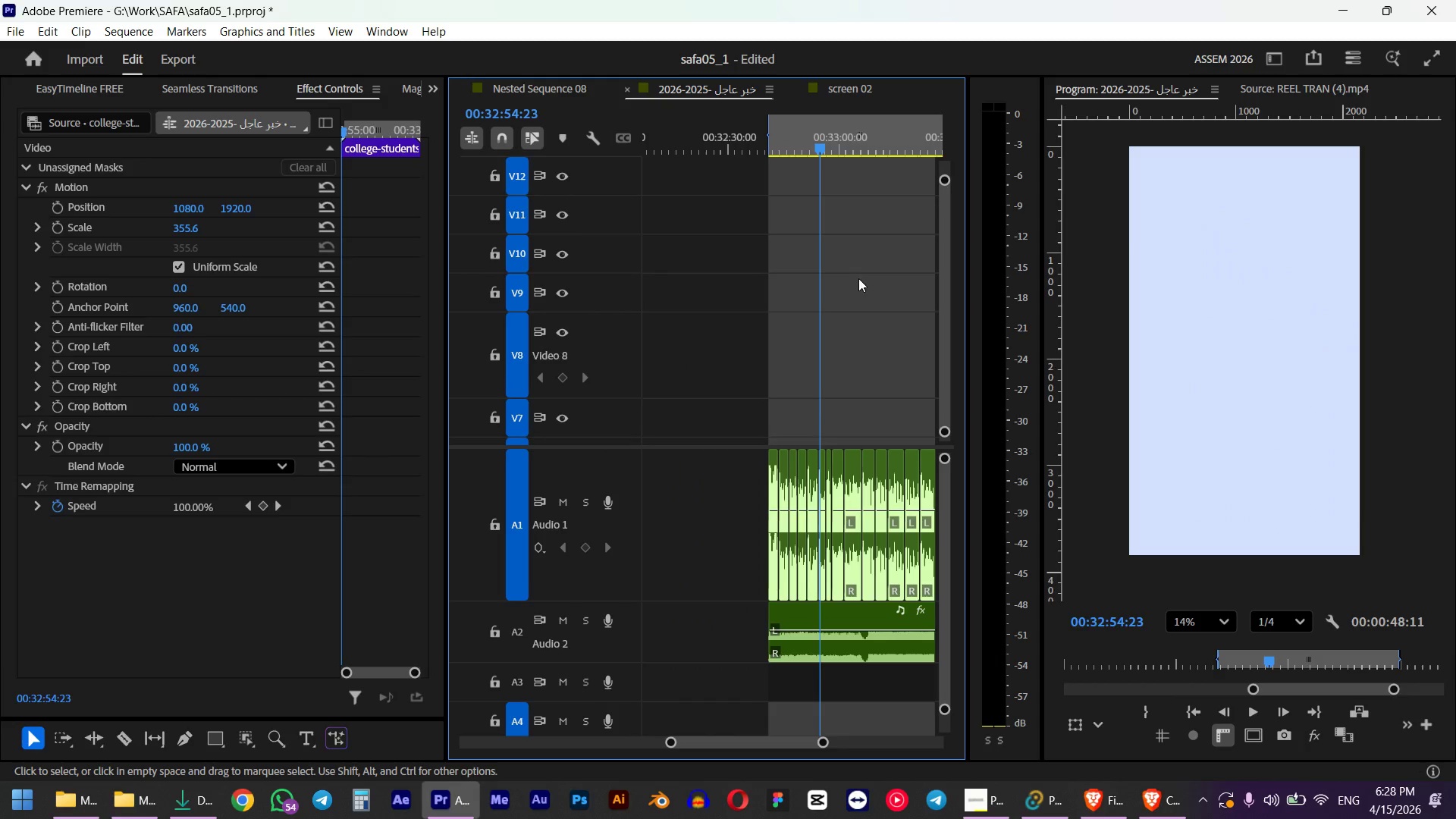 
hold_key(key=ControlLeft, duration=1.66)
scroll: coordinate [806, 242], scroll_direction: up, amount: 20.0
 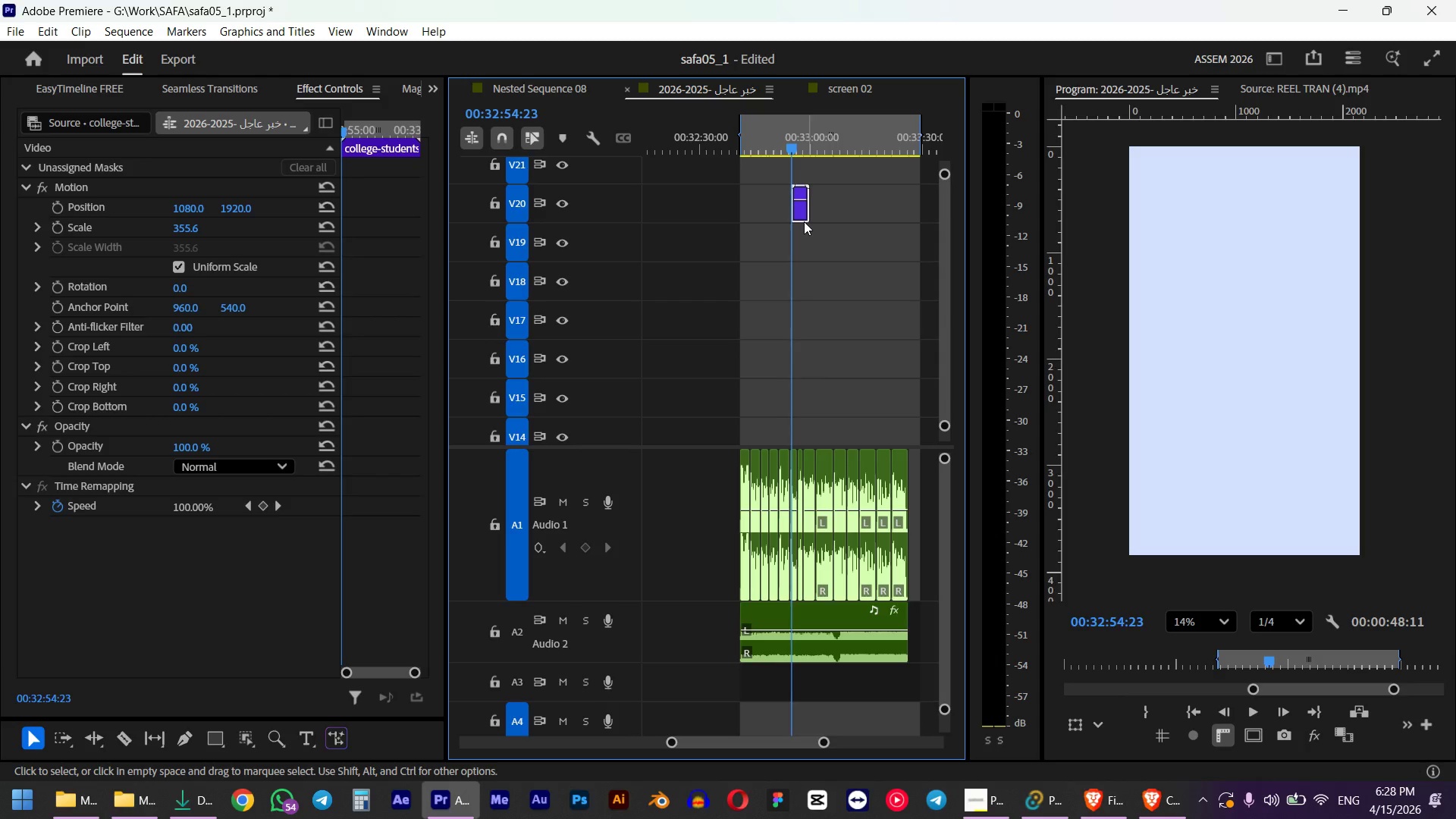 
left_click_drag(start_coordinate=[803, 220], to_coordinate=[805, 412])
 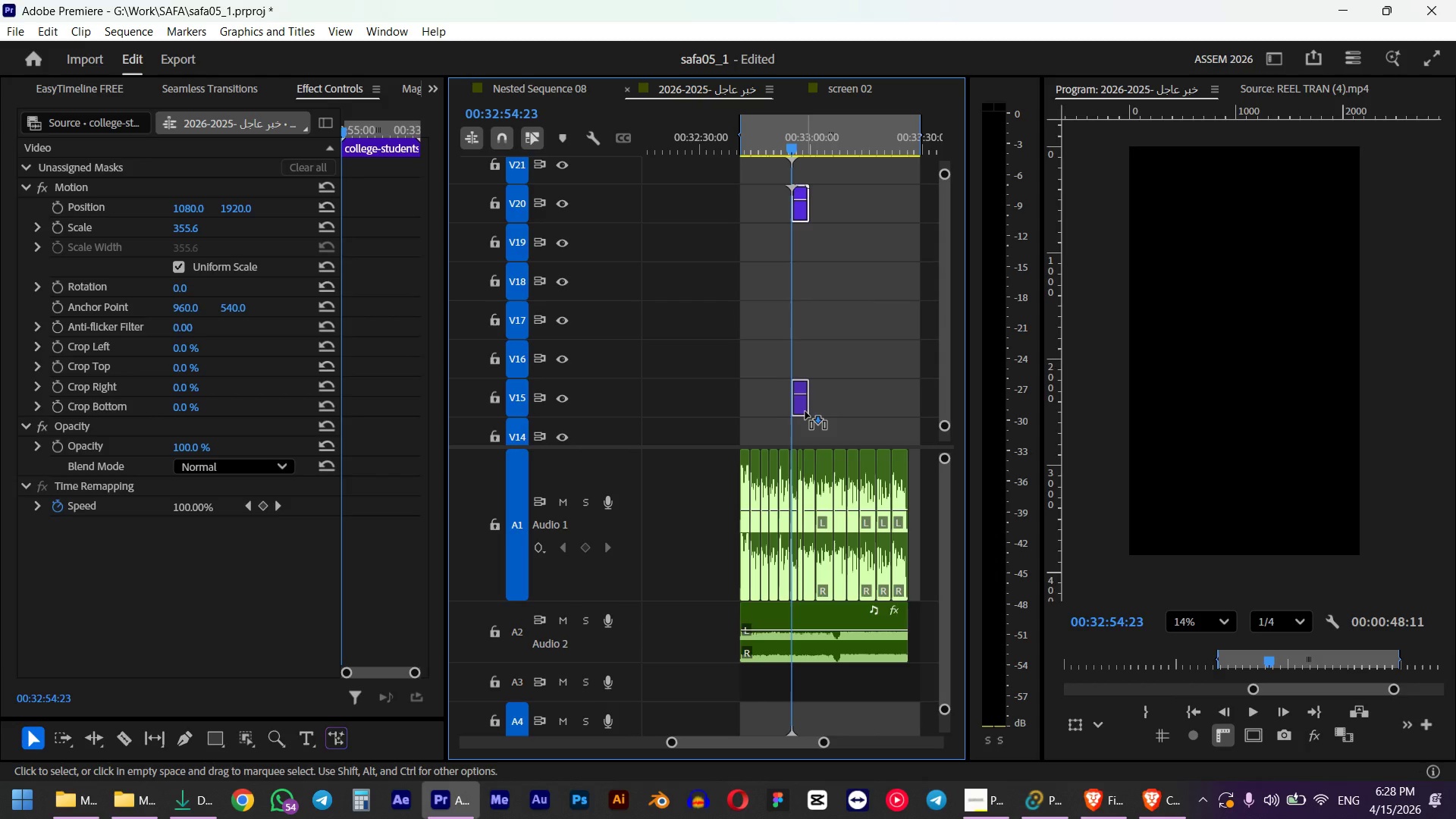 
hold_key(key=ControlLeft, duration=1.03)
scroll: coordinate [814, 376], scroll_direction: down, amount: 9.0
 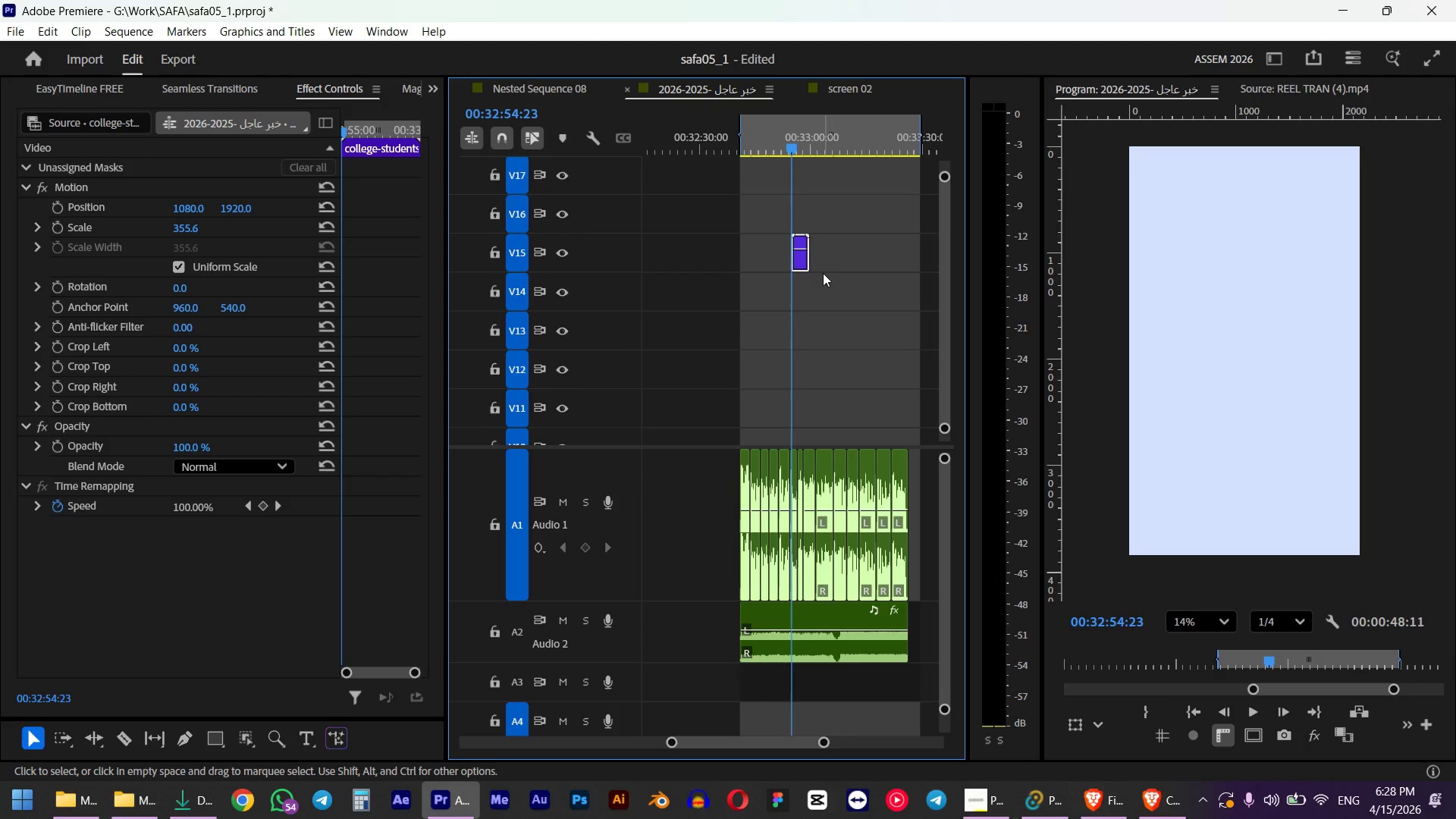 
key(Control+Shift+ArrowDown)
 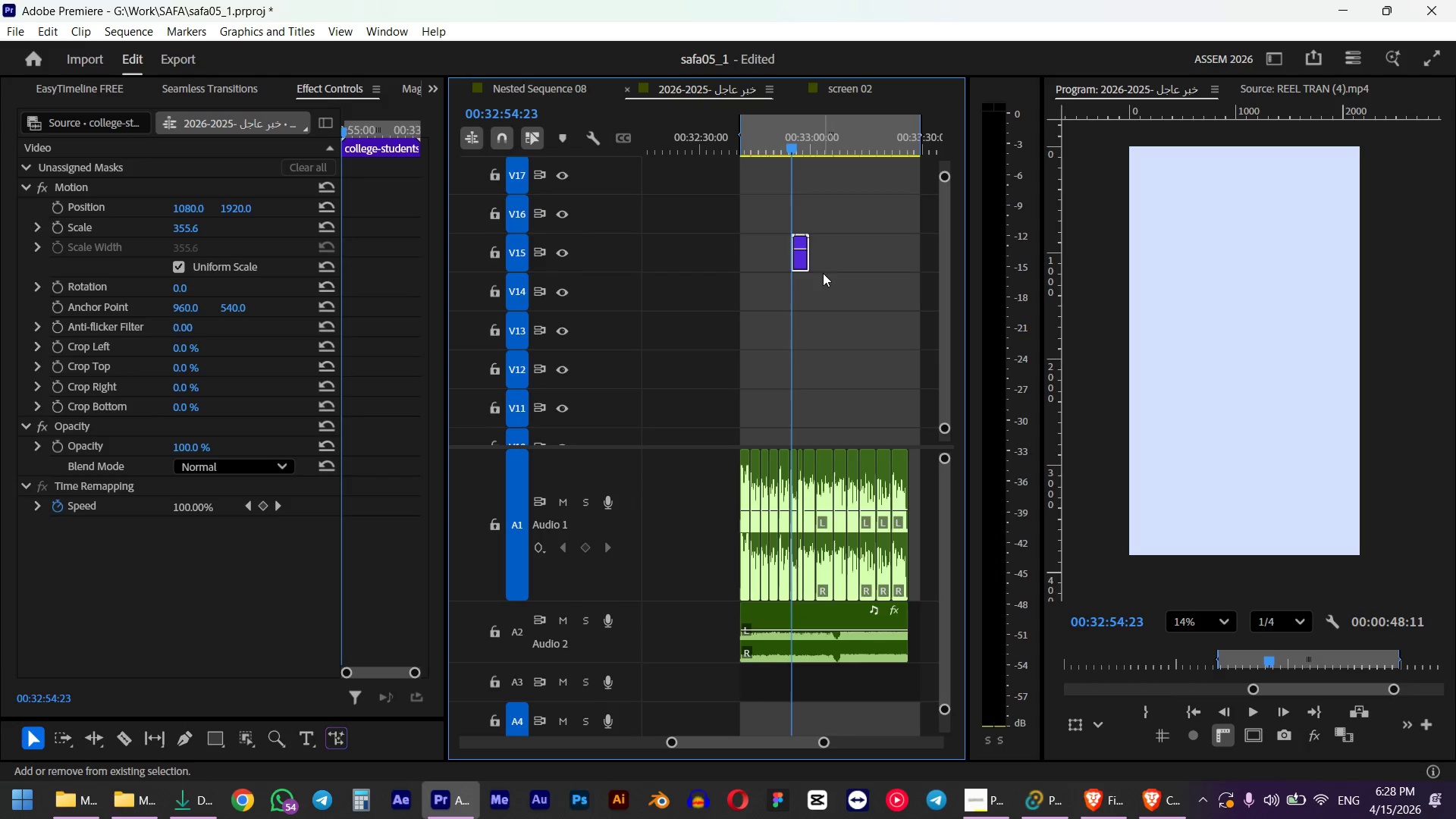 
key(Control+Shift+ArrowDown)
 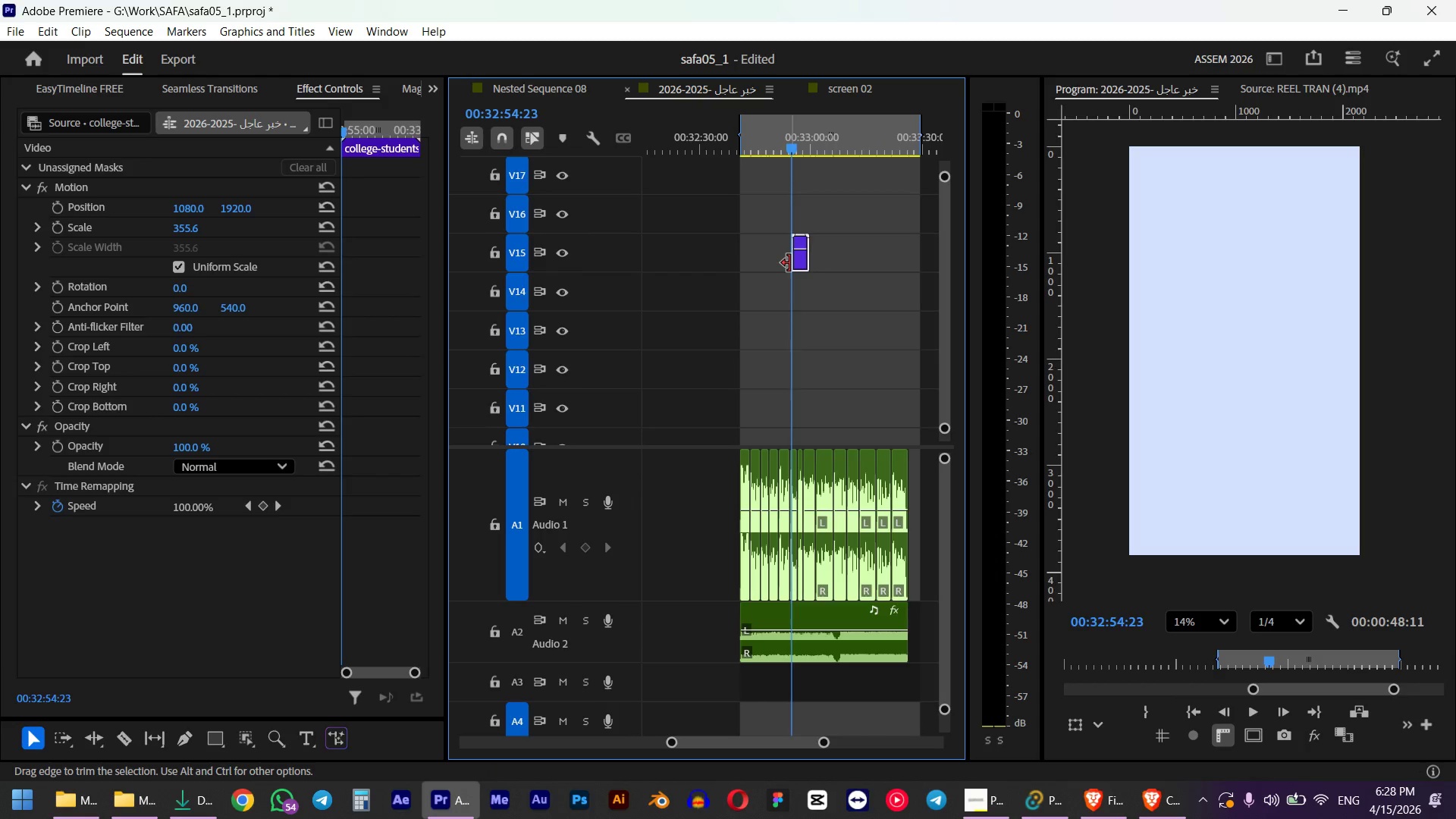 
key(Shift+ArrowDown)
 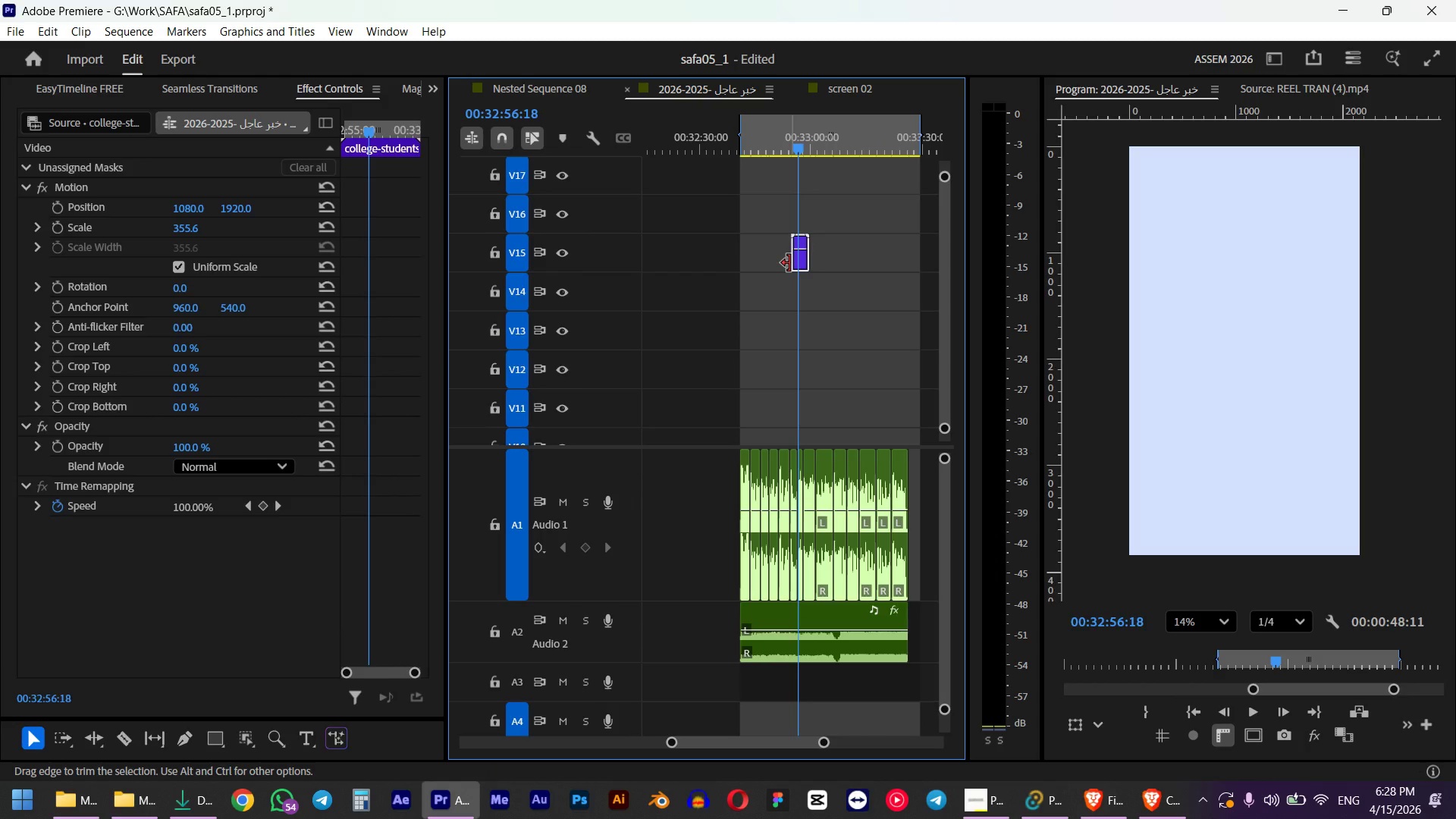 
key(Alt+Shift+ArrowDown)
 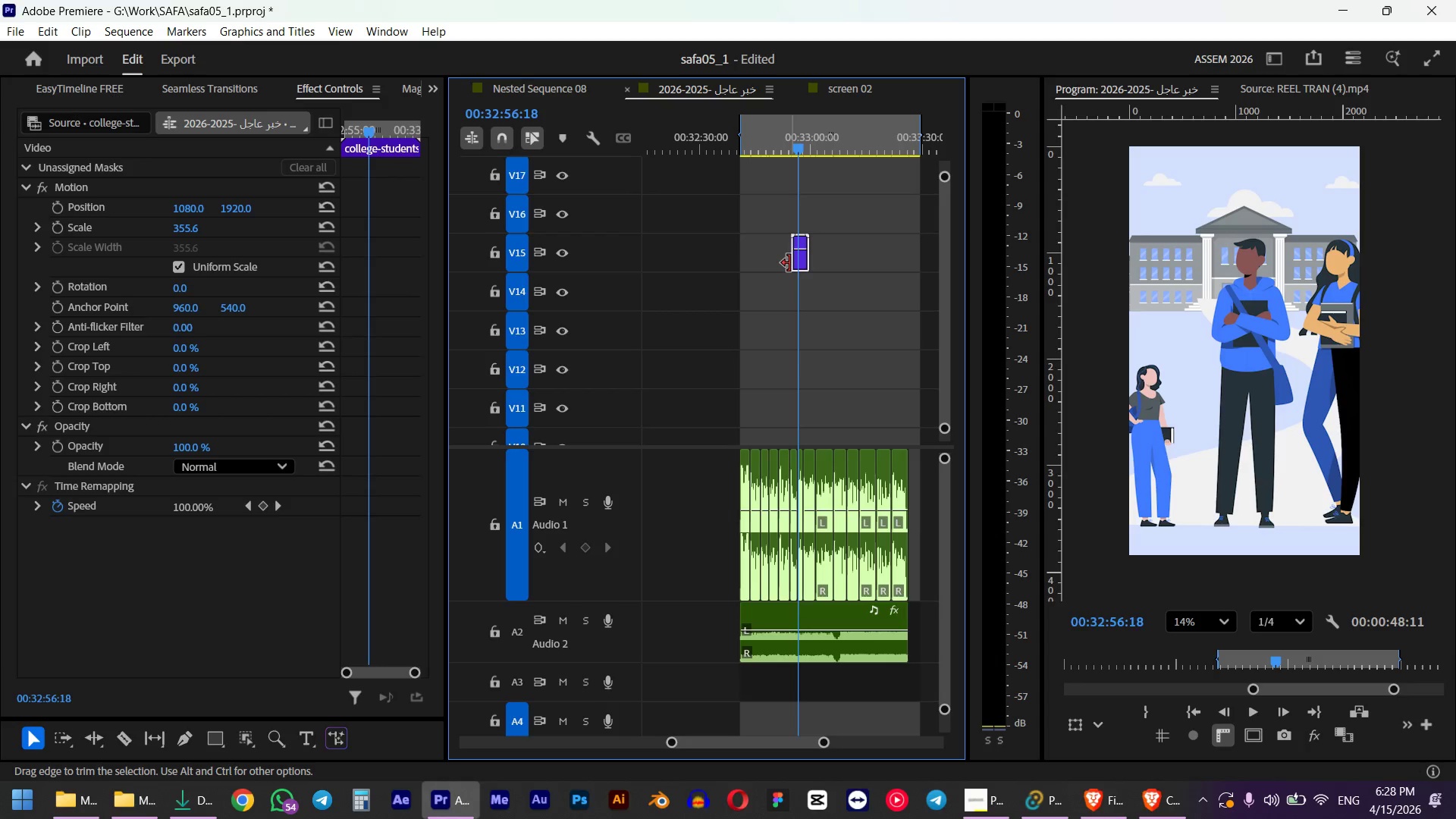 
key(Control+Shift+ArrowDown)
 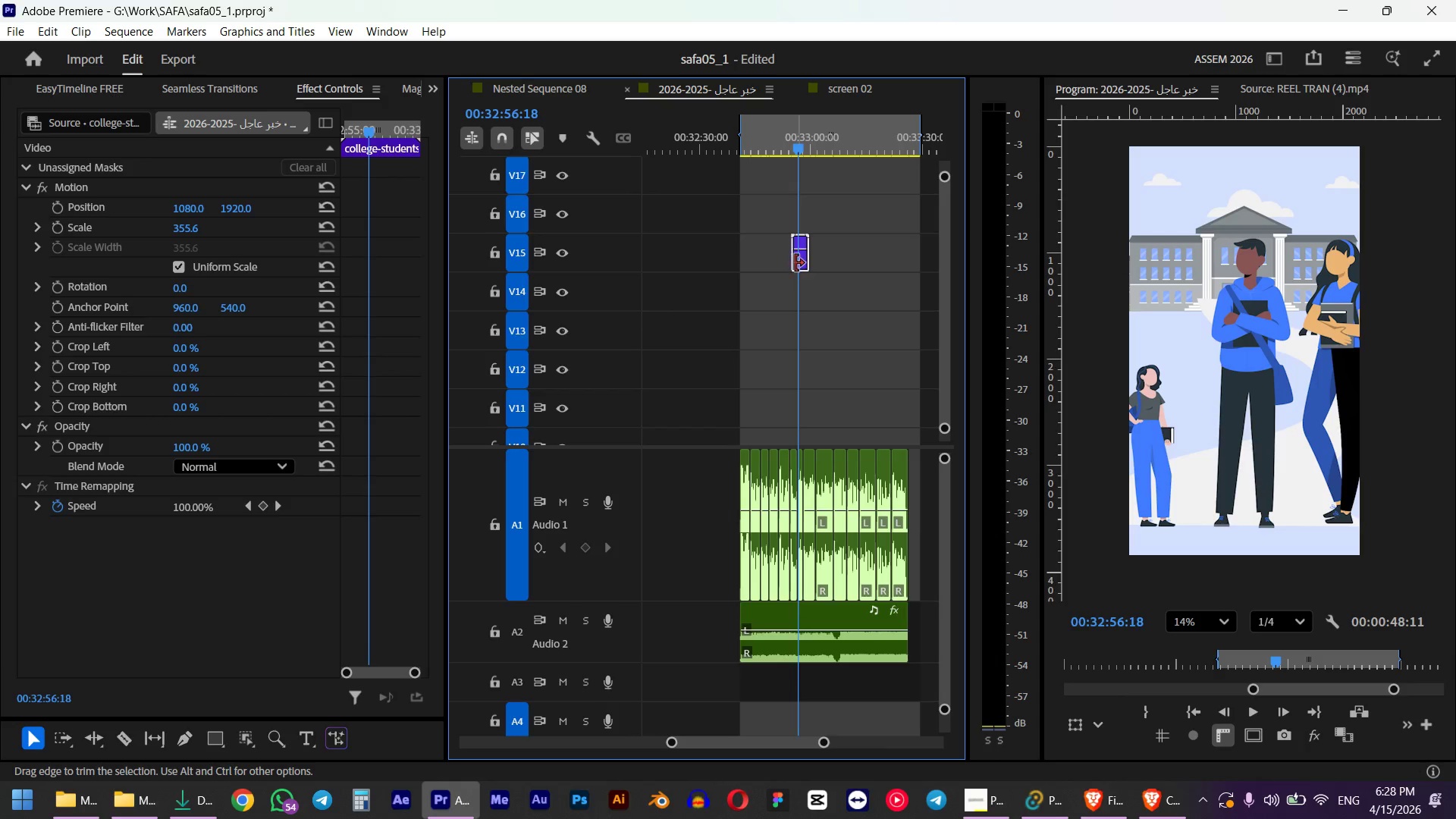 
left_click_drag(start_coordinate=[803, 265], to_coordinate=[824, 408])
 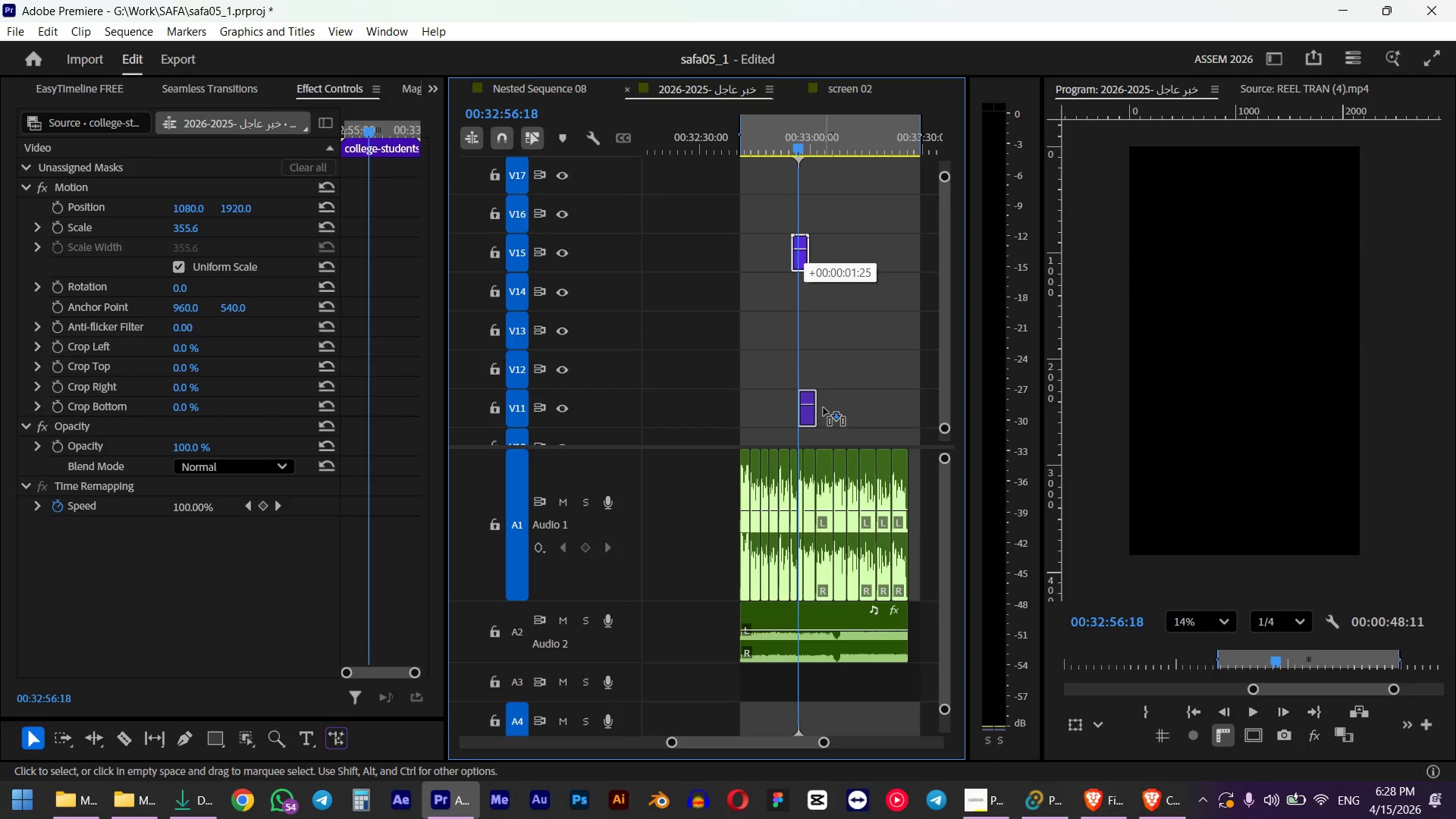 
hold_key(key=ControlLeft, duration=1.16)
scroll: coordinate [830, 389], scroll_direction: down, amount: 11.0
 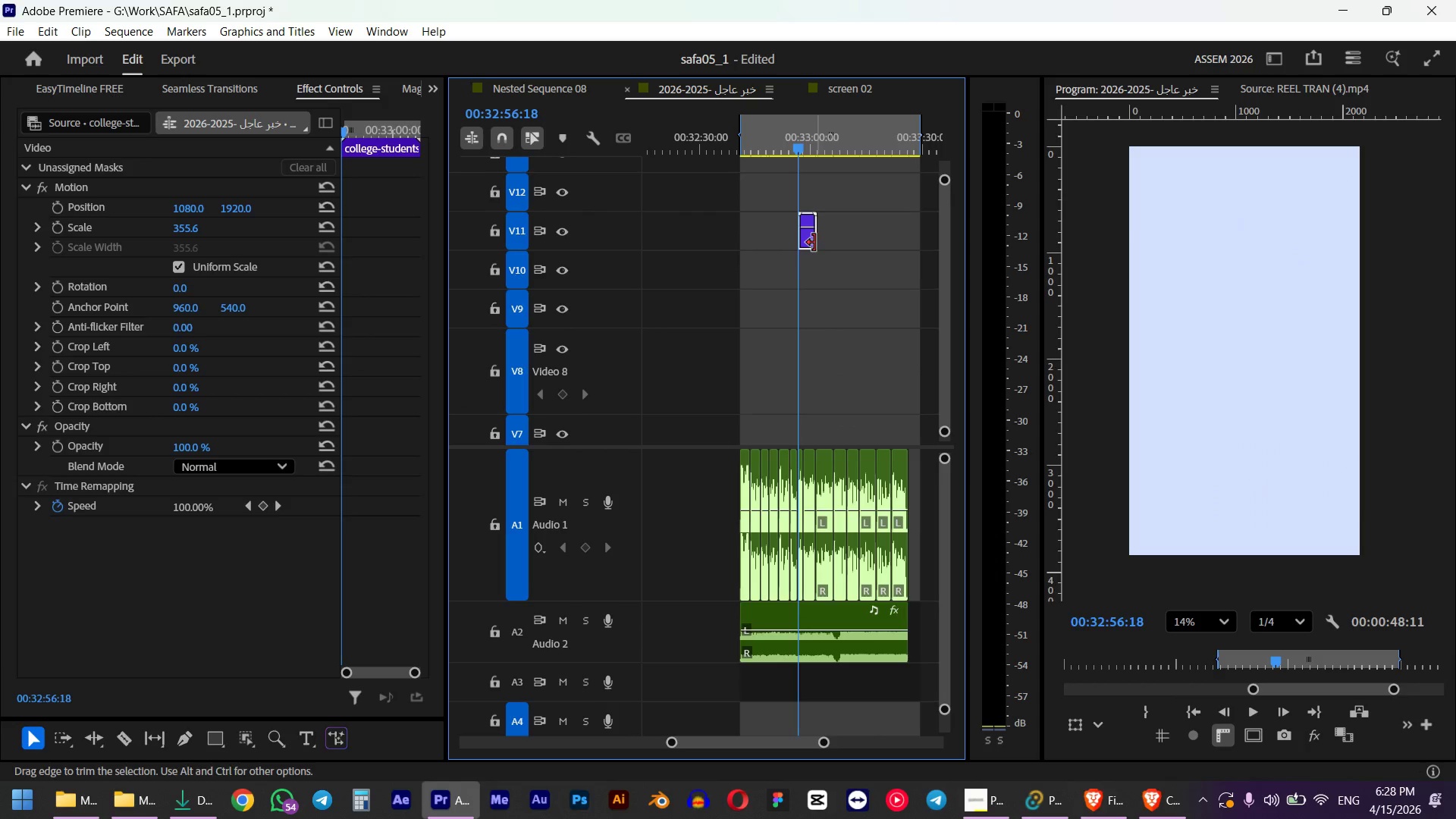 
left_click_drag(start_coordinate=[809, 242], to_coordinate=[829, 374])
 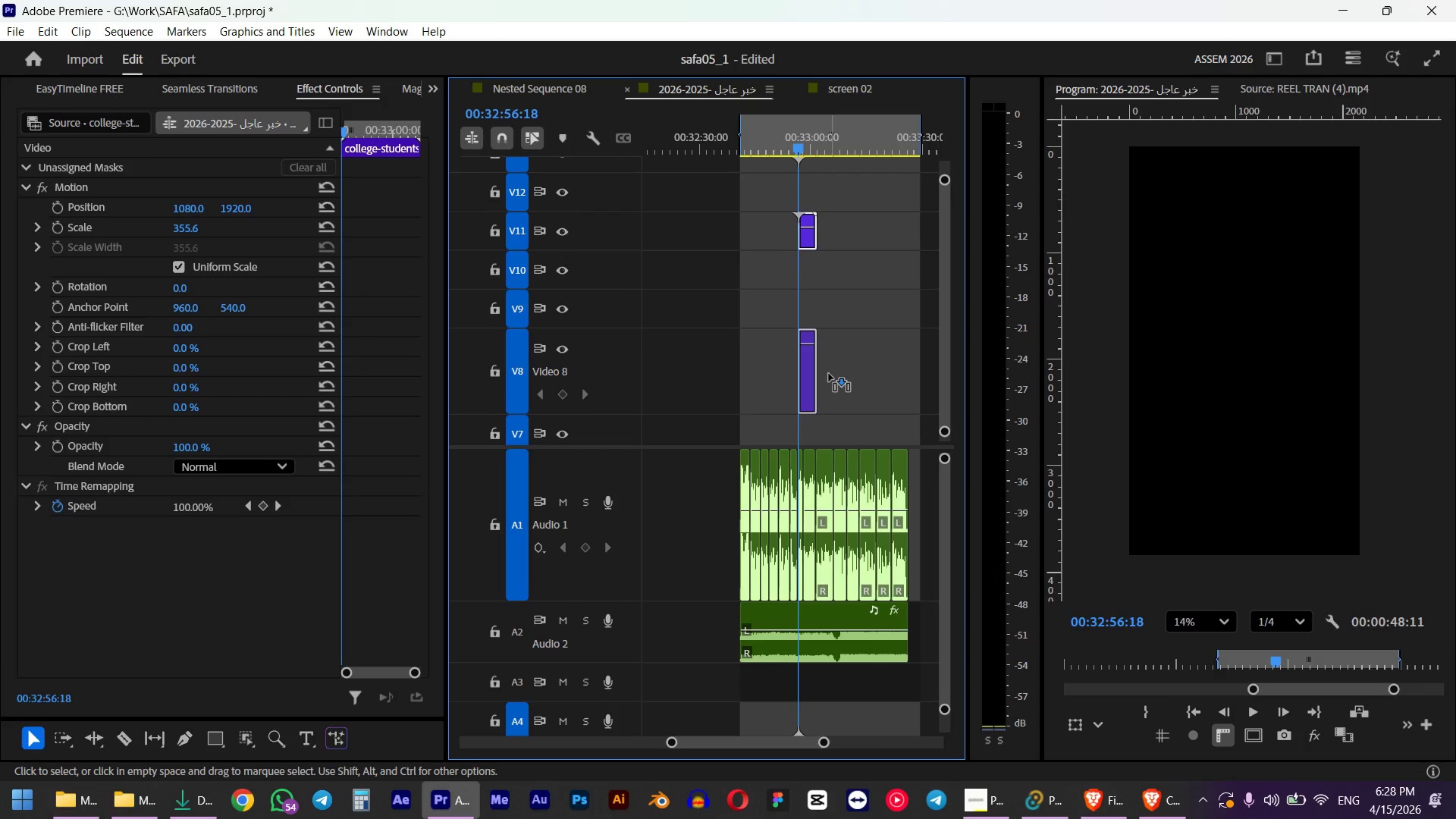 
hold_key(key=ControlLeft, duration=1.3)
scroll: coordinate [818, 323], scroll_direction: down, amount: 9.0
 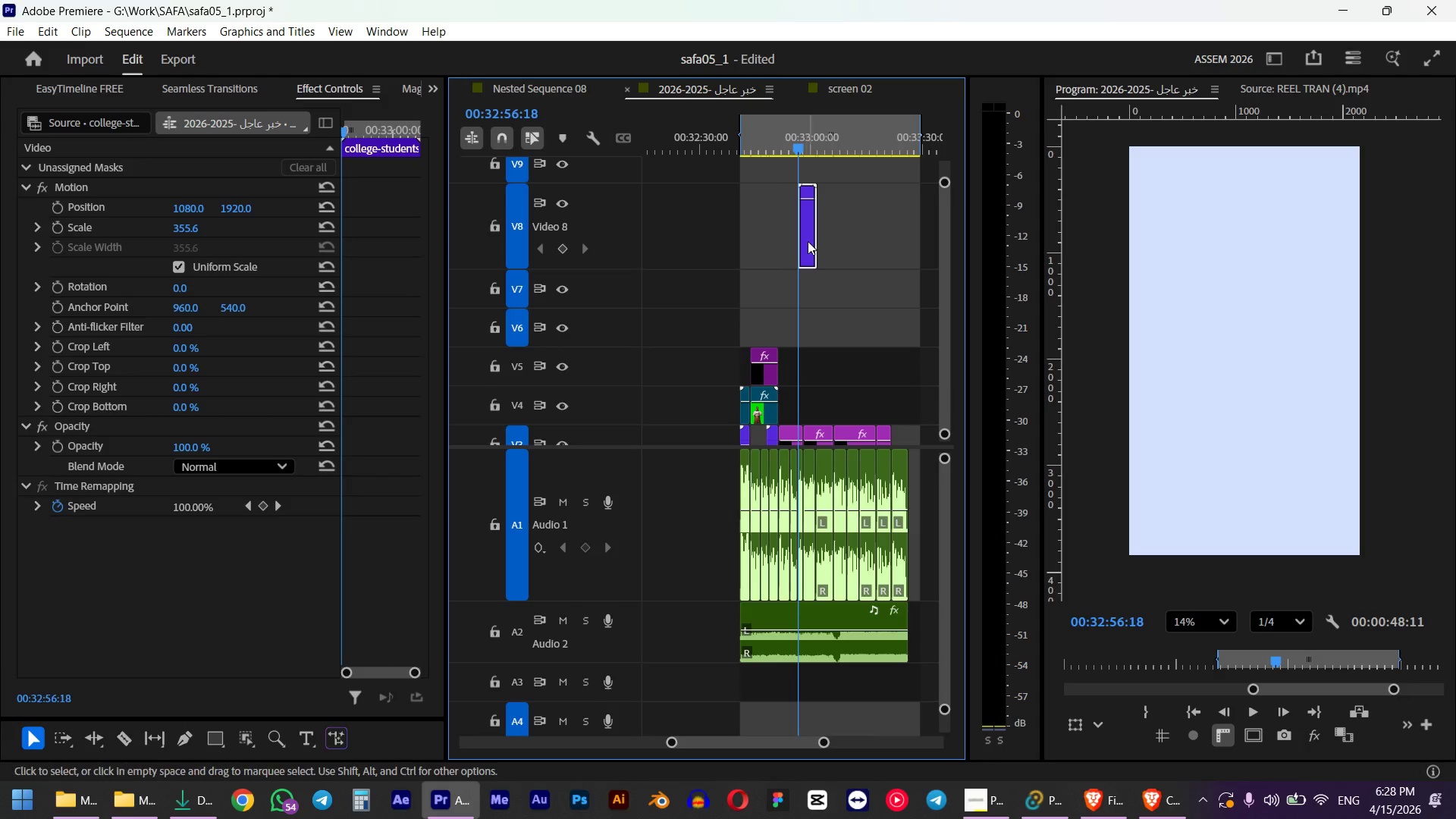 
left_click_drag(start_coordinate=[808, 241], to_coordinate=[809, 389])
 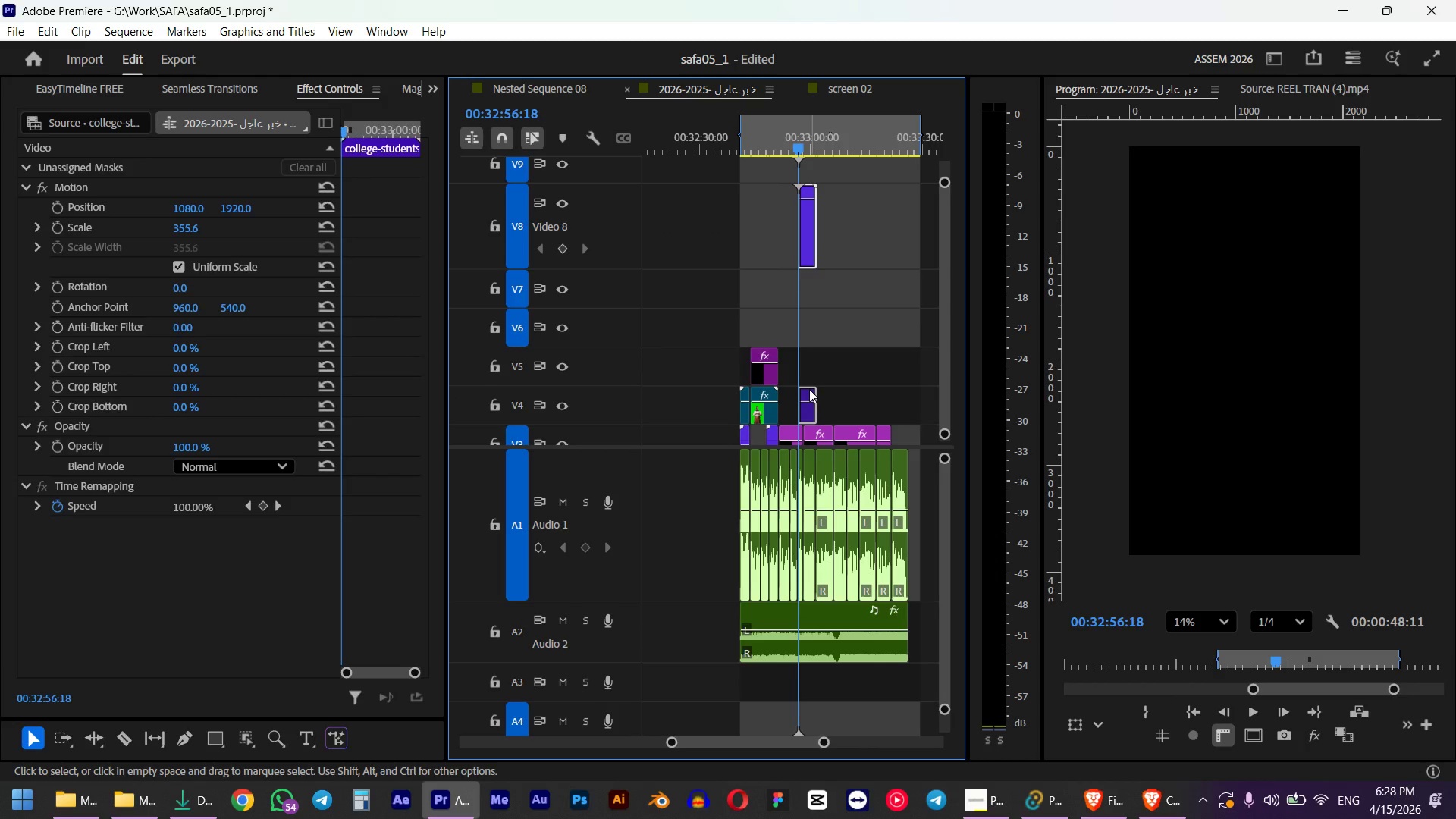 
hold_key(key=ControlLeft, duration=1.55)
scroll: coordinate [807, 397], scroll_direction: up, amount: 6.0
 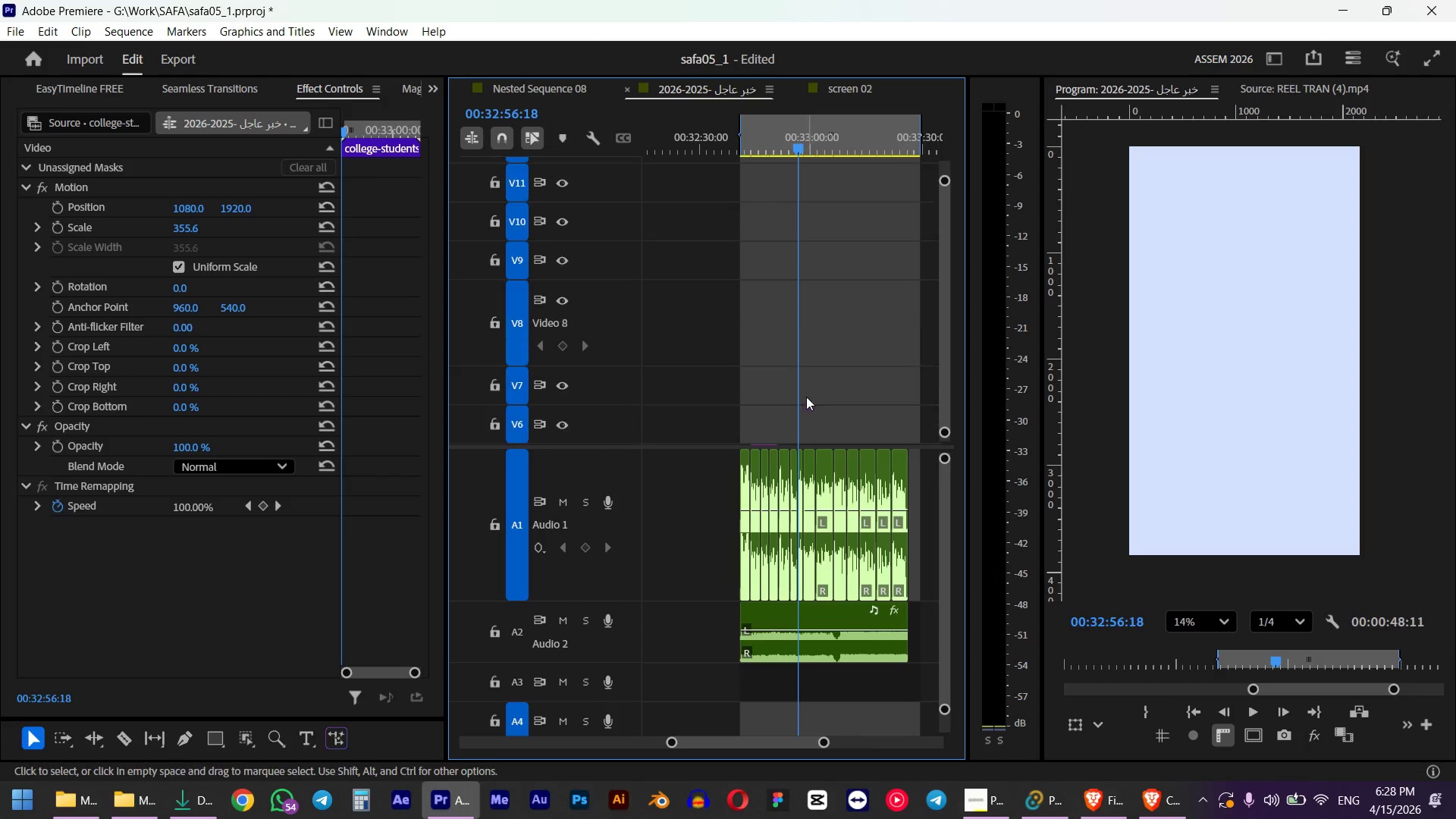 
hold_key(key=AltLeft, duration=0.56)
scroll: coordinate [827, 410], scroll_direction: down, amount: 4.0
 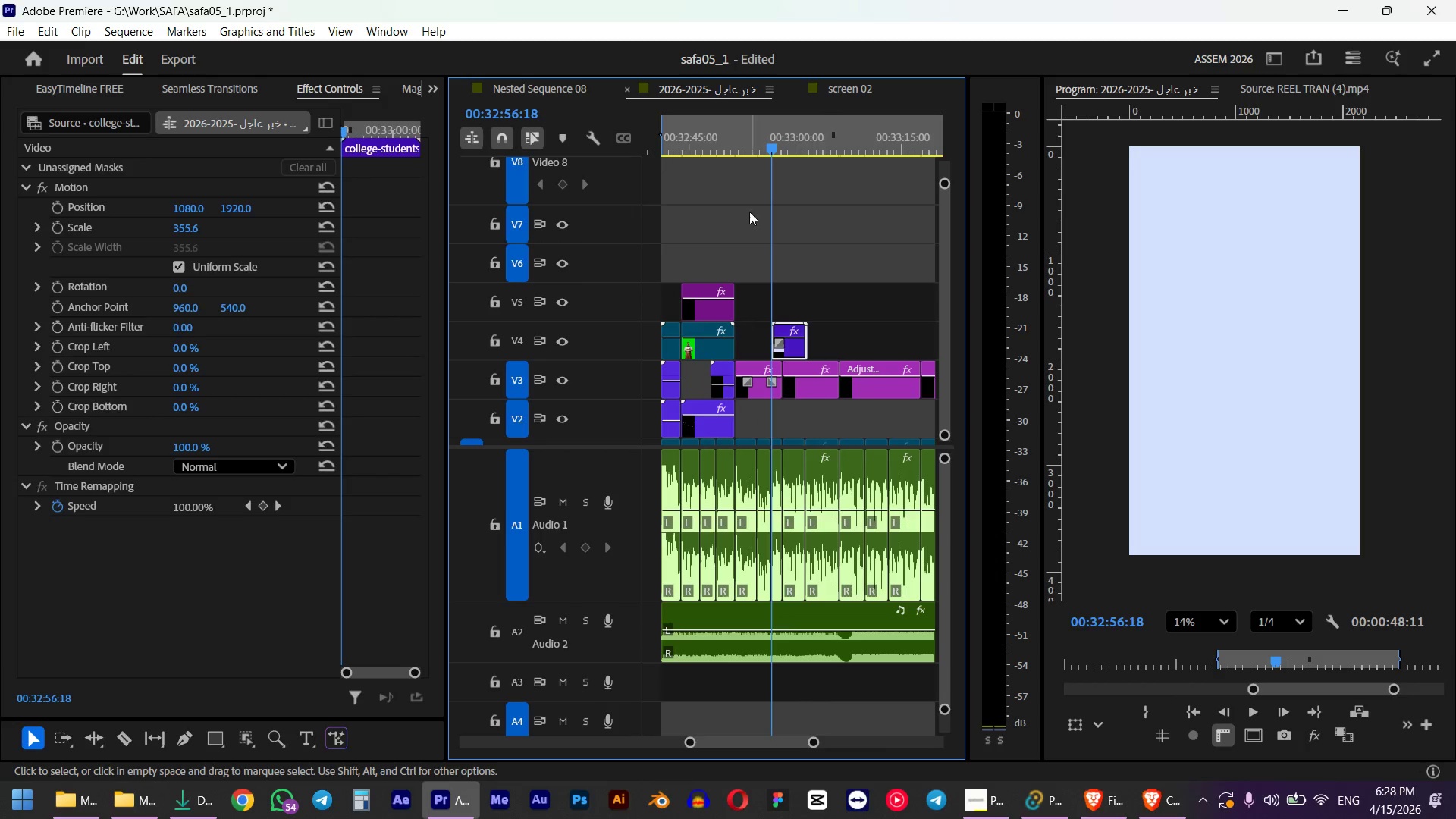 
left_click([739, 142])
 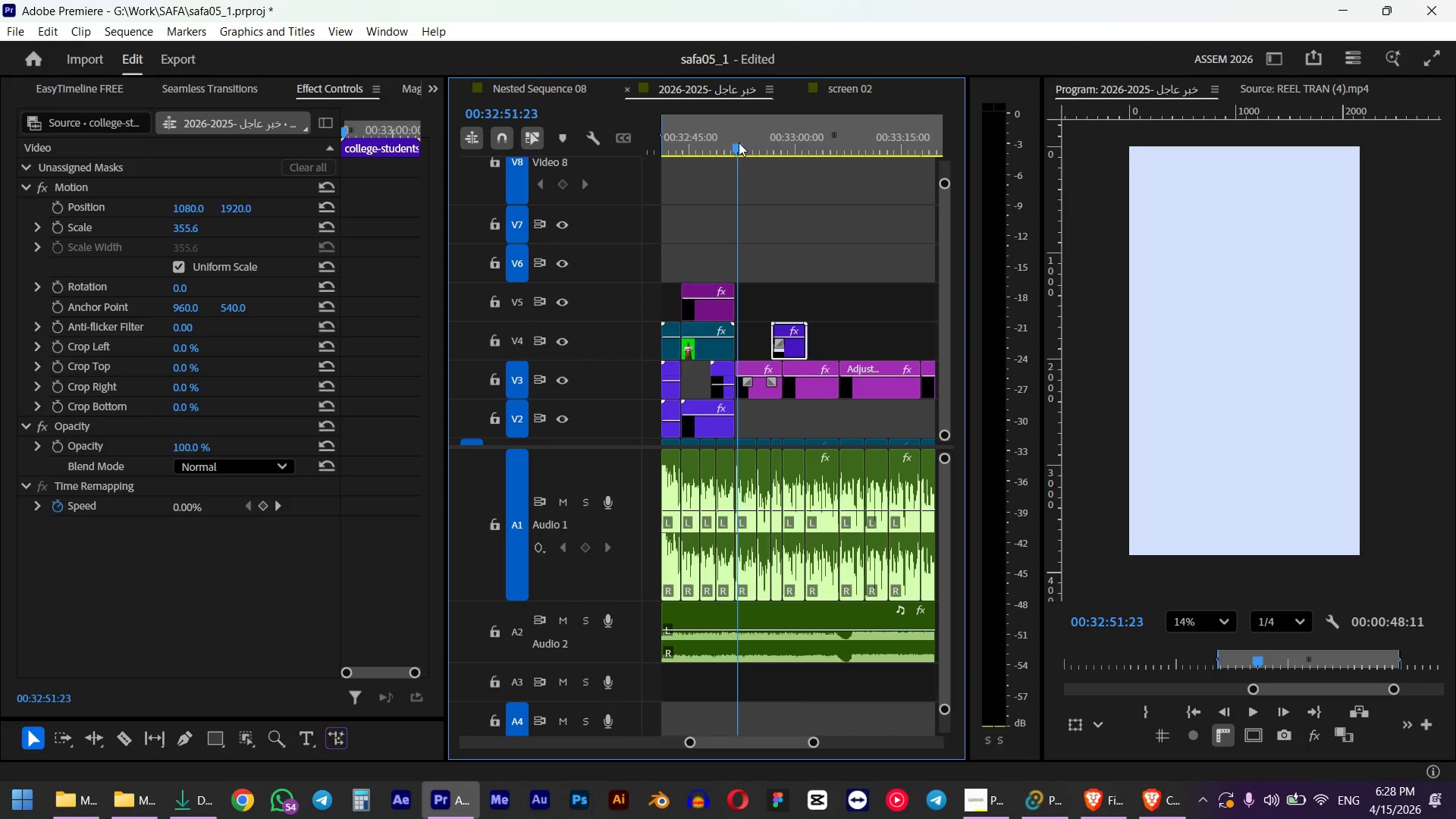 
key(Space)
 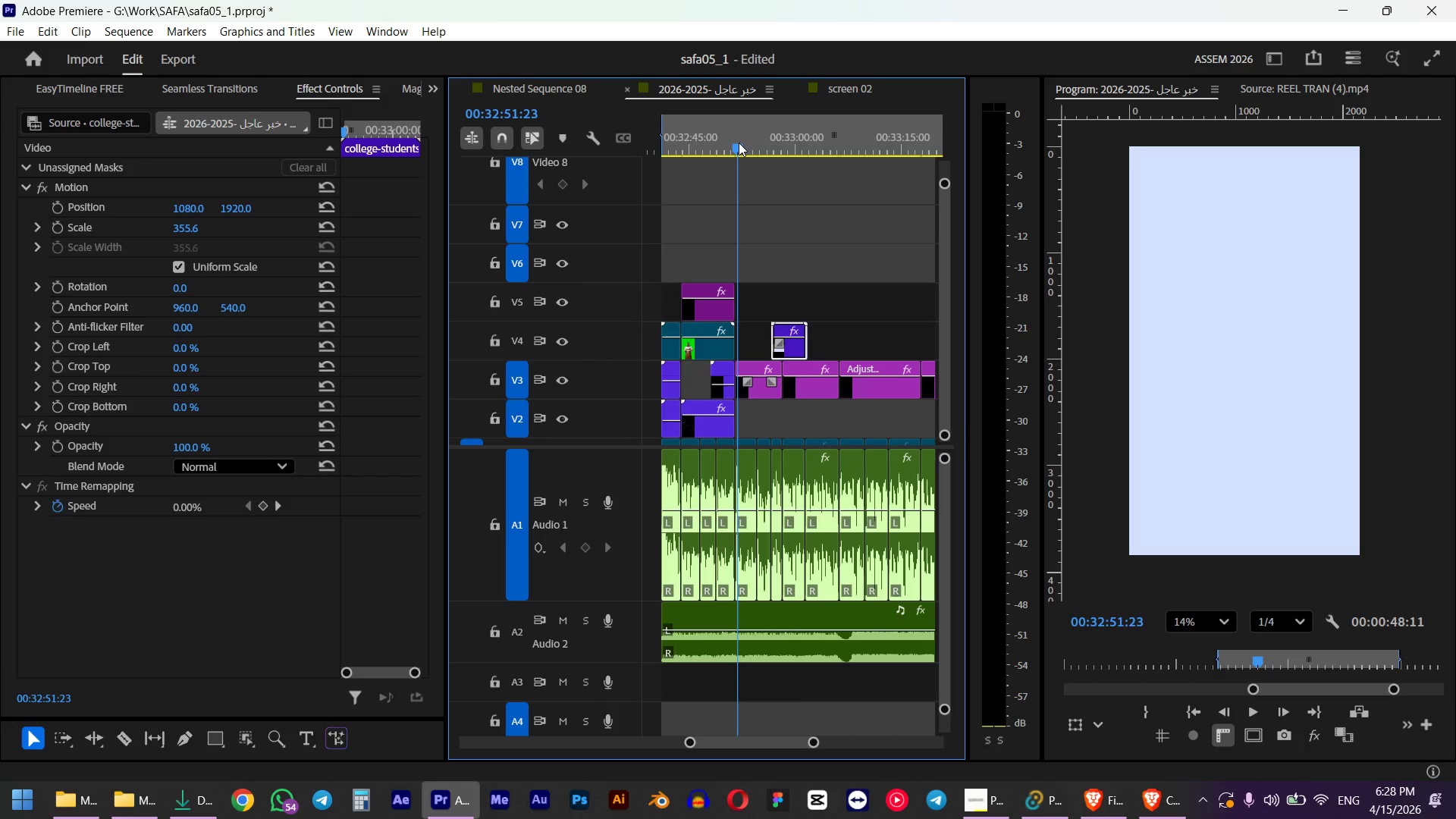 
key(Space)
 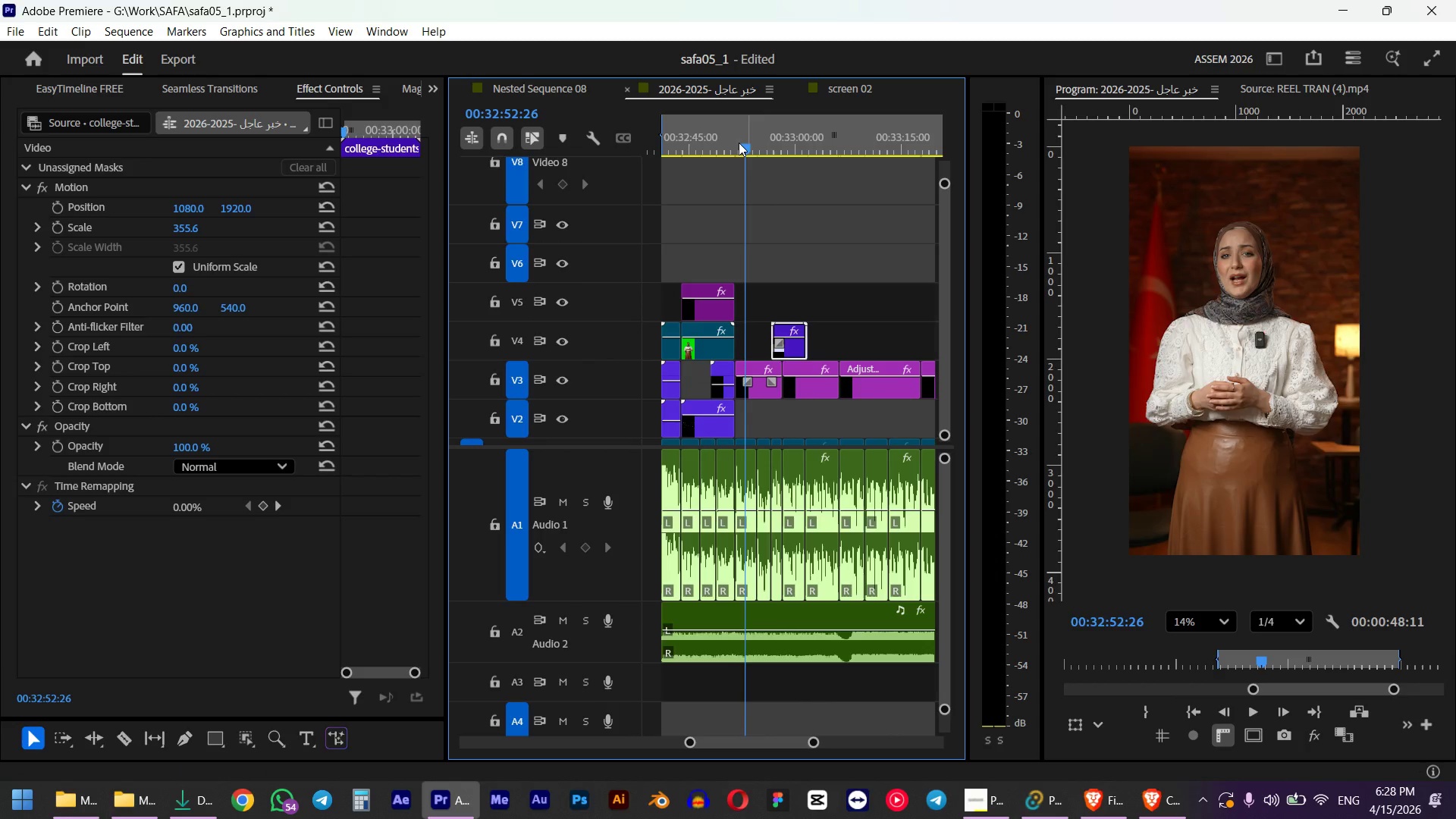 
hold_key(key=AltLeft, duration=0.58)
scroll: coordinate [745, 267], scroll_direction: up, amount: 6.0
 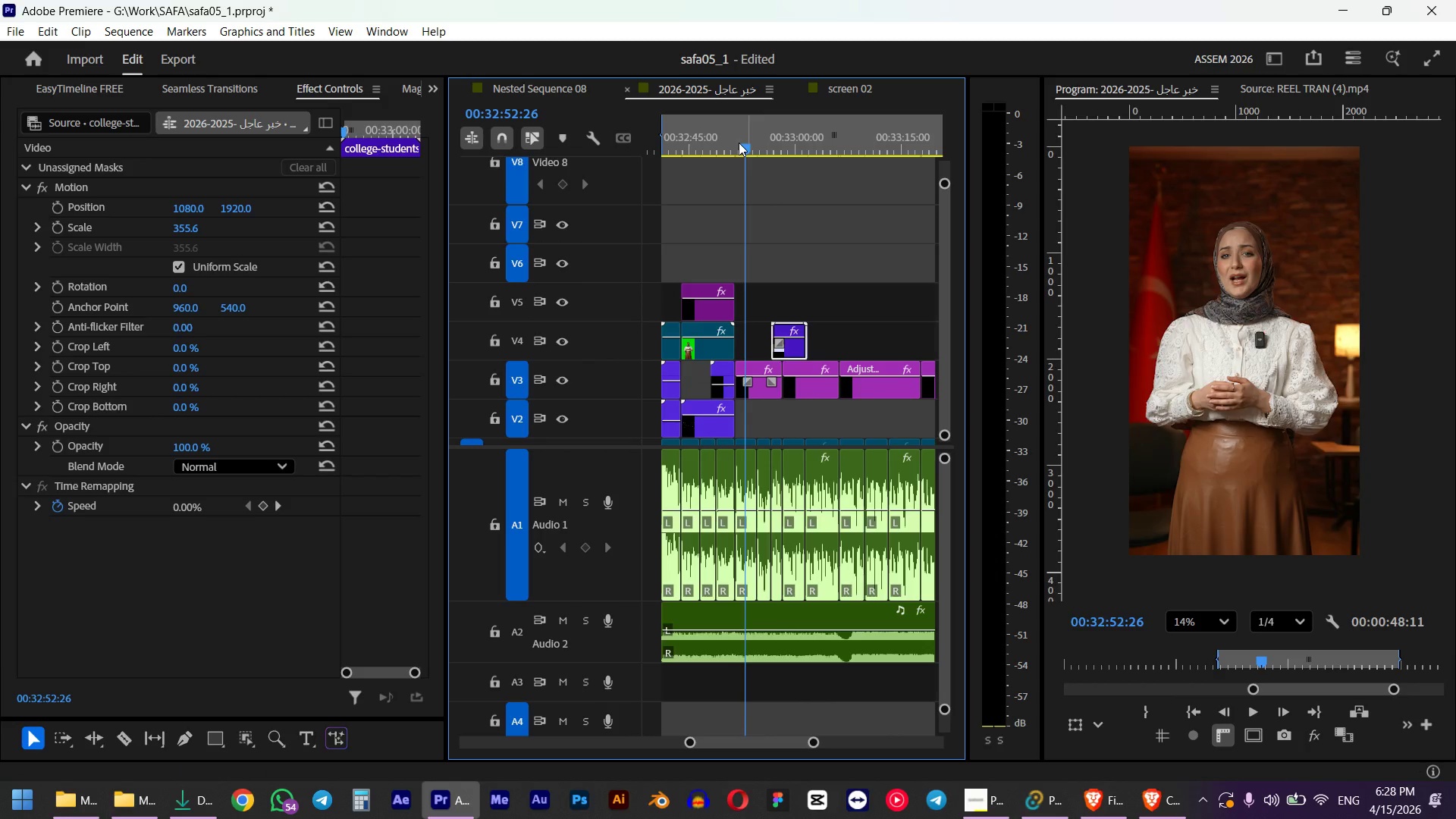 
left_click_drag(start_coordinate=[841, 350], to_coordinate=[761, 345])
 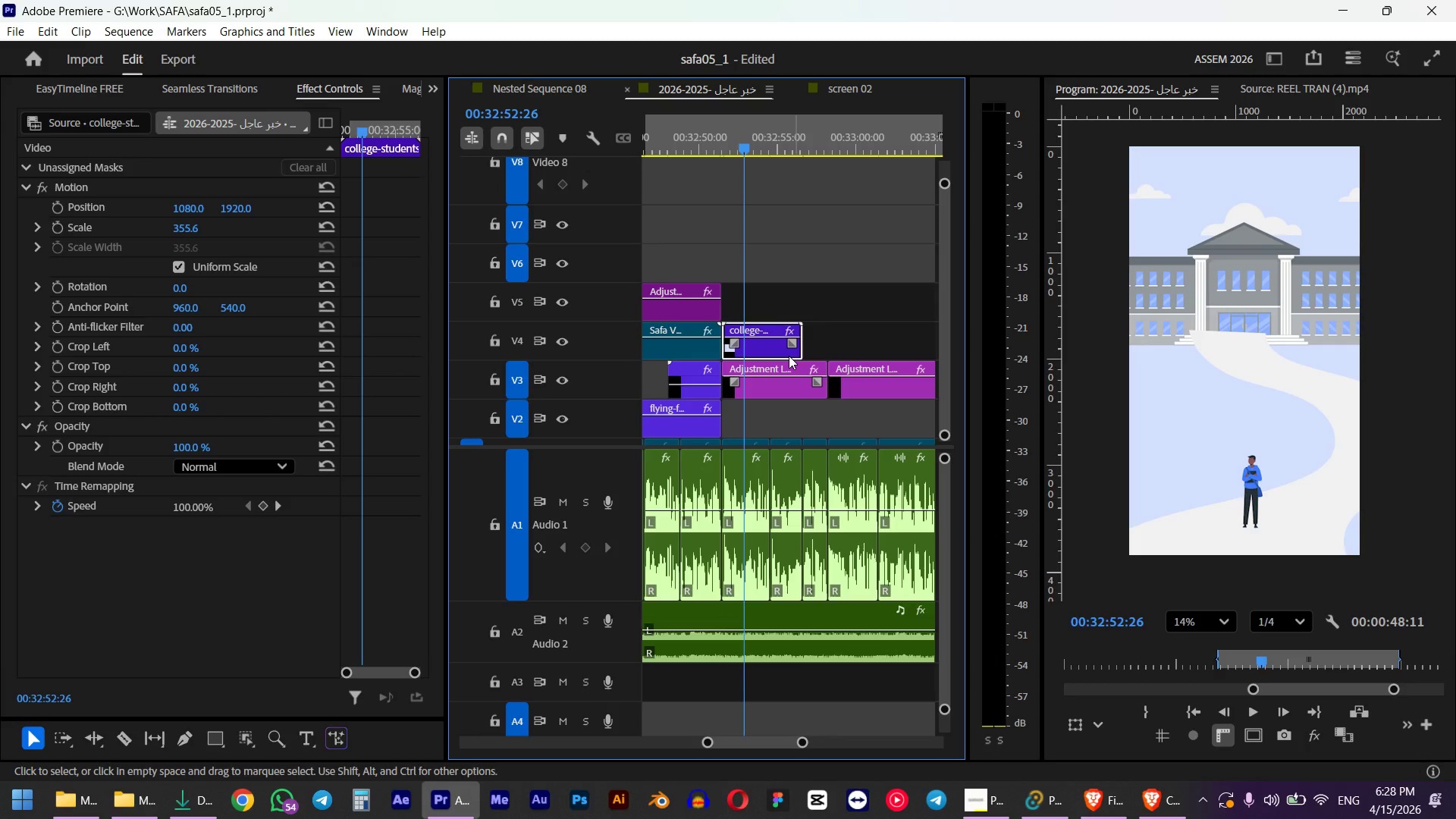 
hold_key(key=AltLeft, duration=0.53)
scroll: coordinate [753, 369], scroll_direction: up, amount: 5.0
 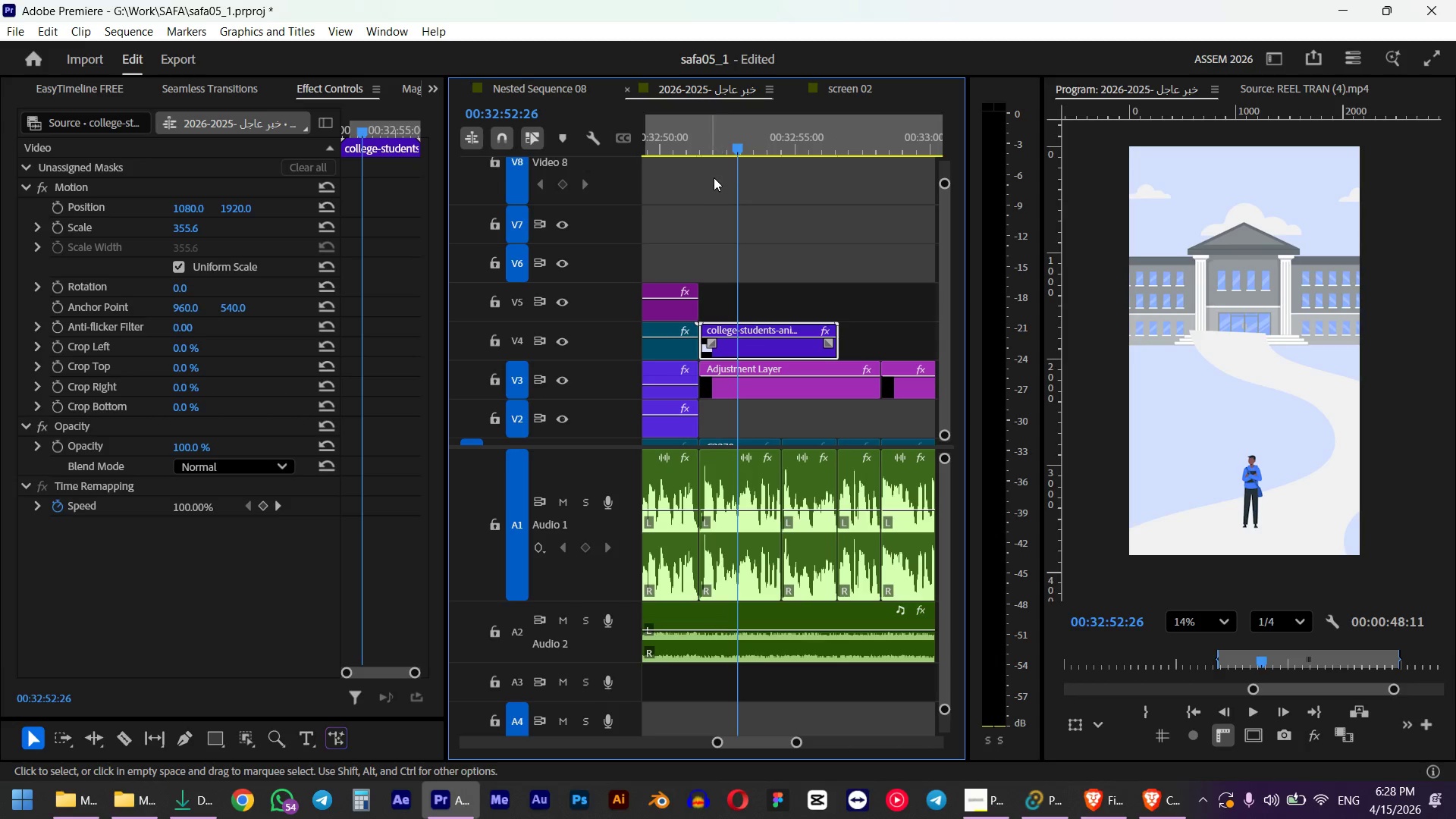 
left_click([698, 141])
 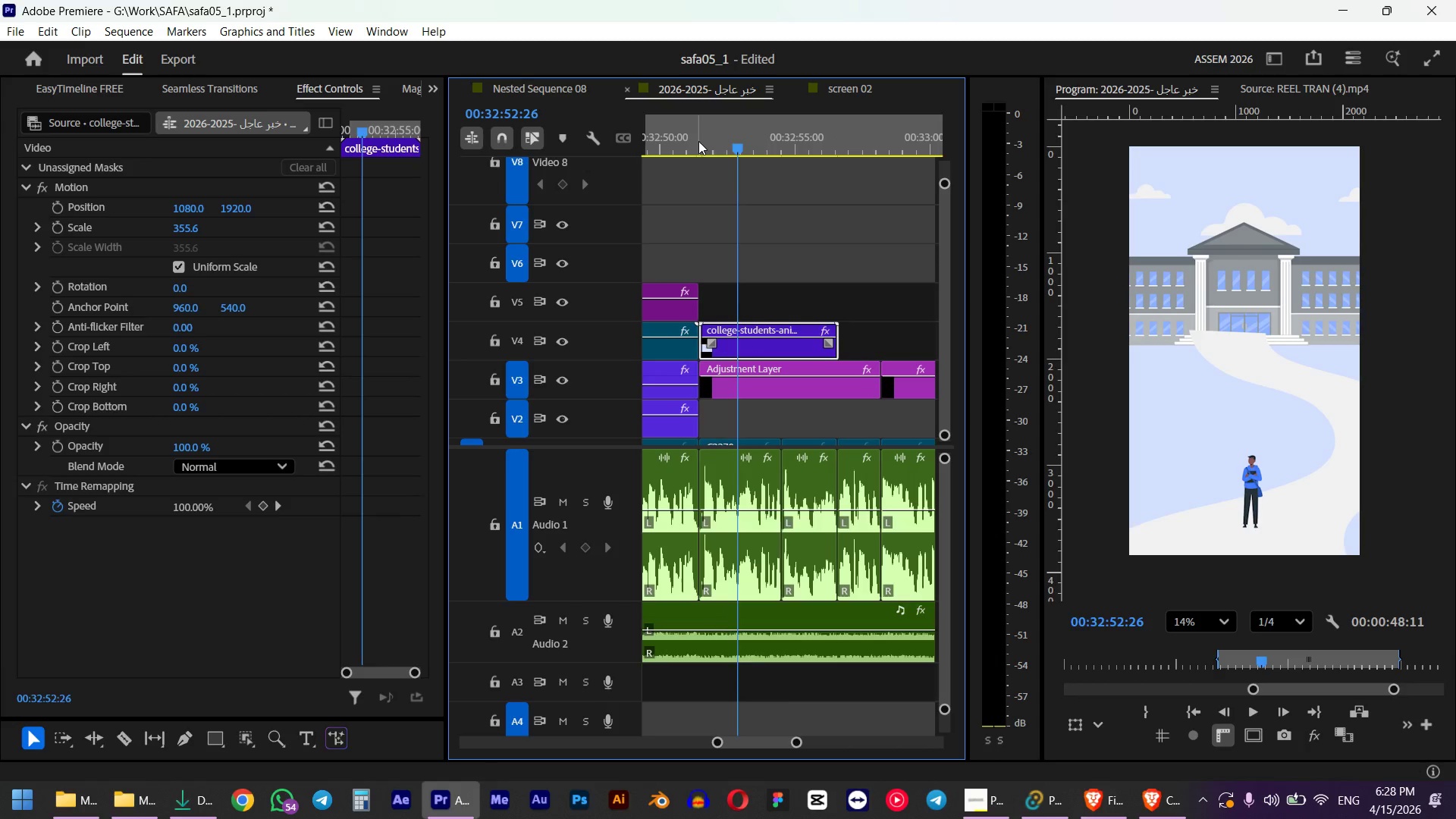 
key(Space)
 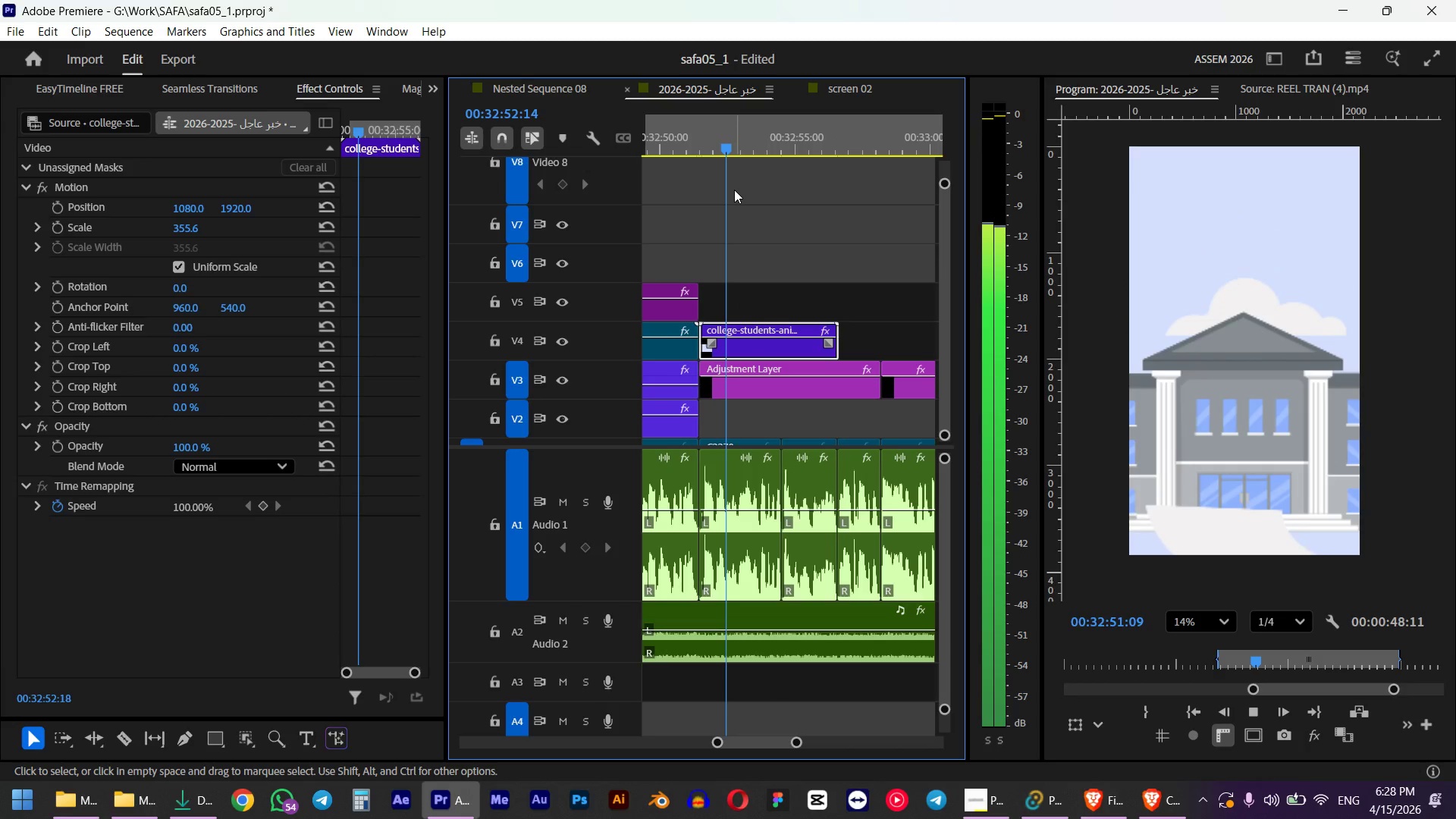 
wait(5.84)
 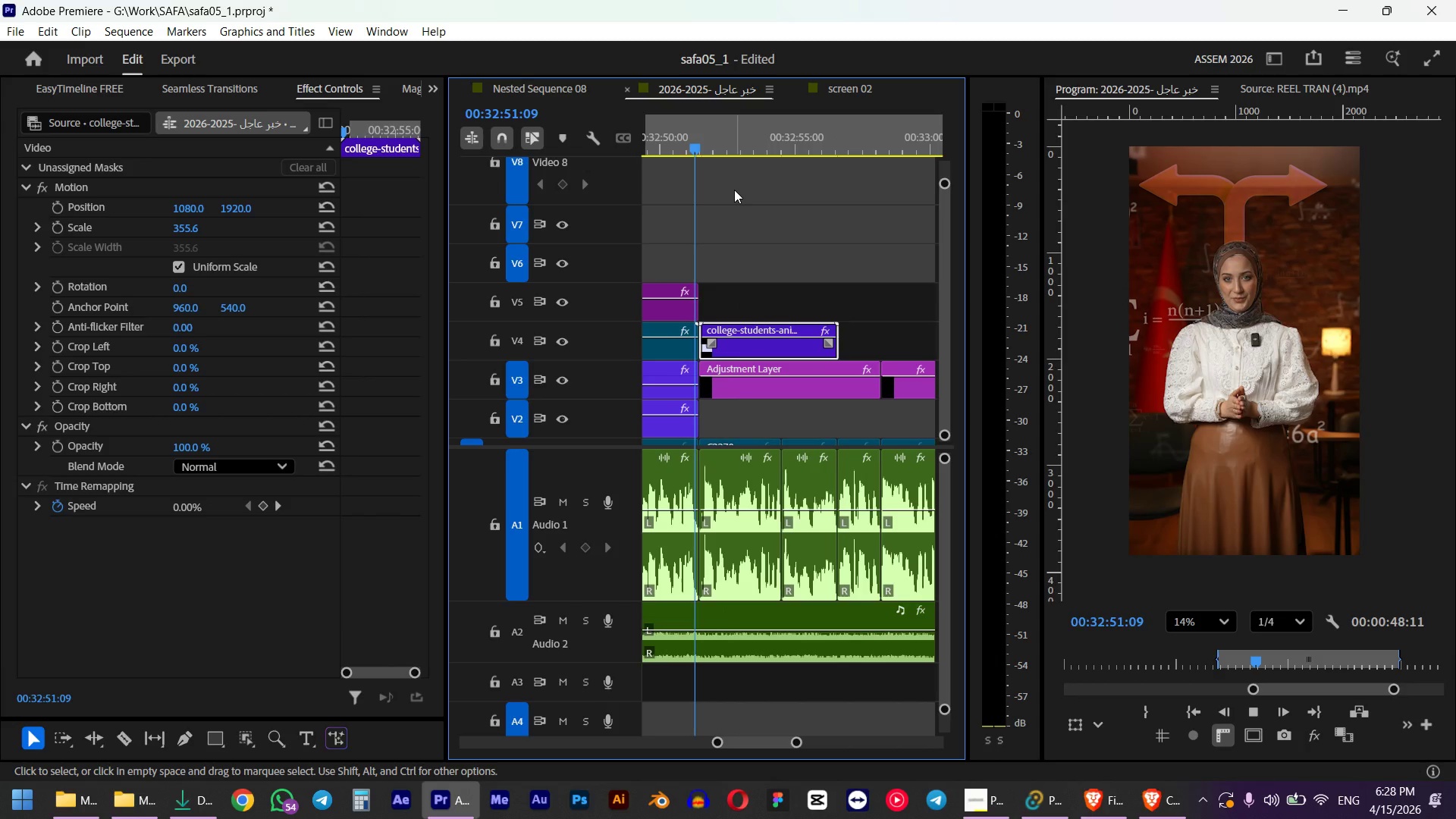 
key(Space)
 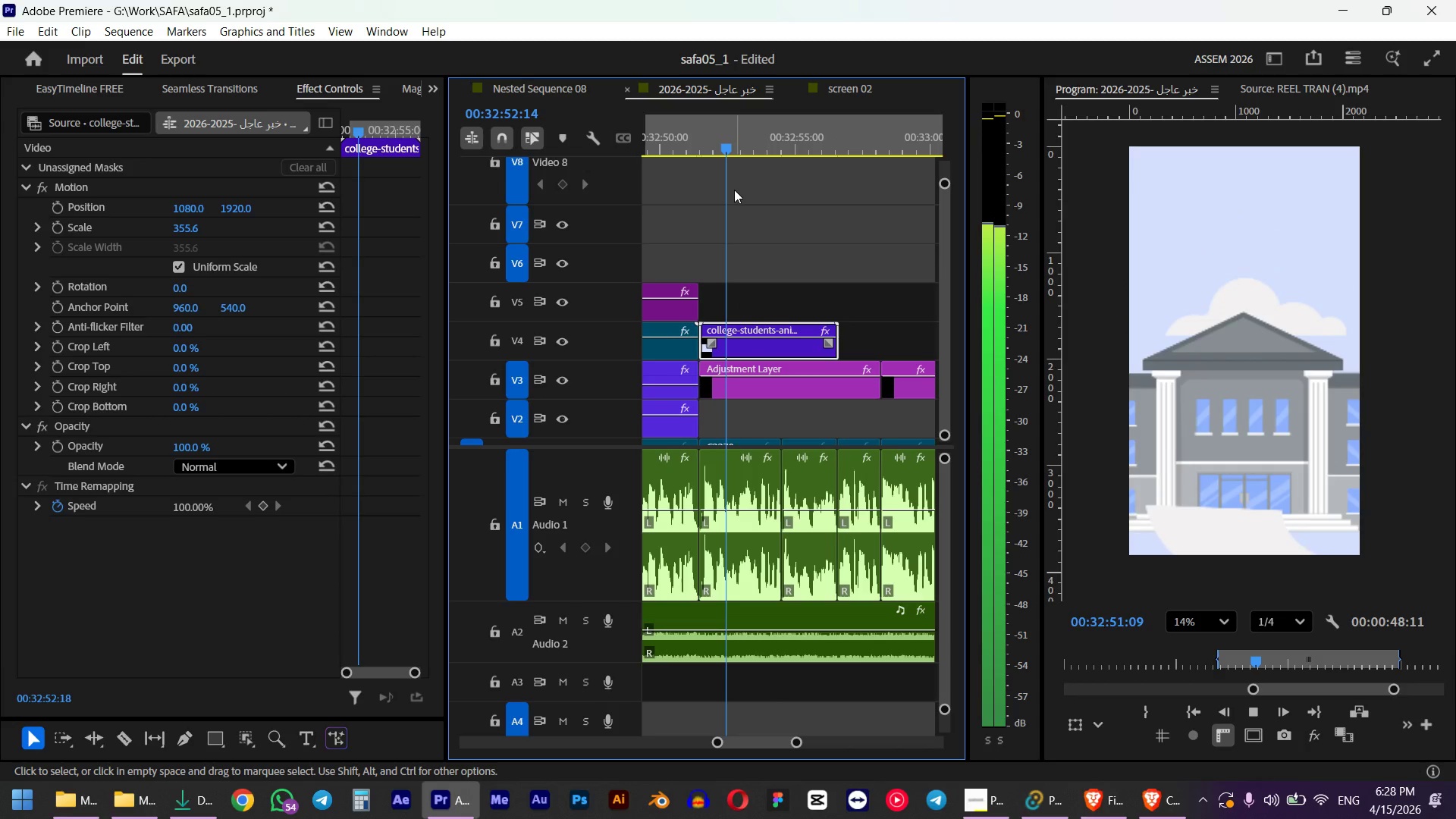 
key(Shift+R)
 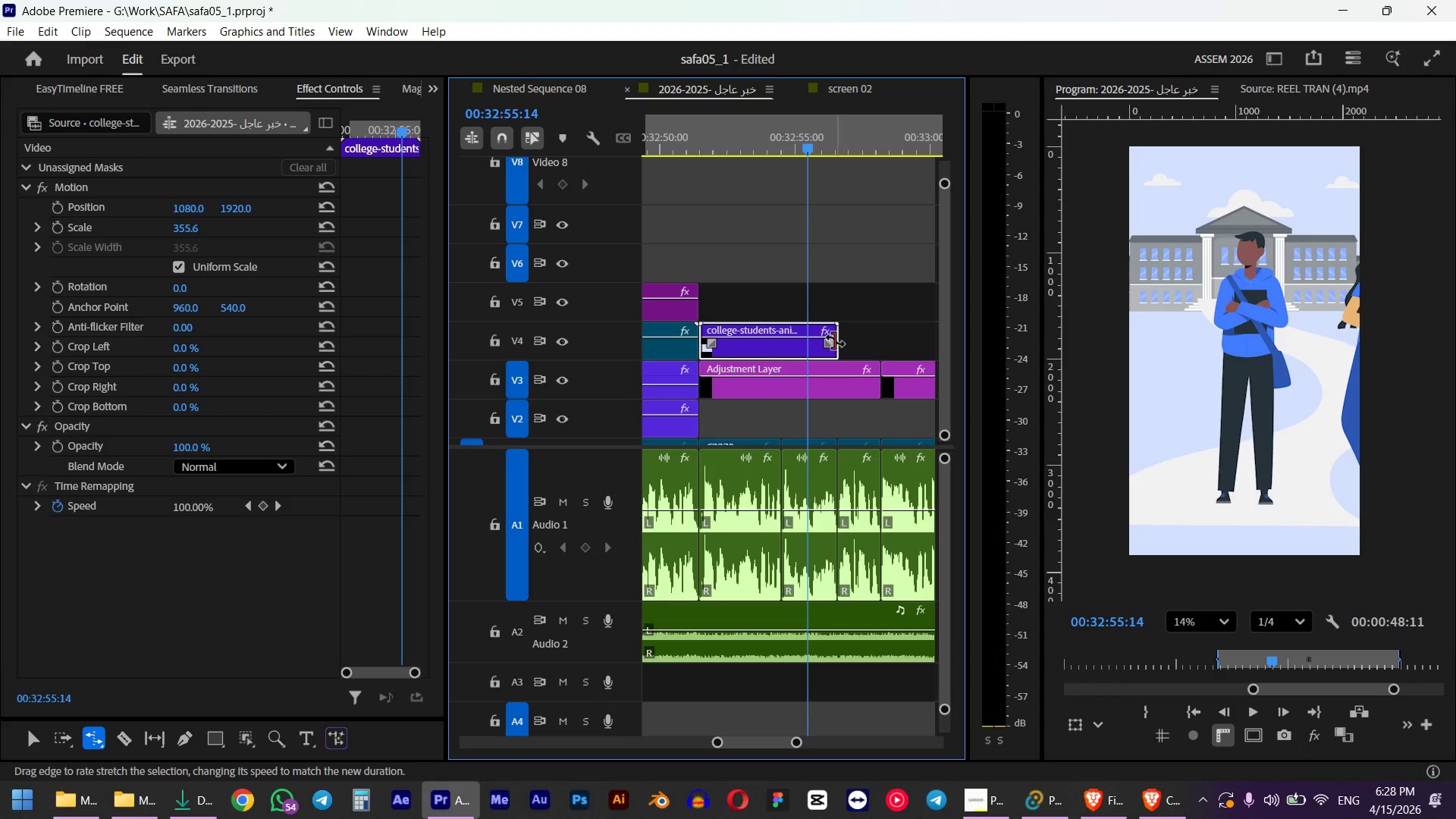 
left_click_drag(start_coordinate=[835, 340], to_coordinate=[880, 342])
 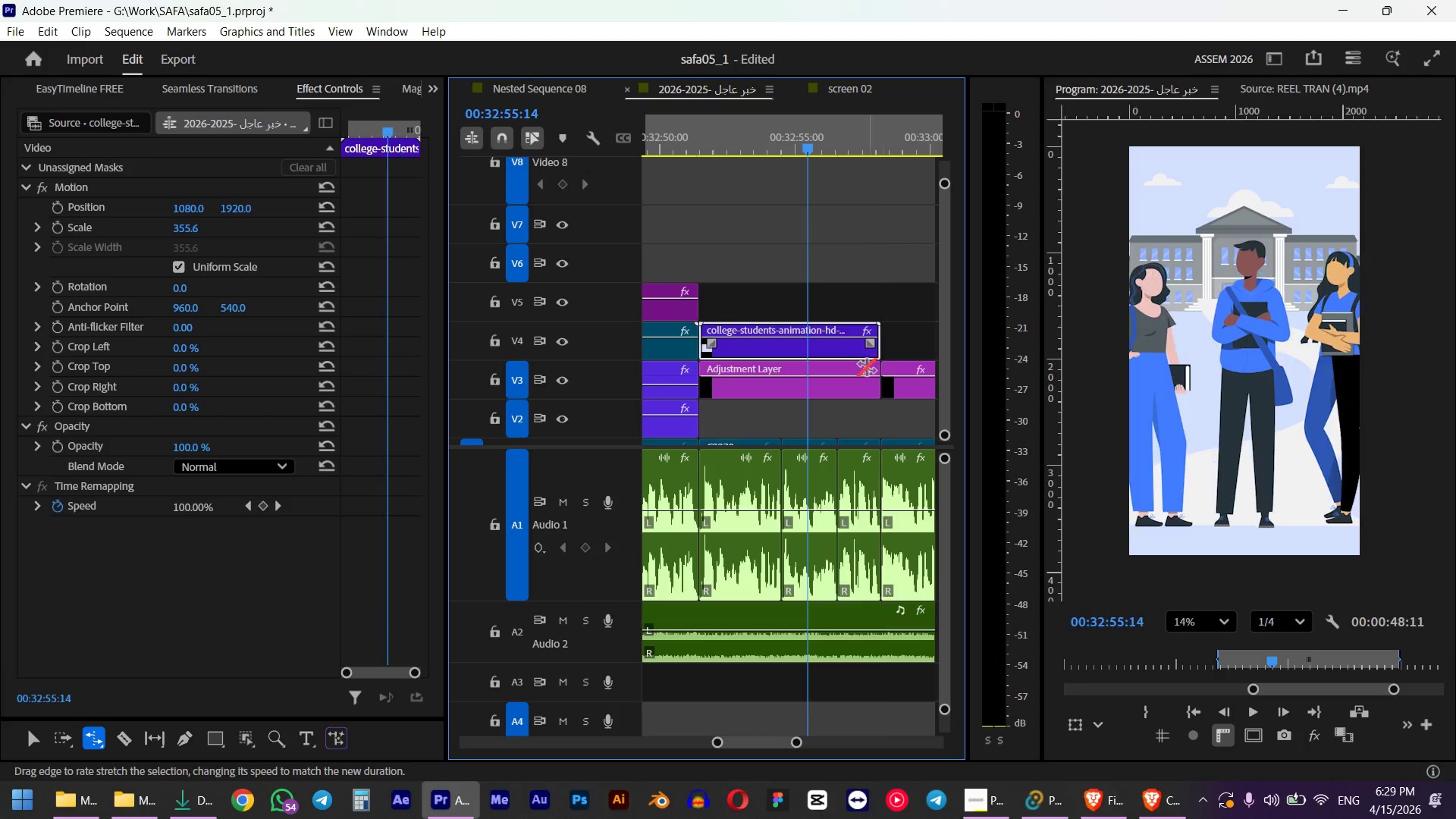 
key(Space)
 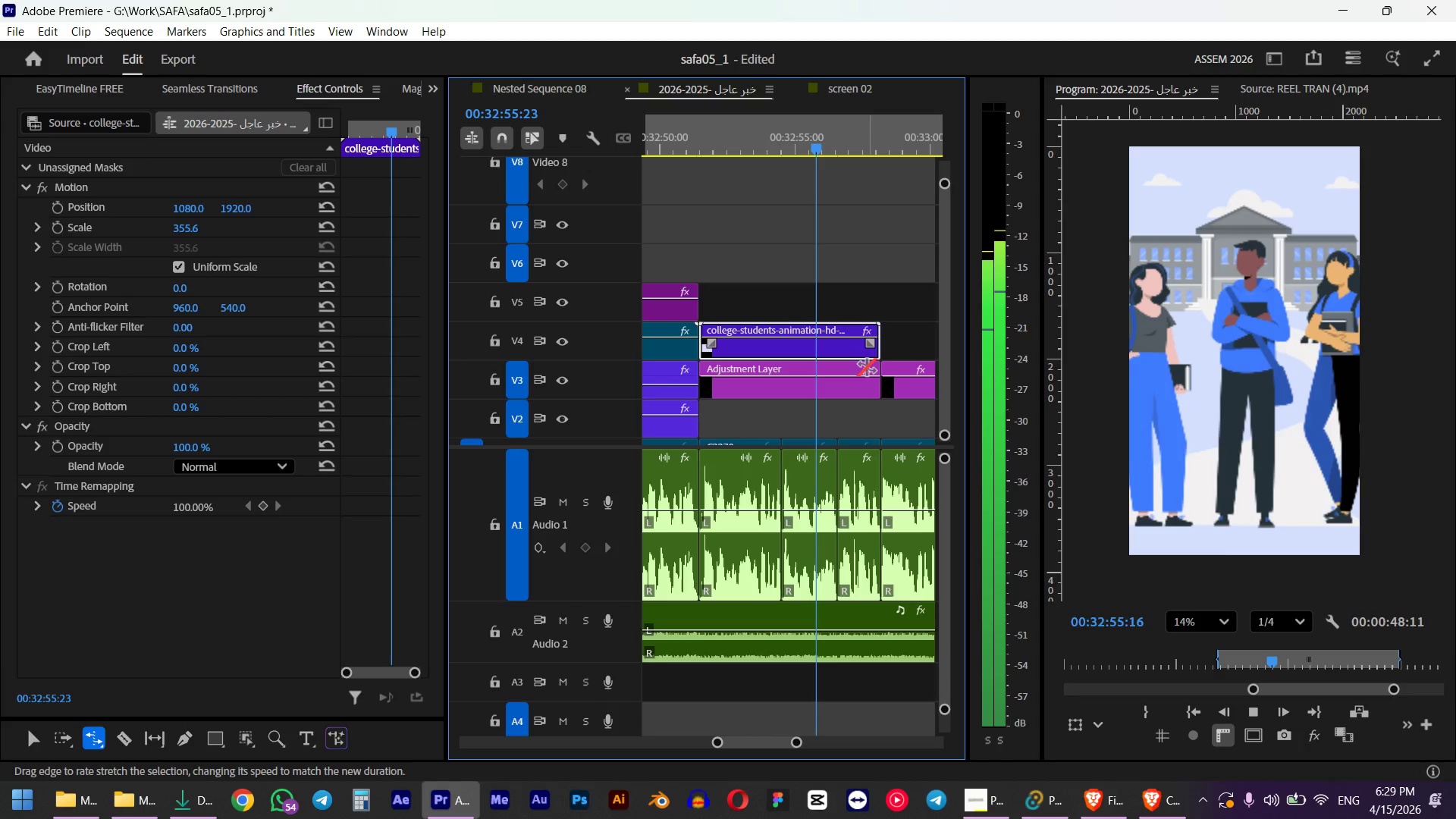 
key(Space)
 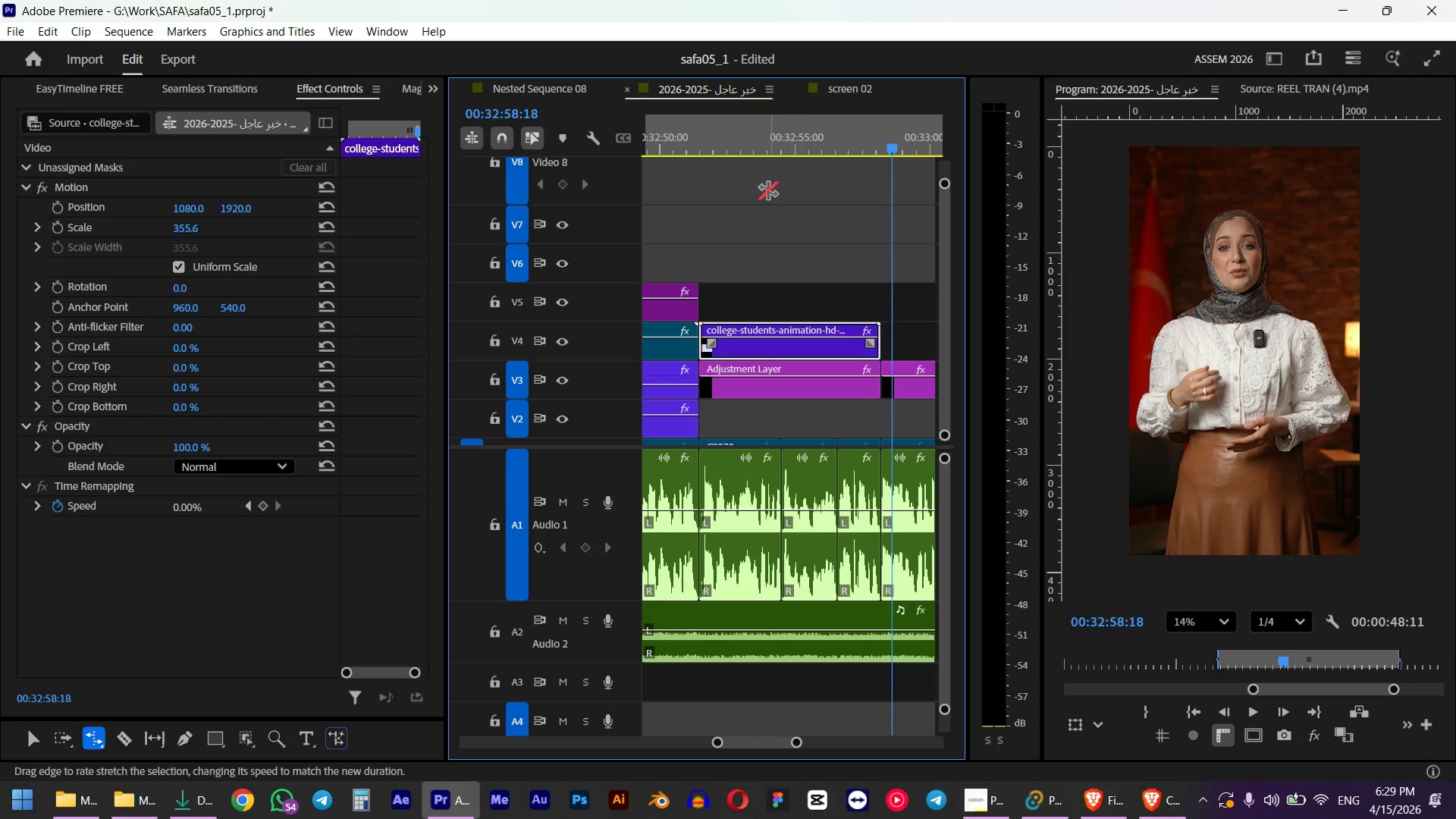 
key(V)
 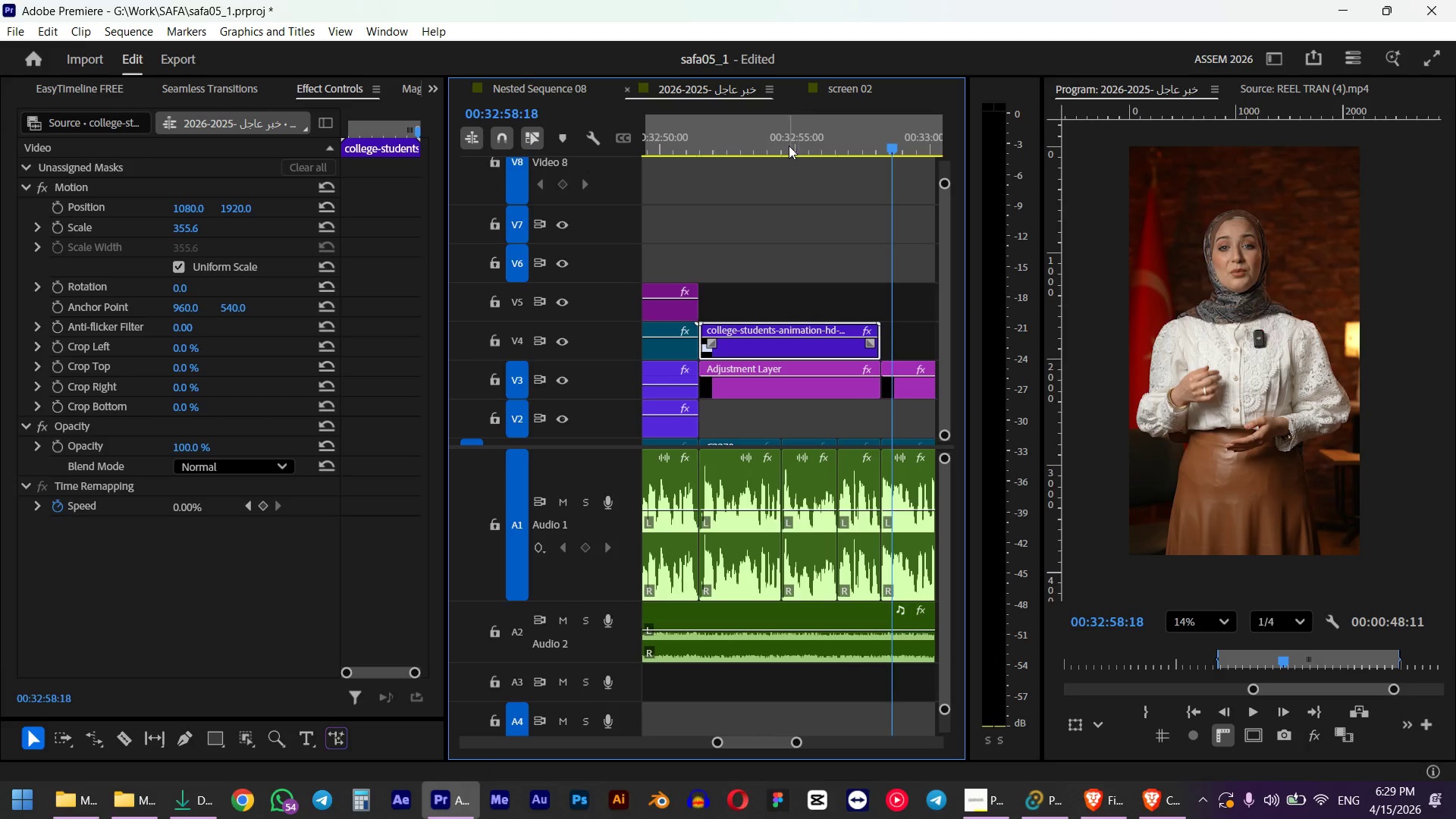 
left_click_drag(start_coordinate=[774, 139], to_coordinate=[698, 151])
 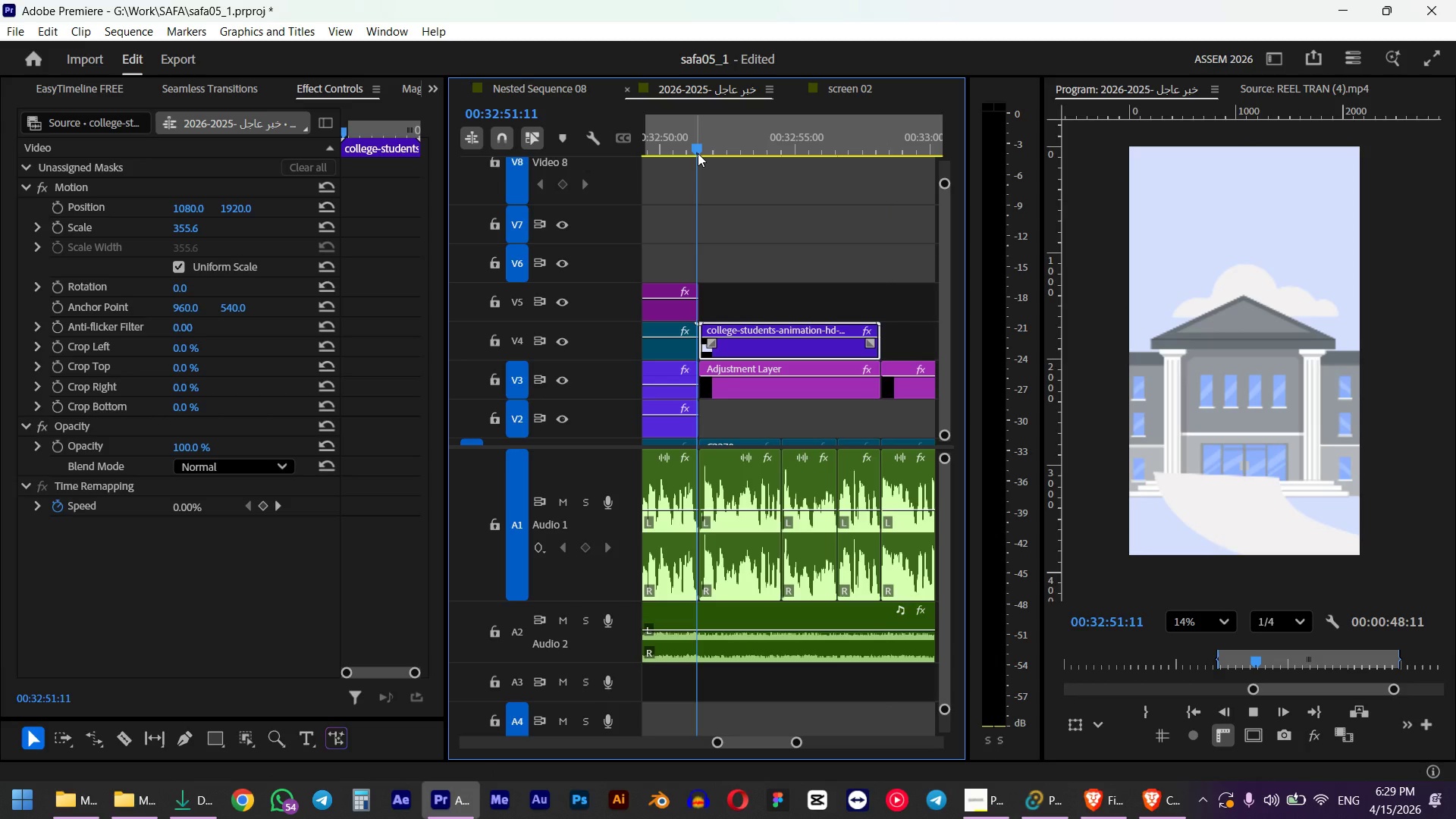 
hold_key(key=ShiftLeft, duration=0.78)
 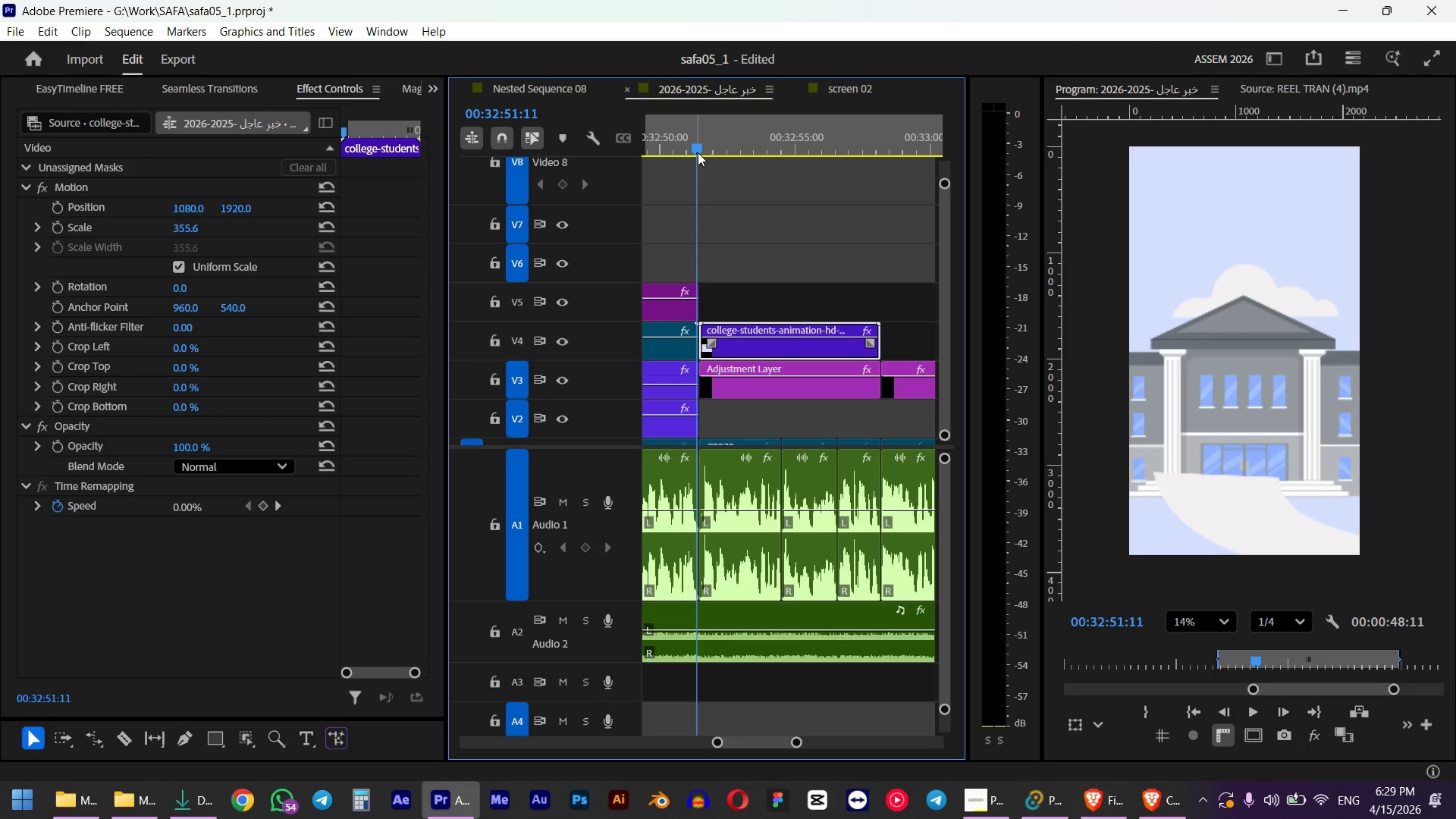 
key(Space)
 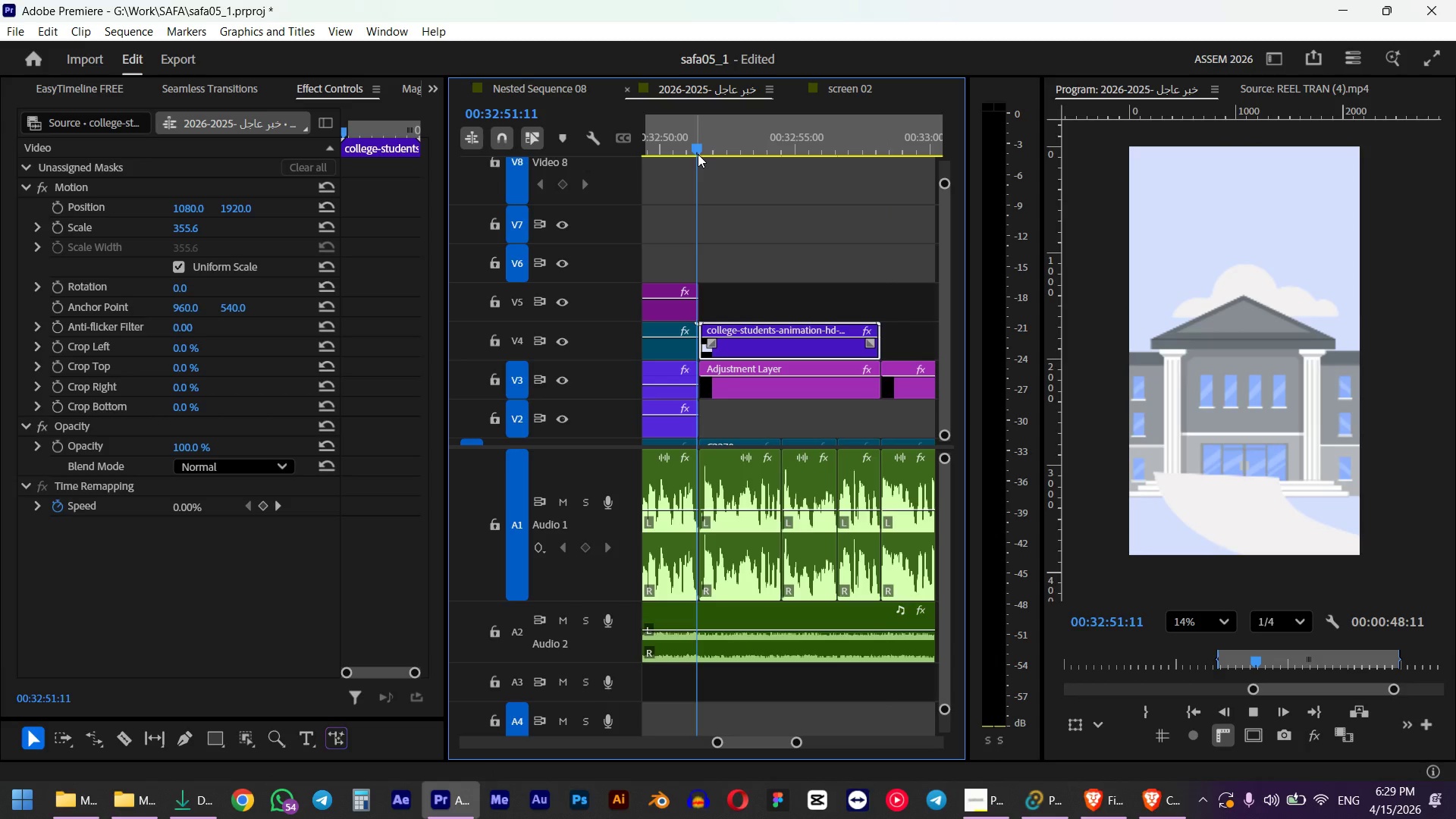 
key(Space)
 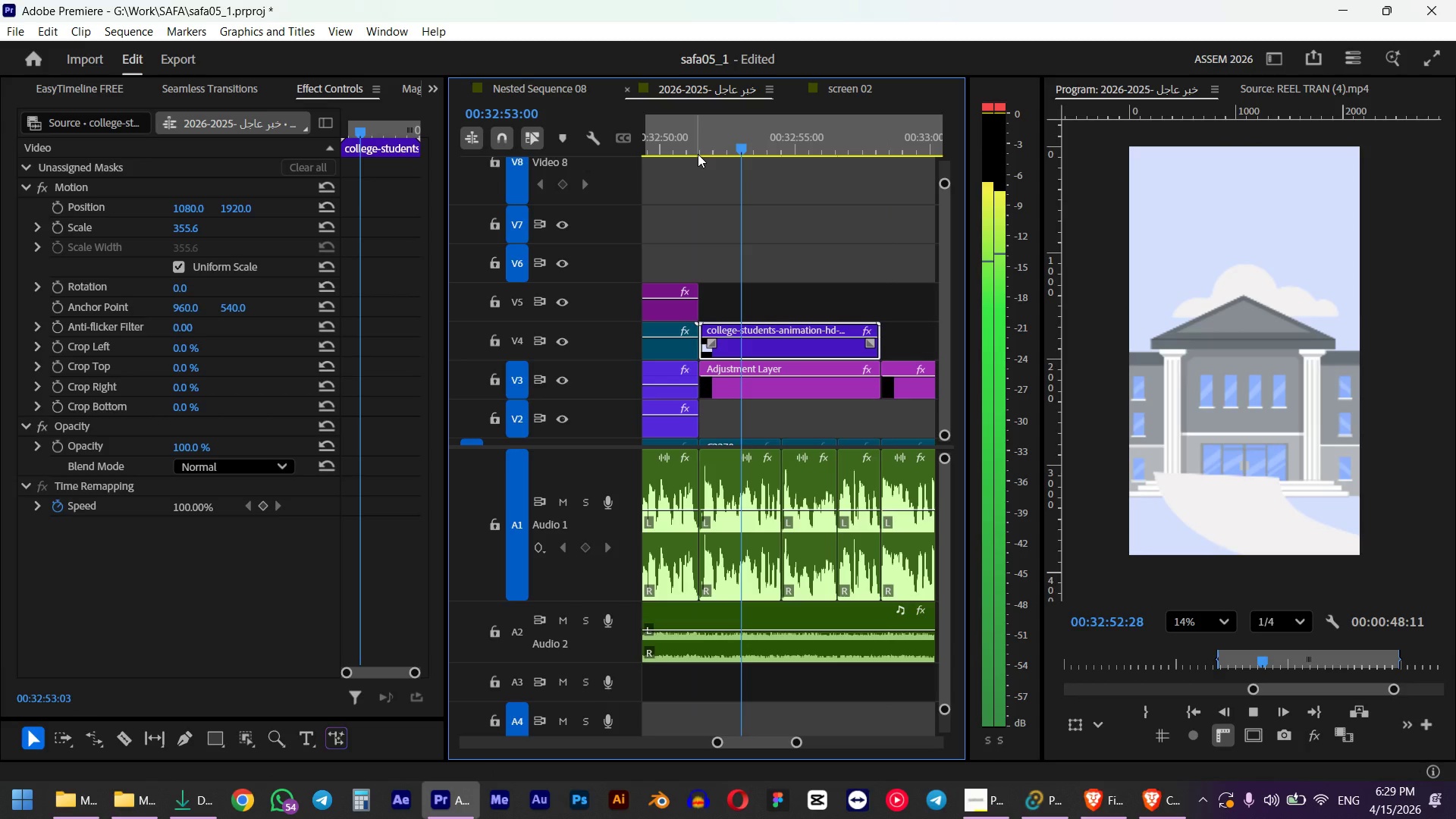 
hold_key(key=AltLeft, duration=0.48)
scroll: coordinate [764, 301], scroll_direction: down, amount: 4.0
 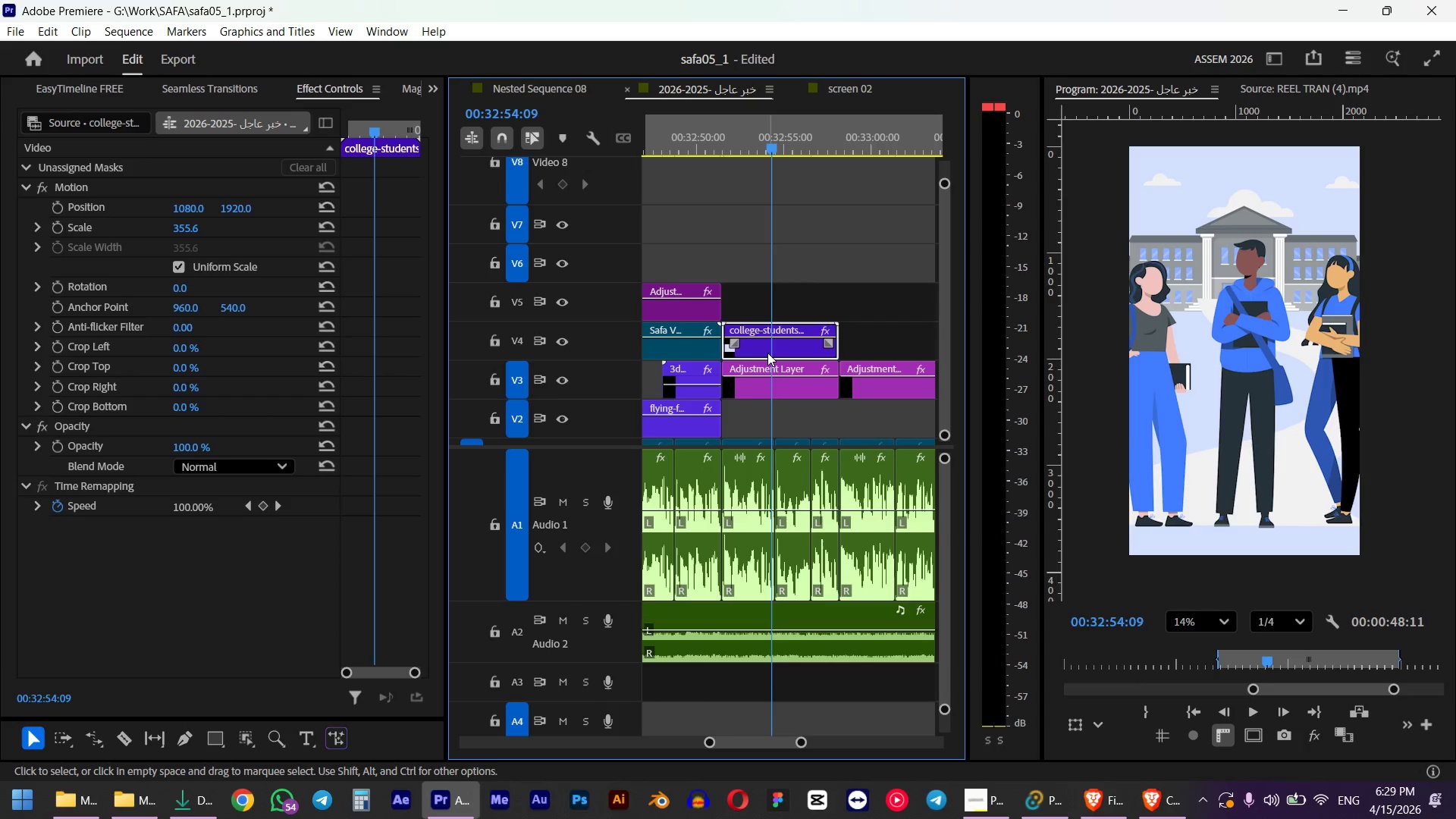 
scroll: coordinate [722, 384], scroll_direction: up, amount: 5.0
 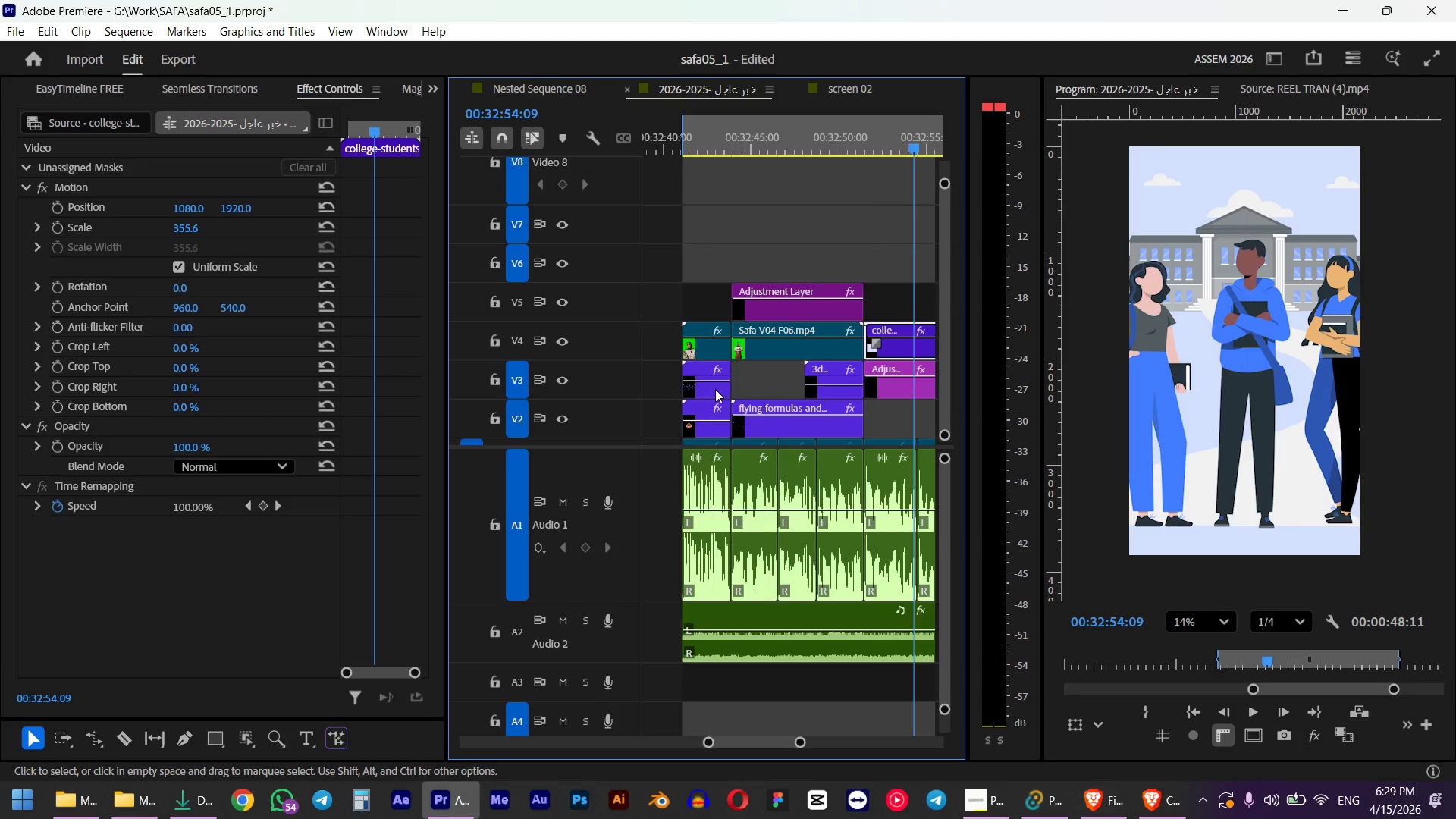 
left_click([715, 389])
 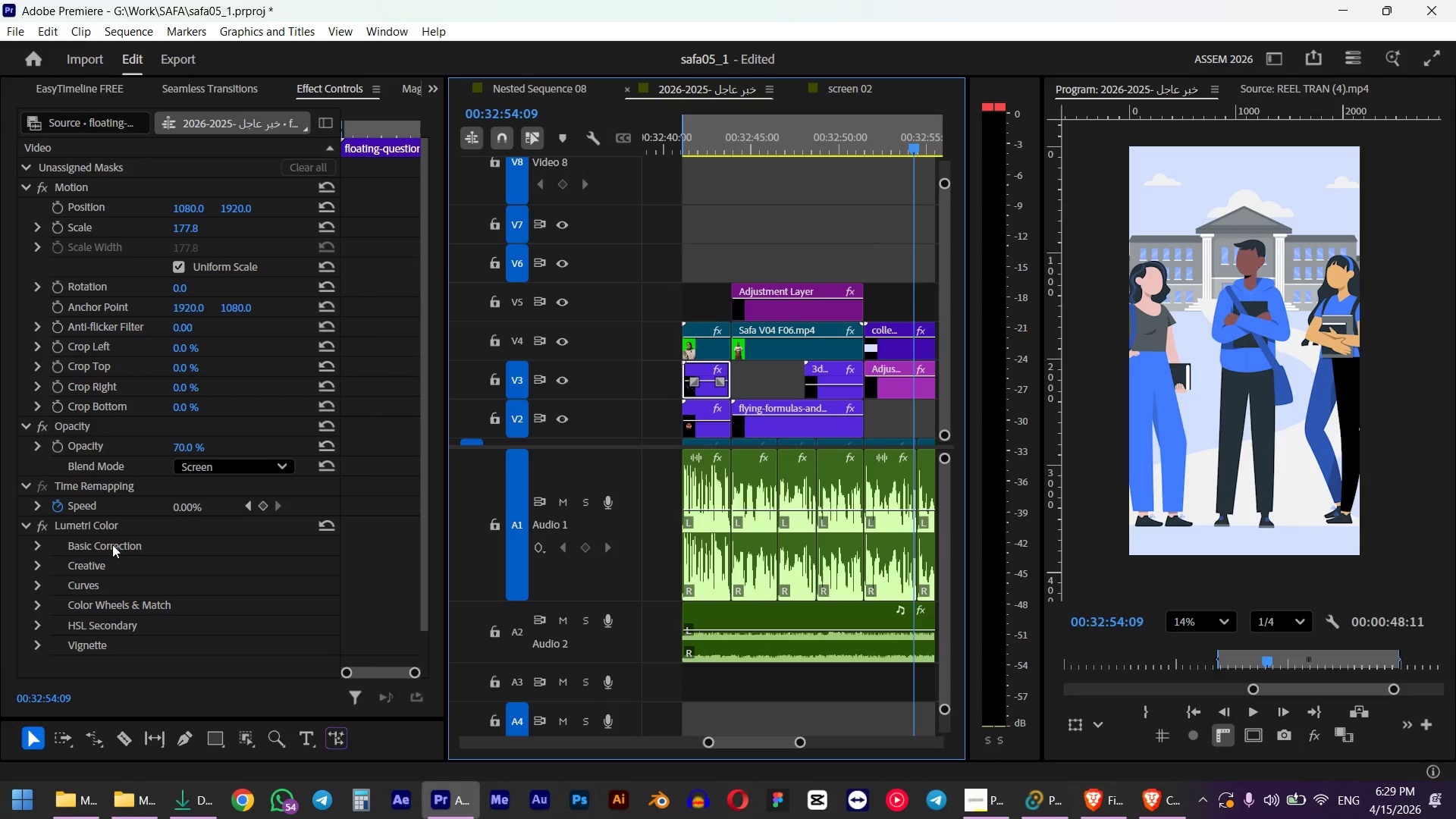 
left_click([97, 529])
 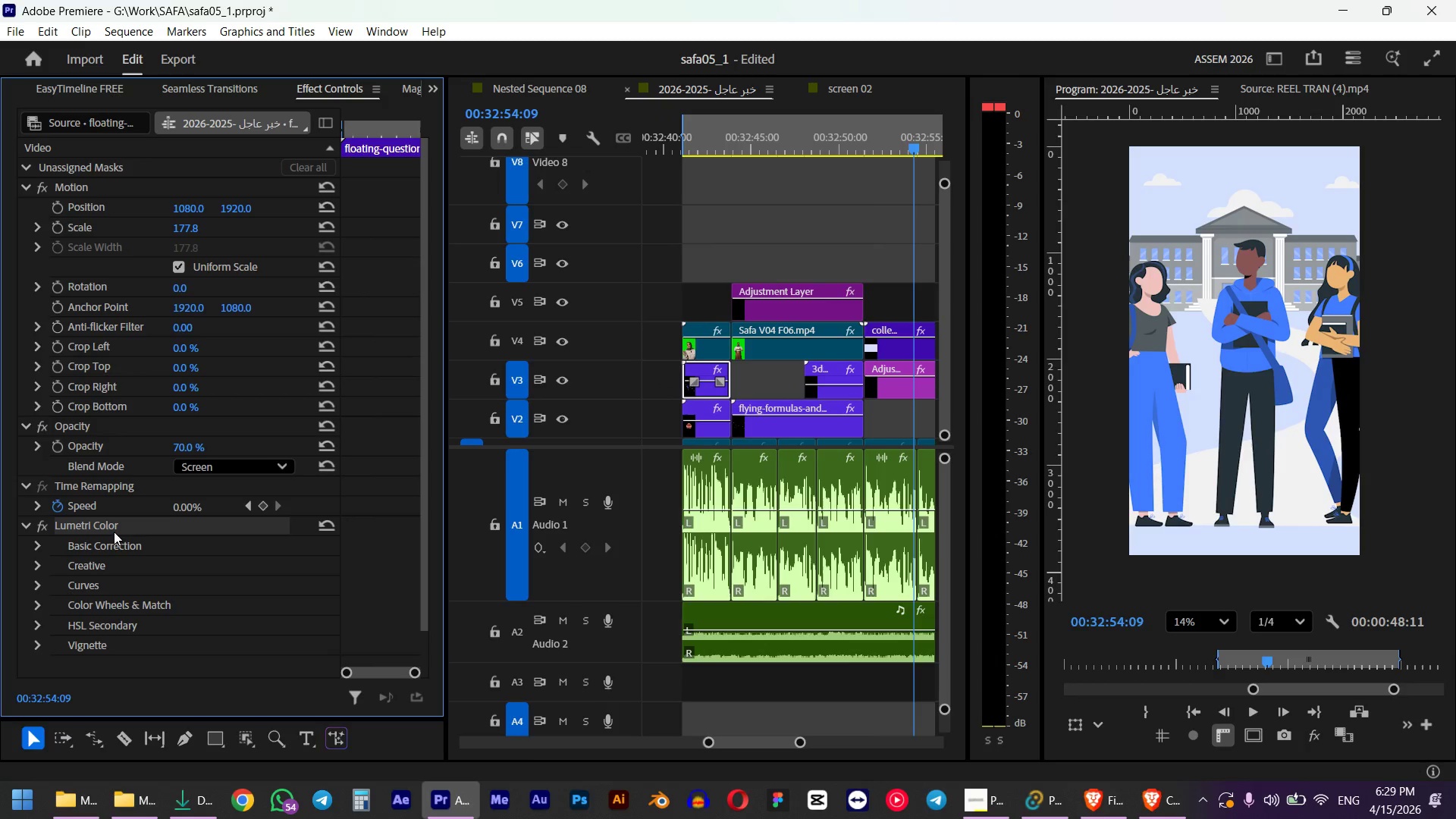 
key(Control+C)
 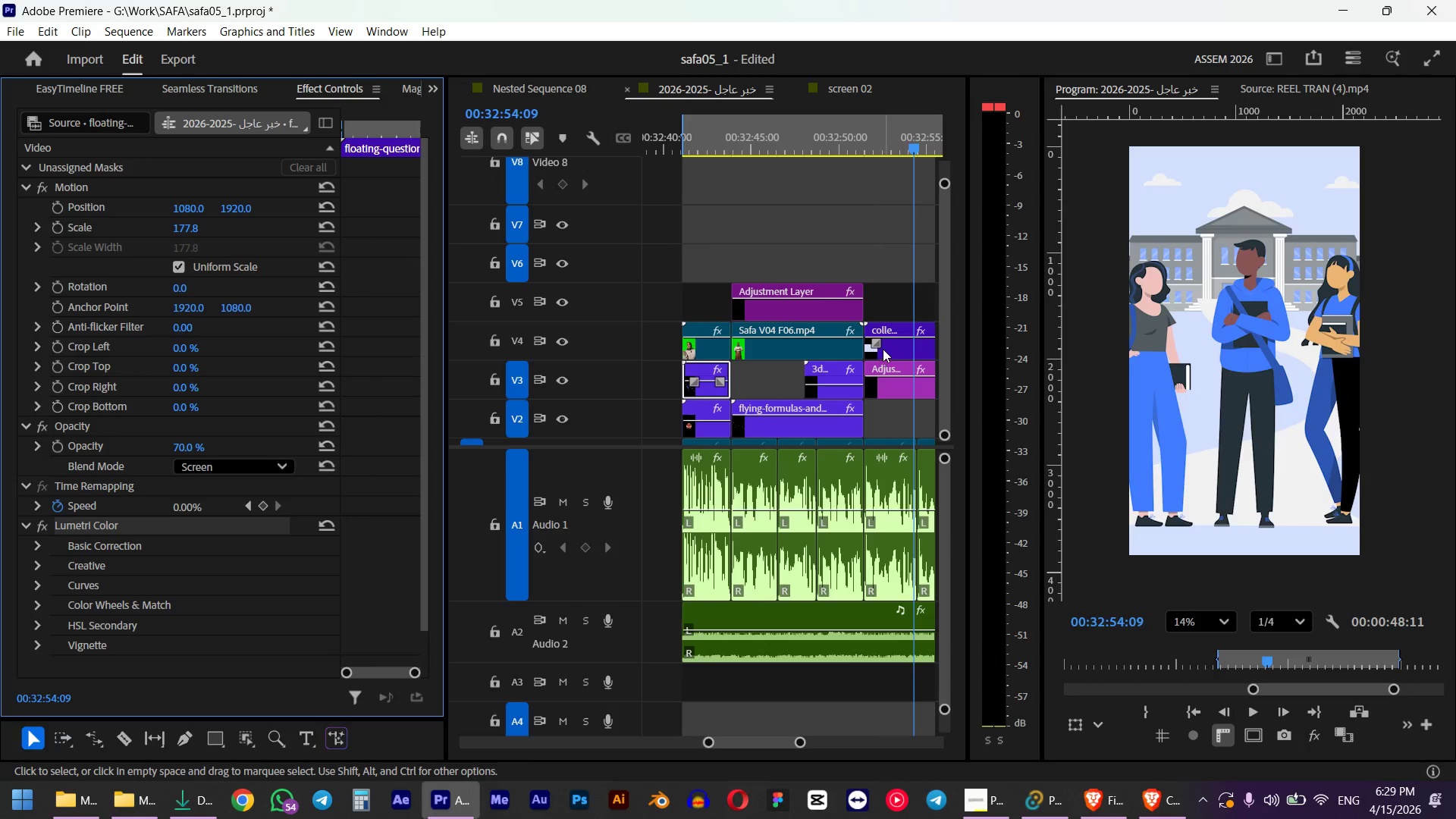 
left_click([884, 349])
 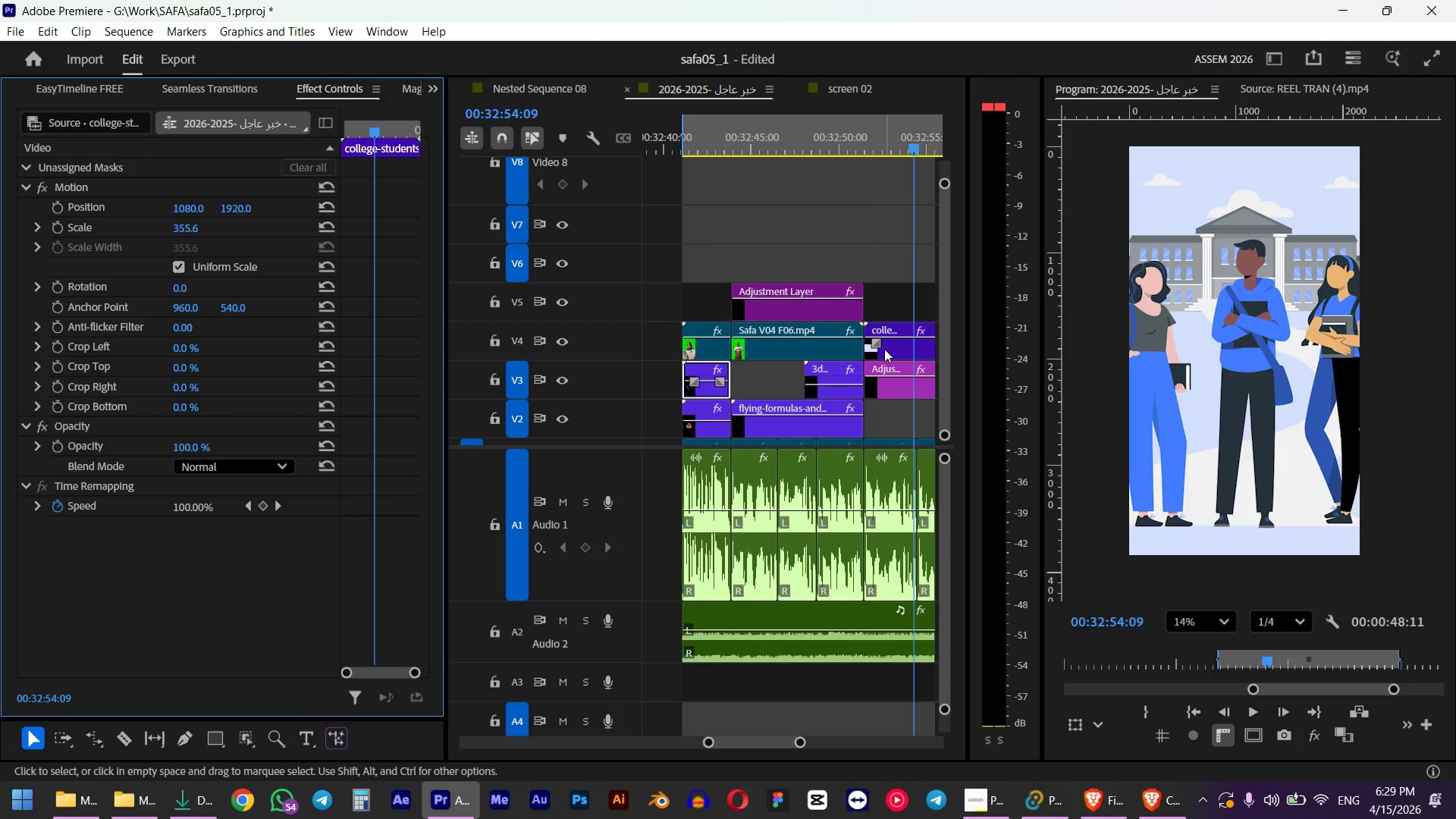 
hold_key(key=ControlLeft, duration=0.34)
 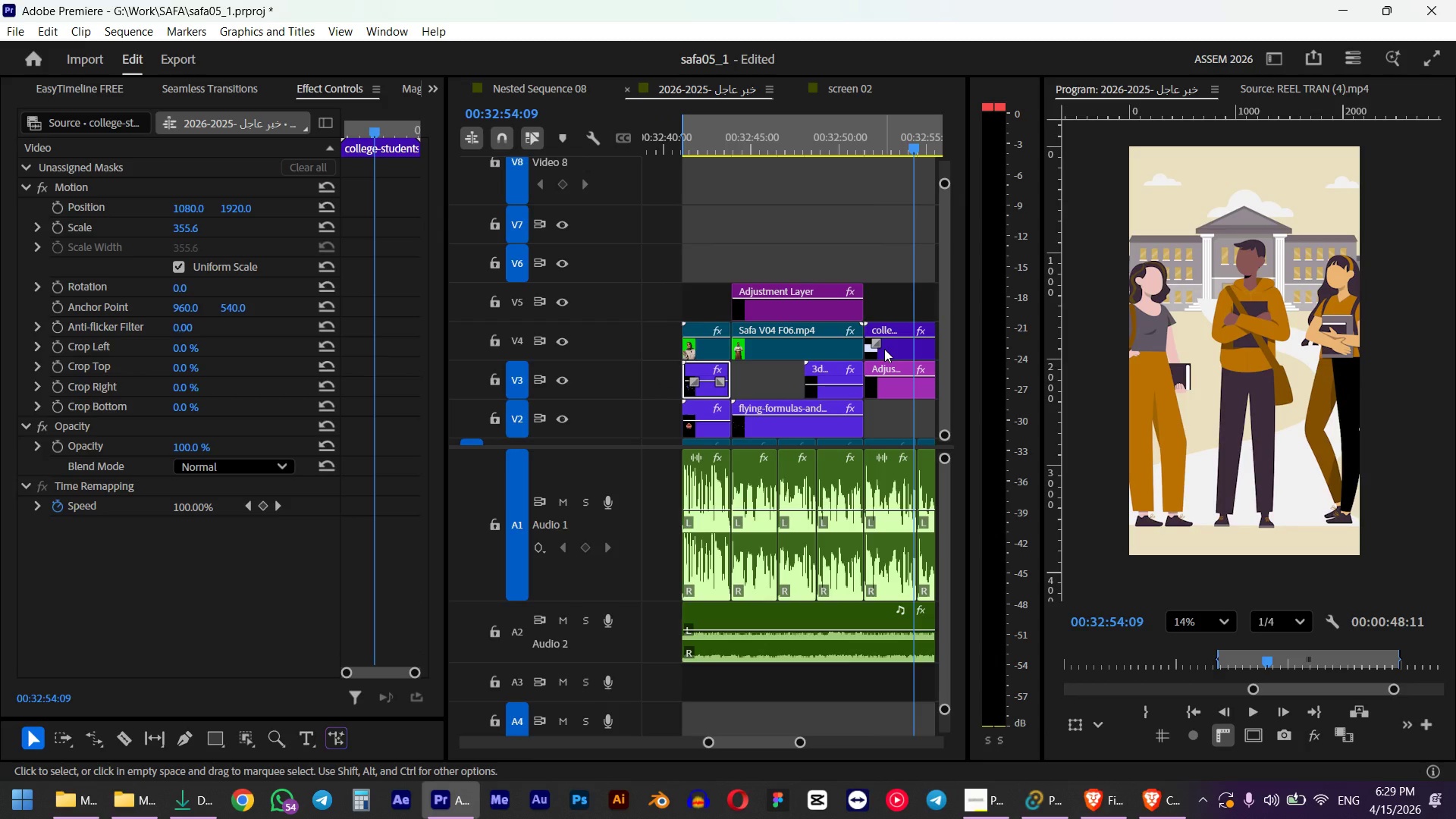 
key(V)
 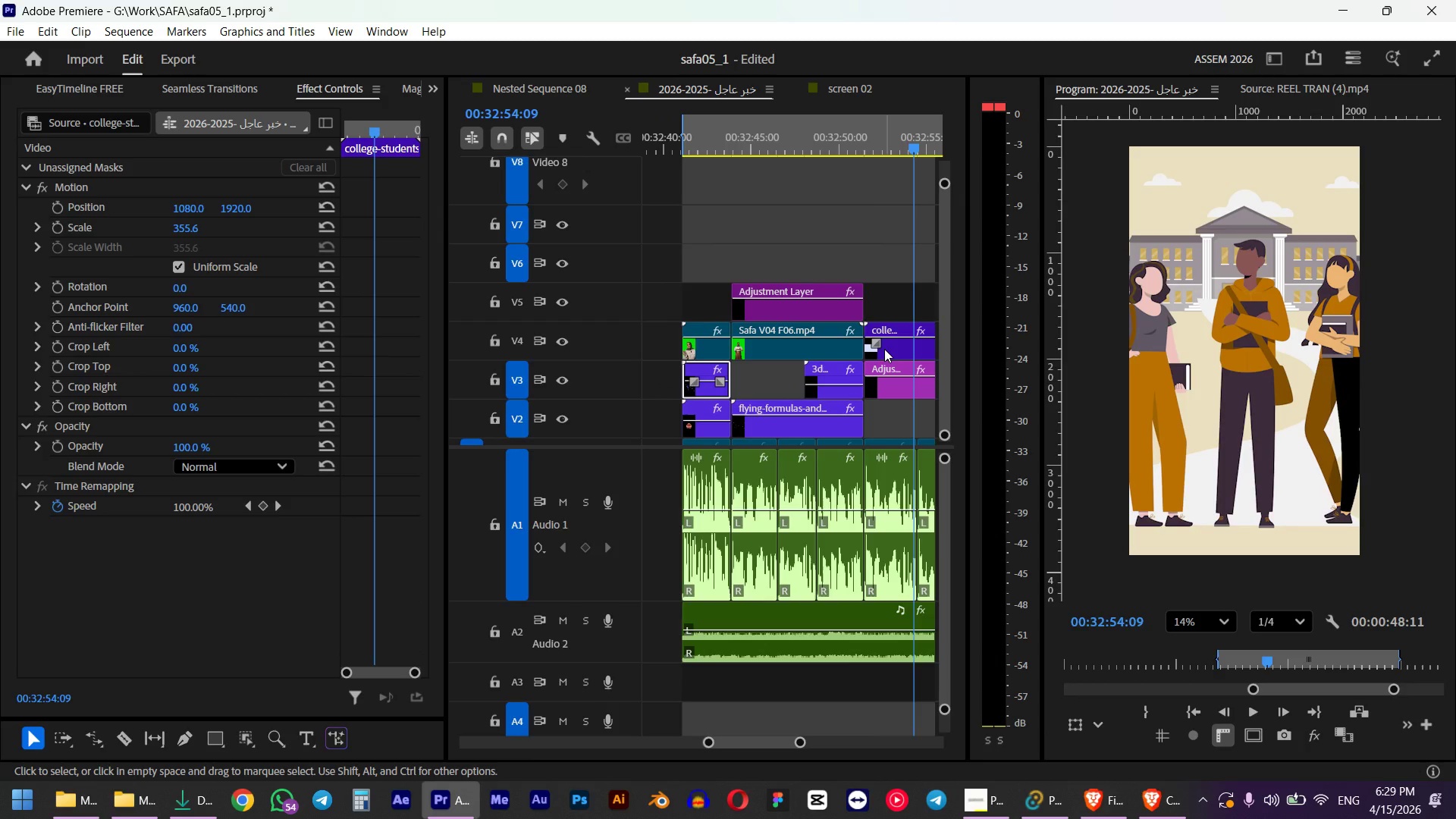 
scroll: coordinate [879, 349], scroll_direction: down, amount: 3.0
 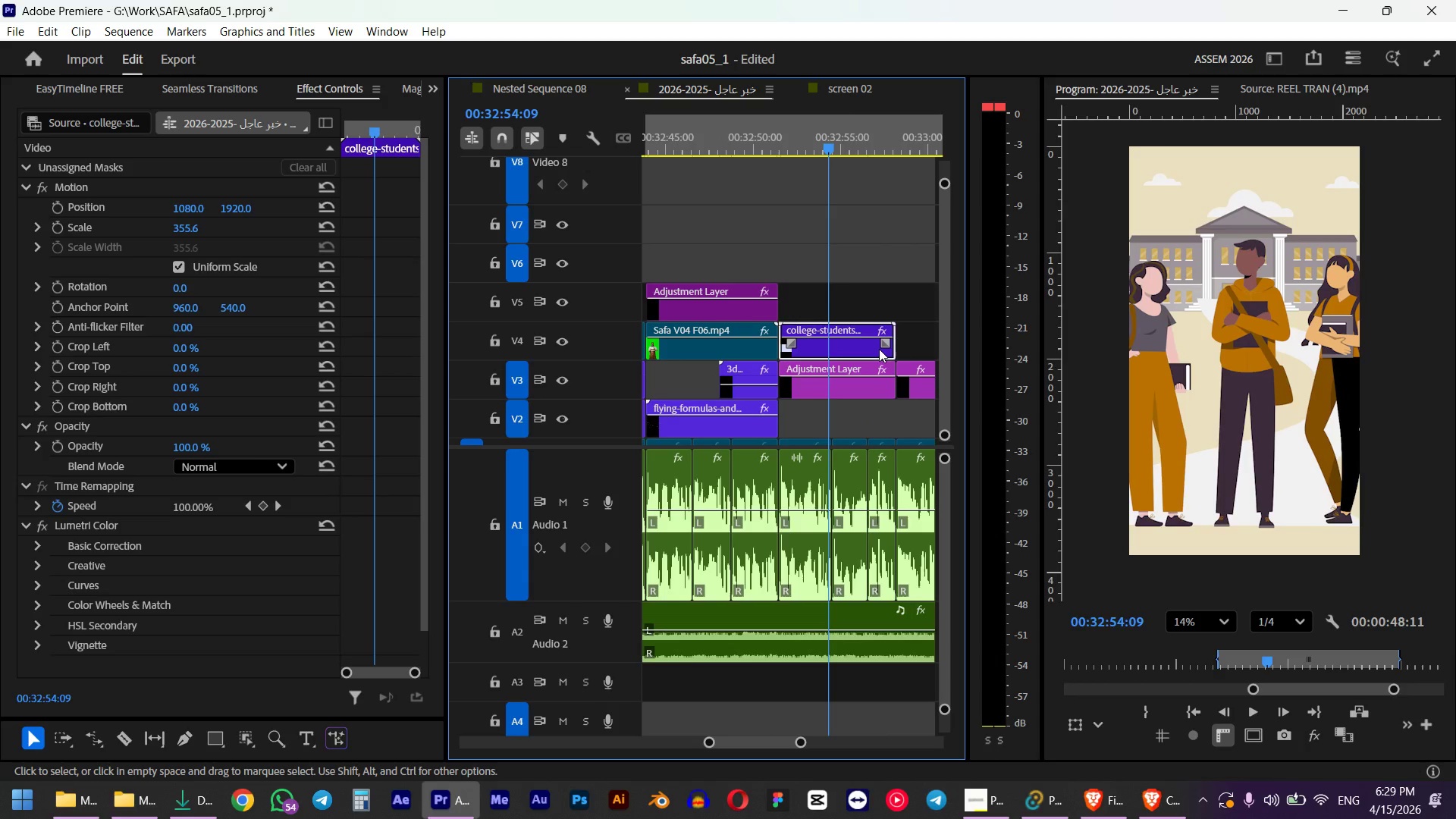 
hold_key(key=AltLeft, duration=0.41)
scroll: coordinate [846, 287], scroll_direction: up, amount: 4.0
 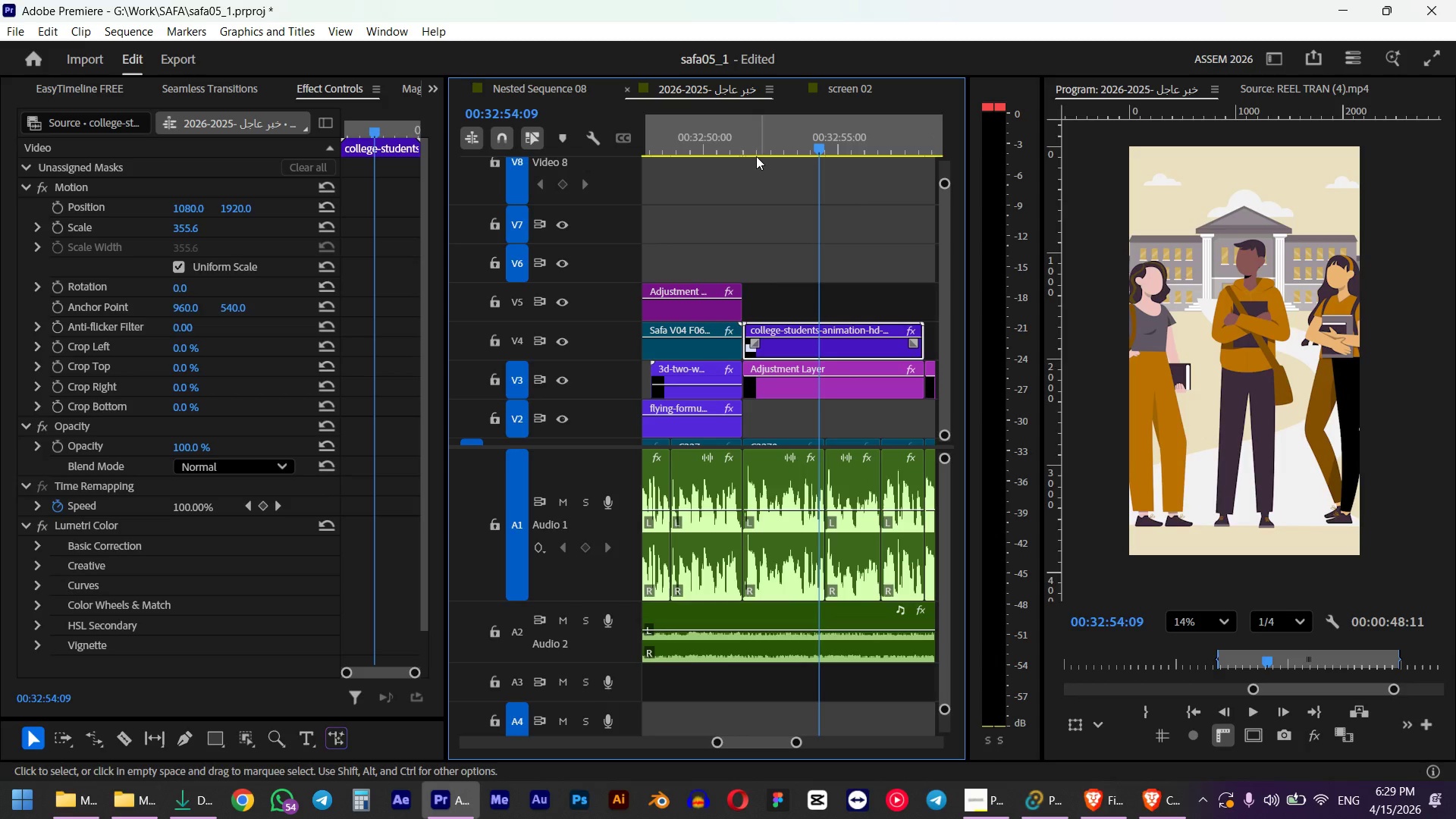 
left_click([742, 141])
 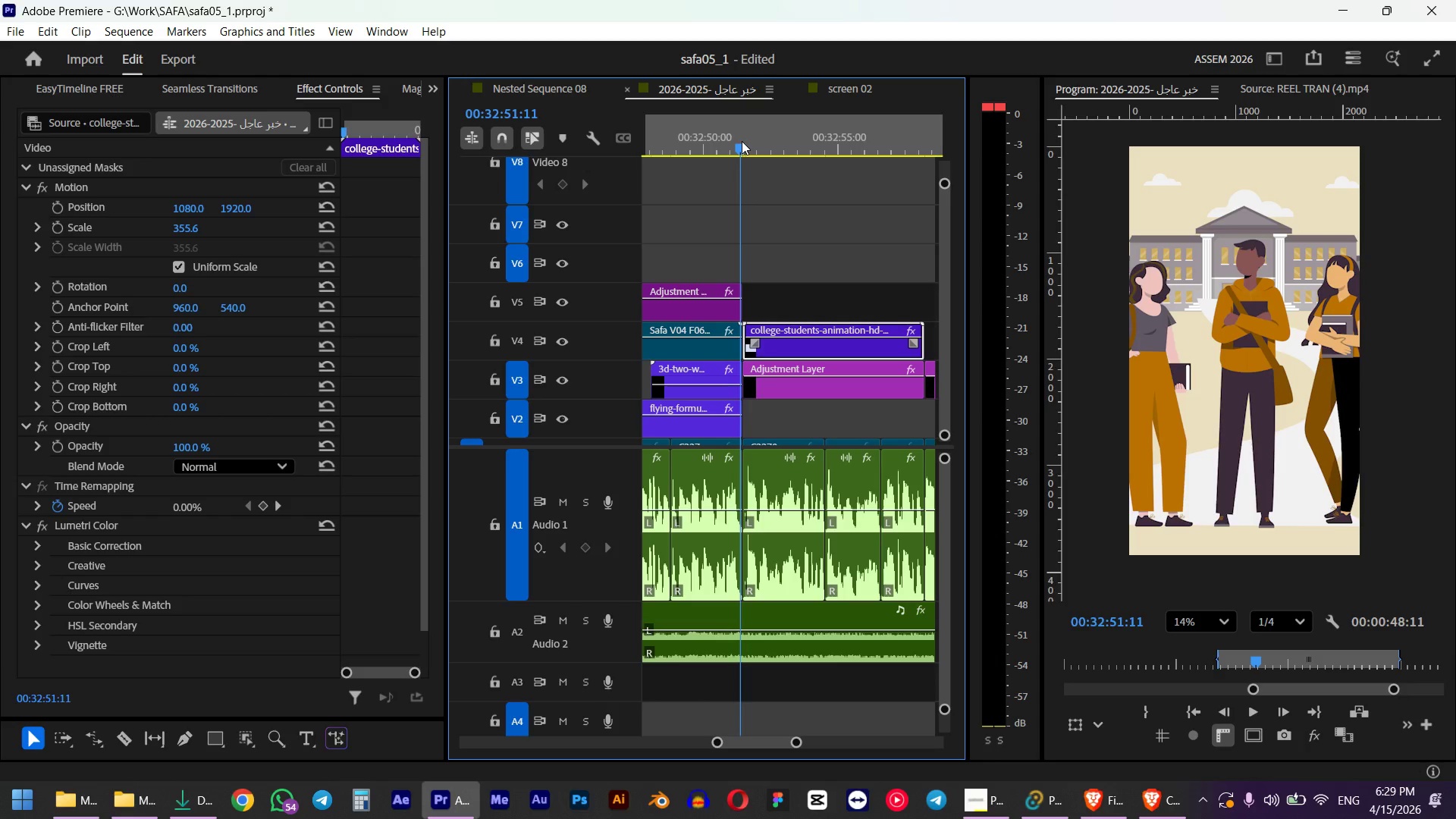 
key(Space)
 